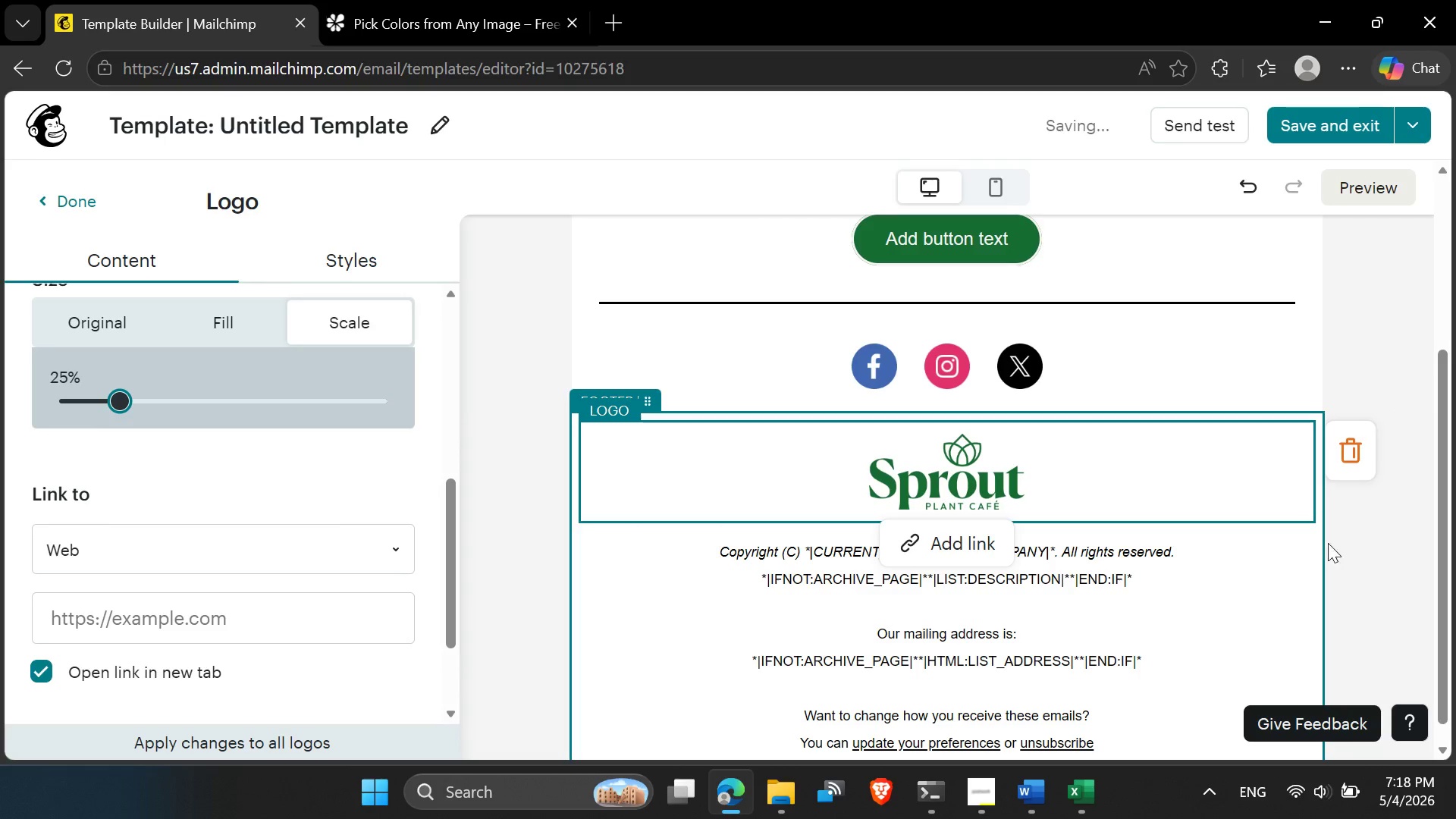 
left_click([1371, 541])
 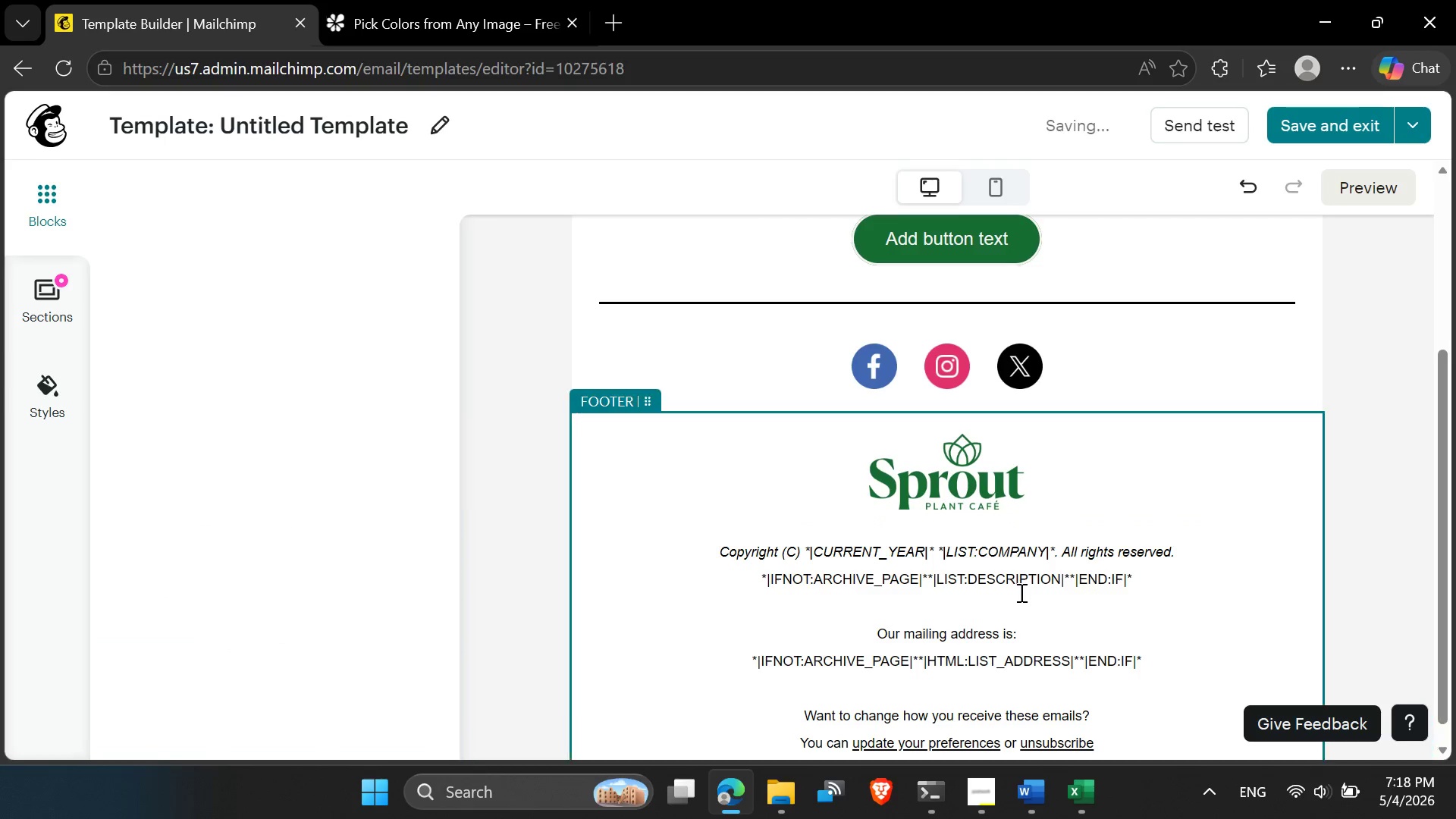 
scroll: coordinate [1015, 592], scroll_direction: down, amount: 2.0
 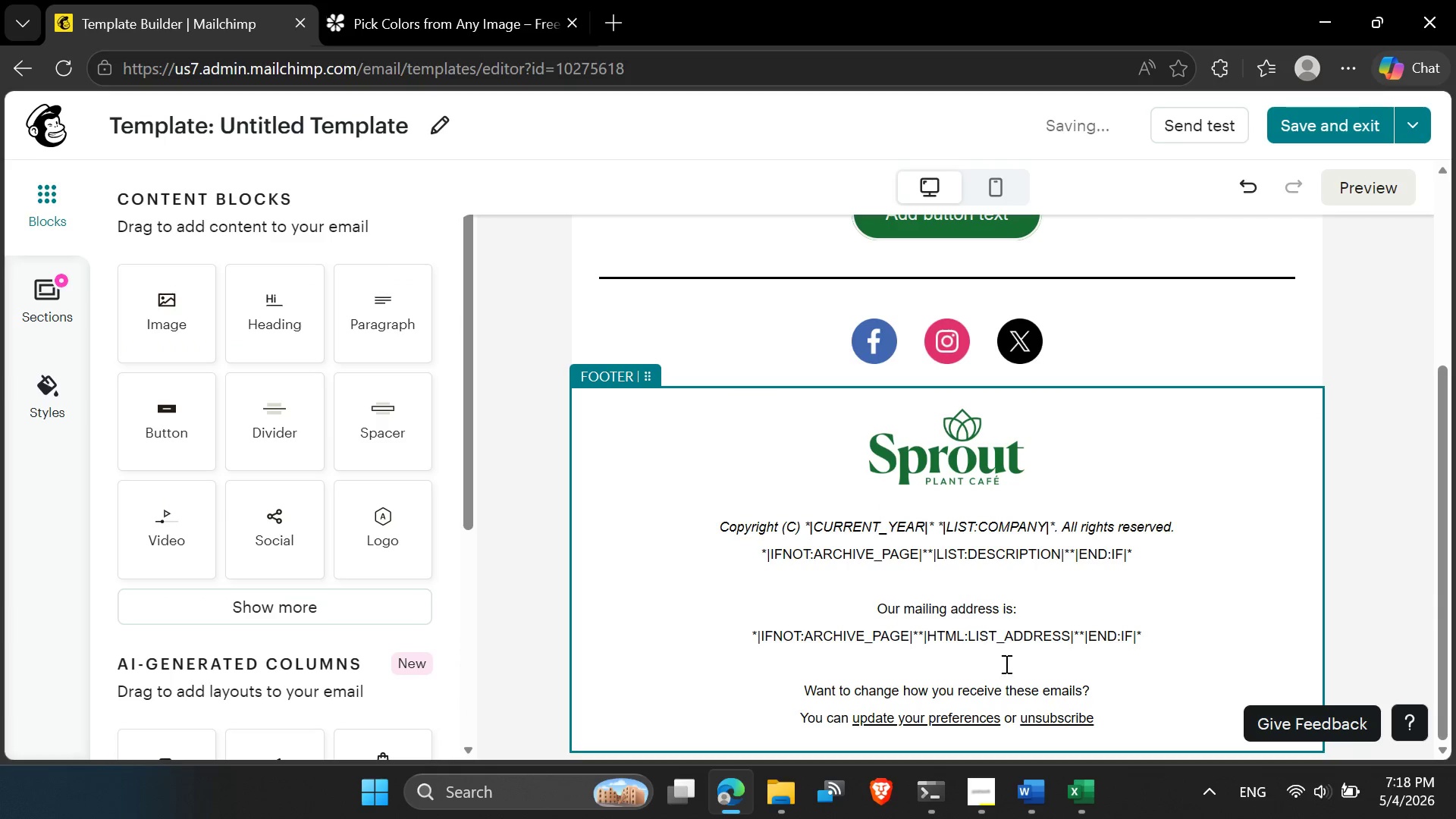 
left_click_drag(start_coordinate=[918, 661], to_coordinate=[692, 526])
 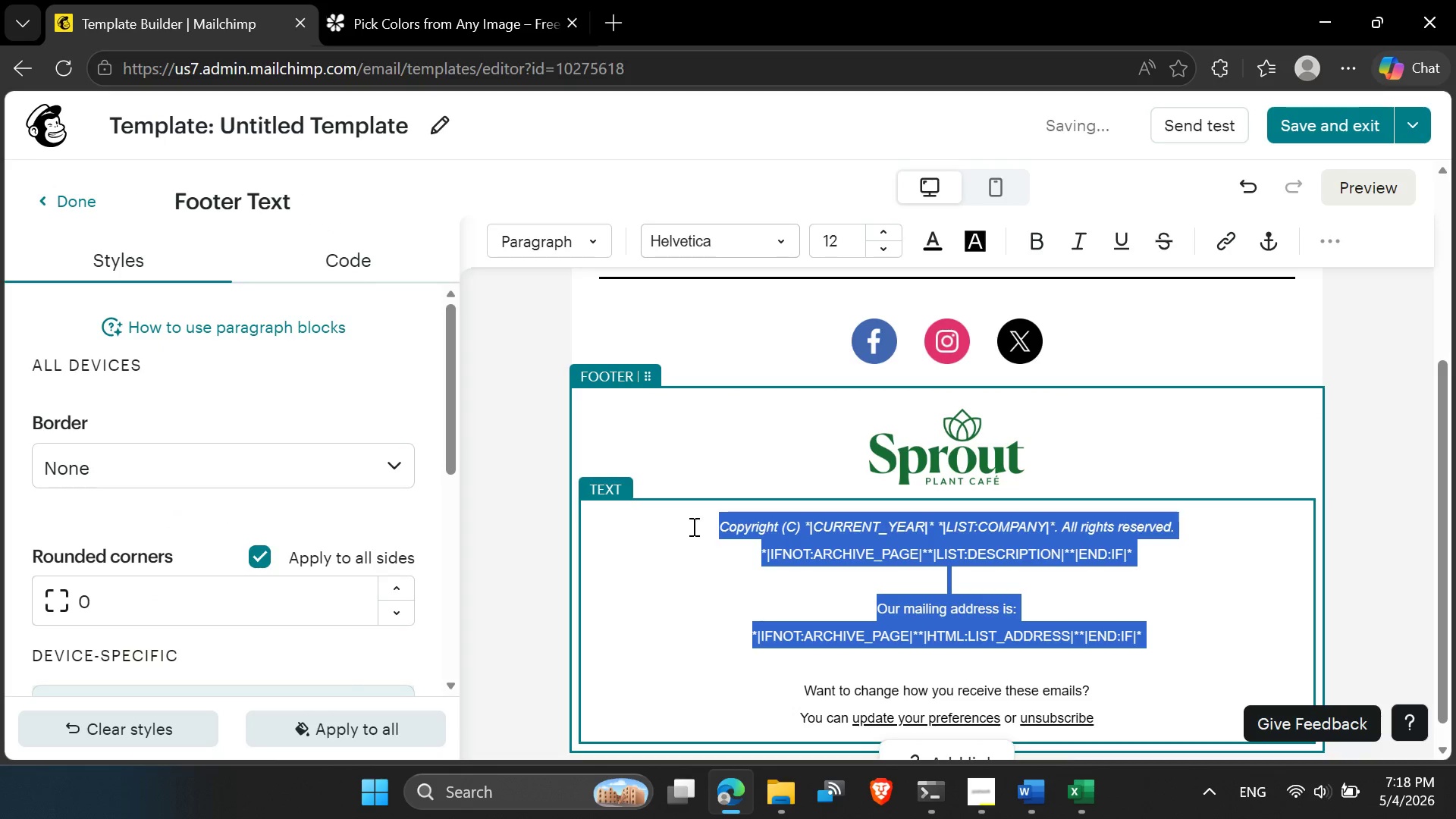 
key(Delete)
 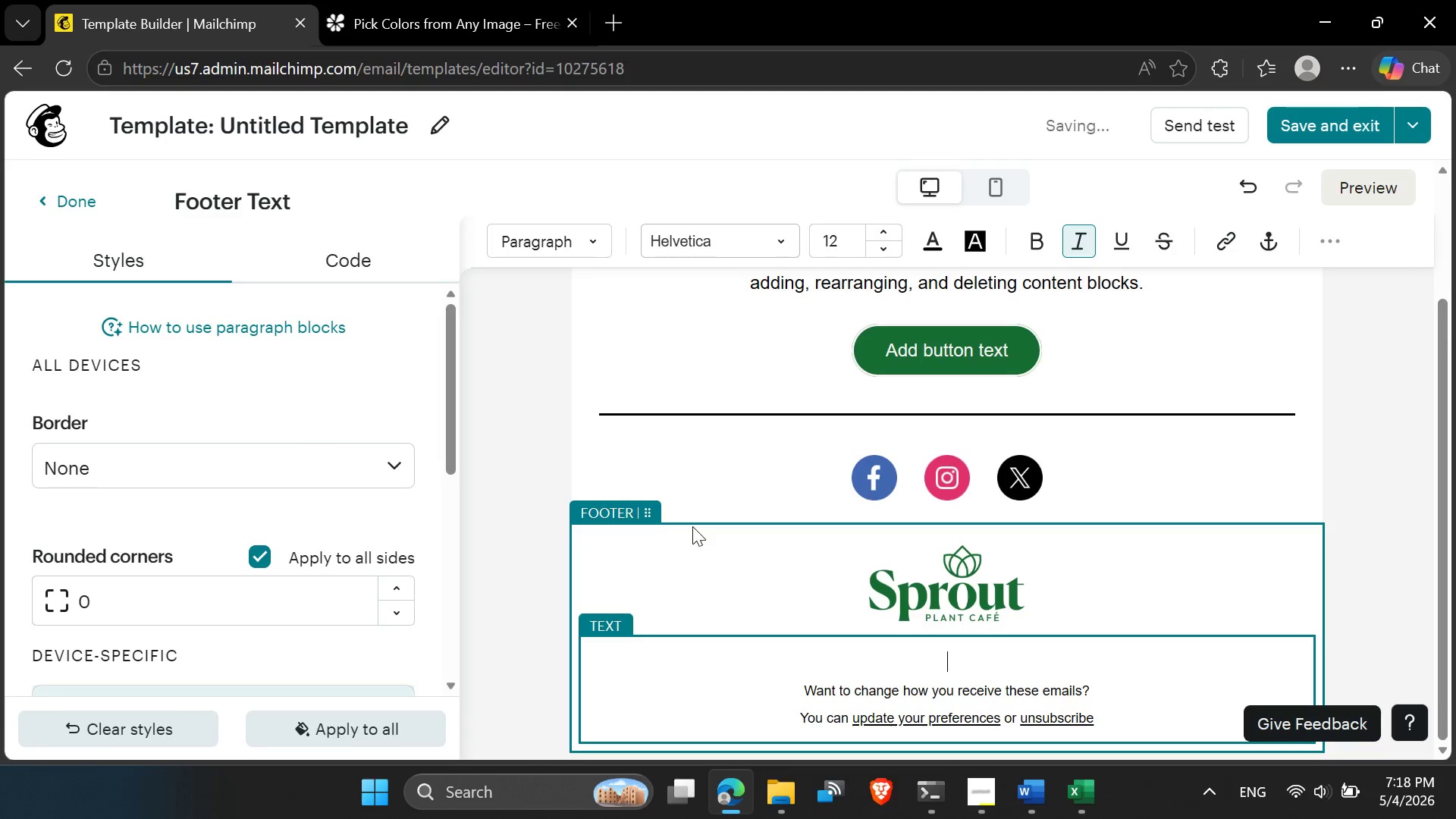 
key(Delete)
 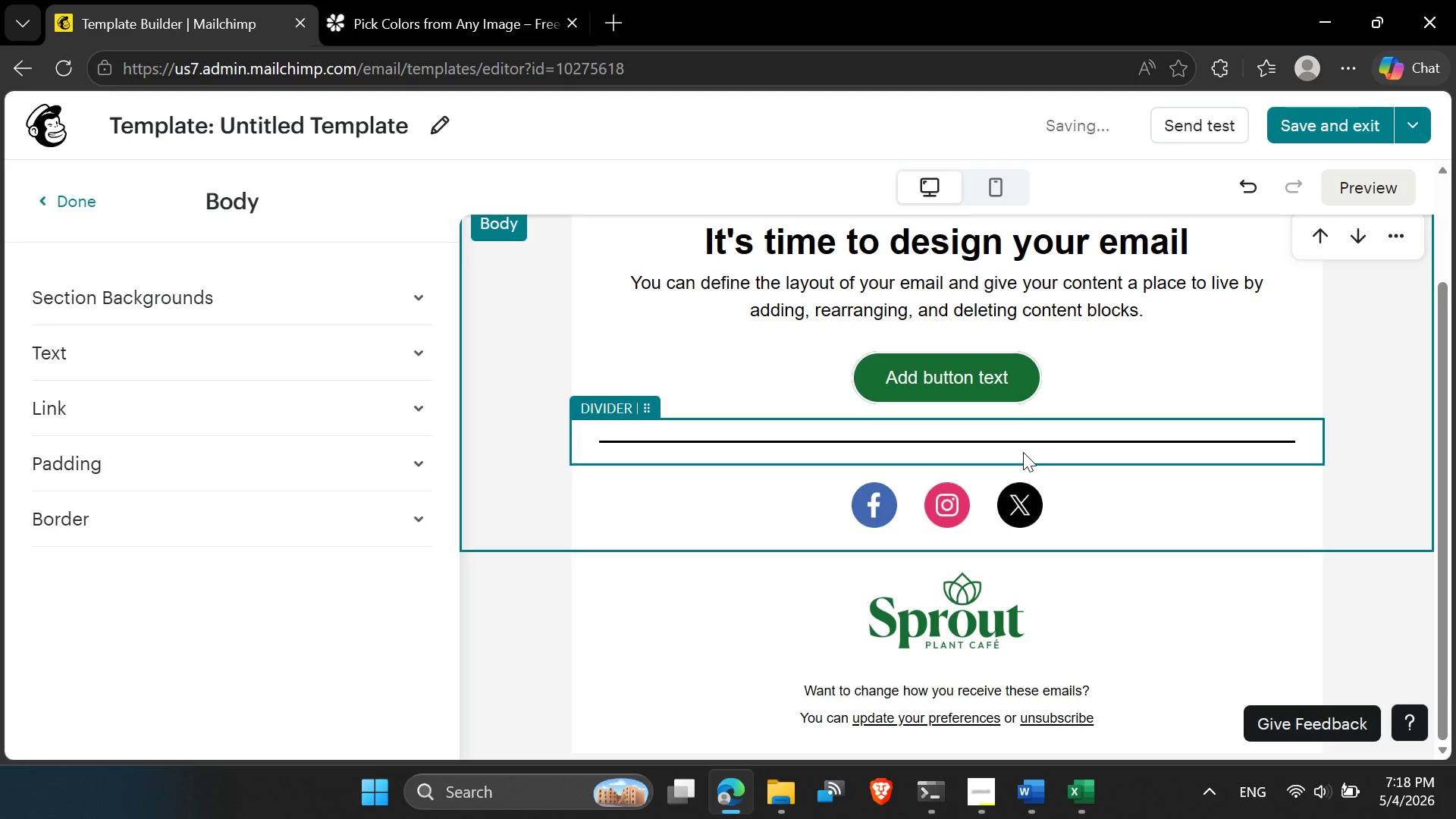 
scroll: coordinate [1118, 470], scroll_direction: up, amount: 5.0
 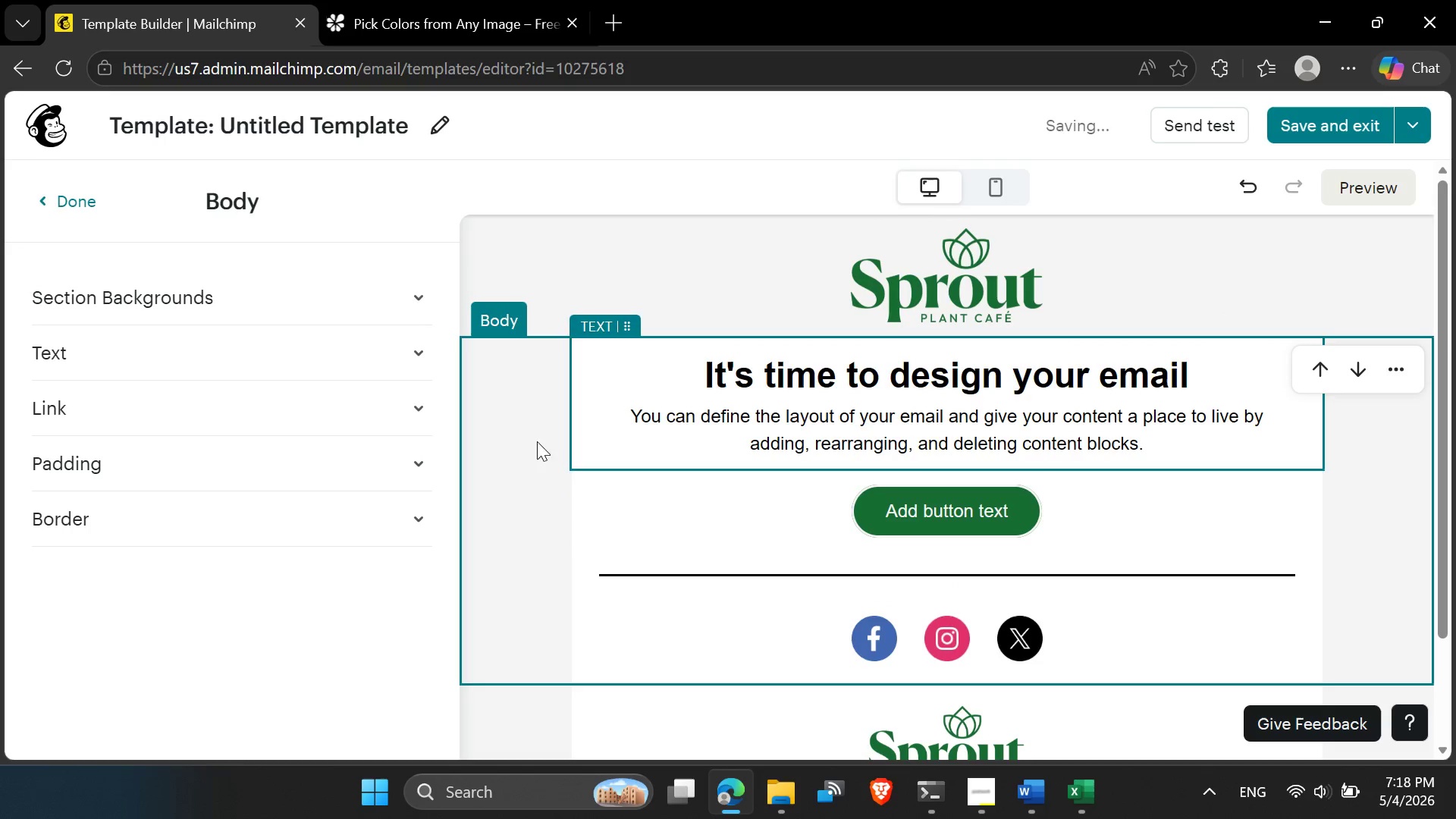 
left_click([514, 450])
 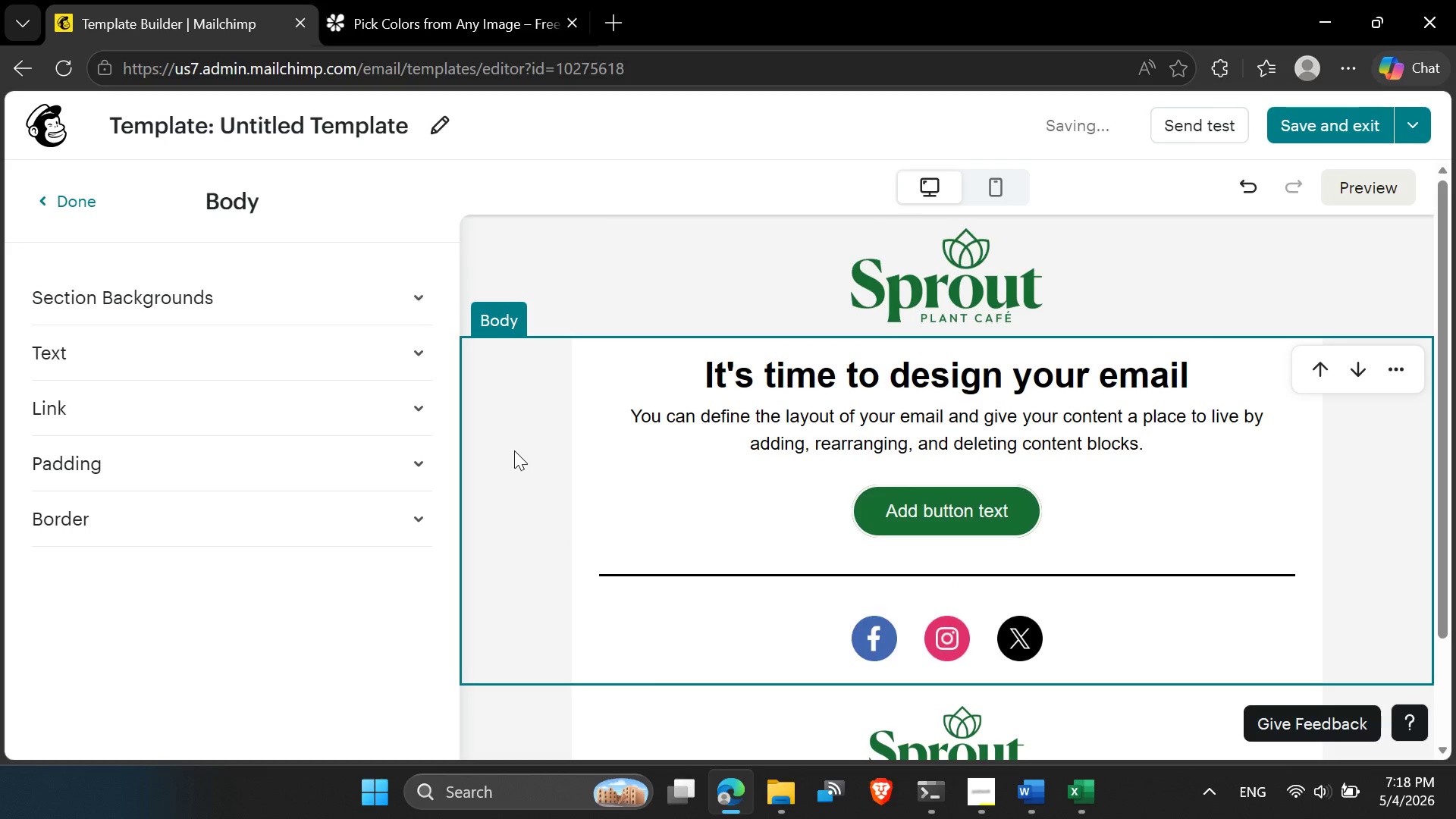 
scroll: coordinate [514, 452], scroll_direction: down, amount: 2.0
 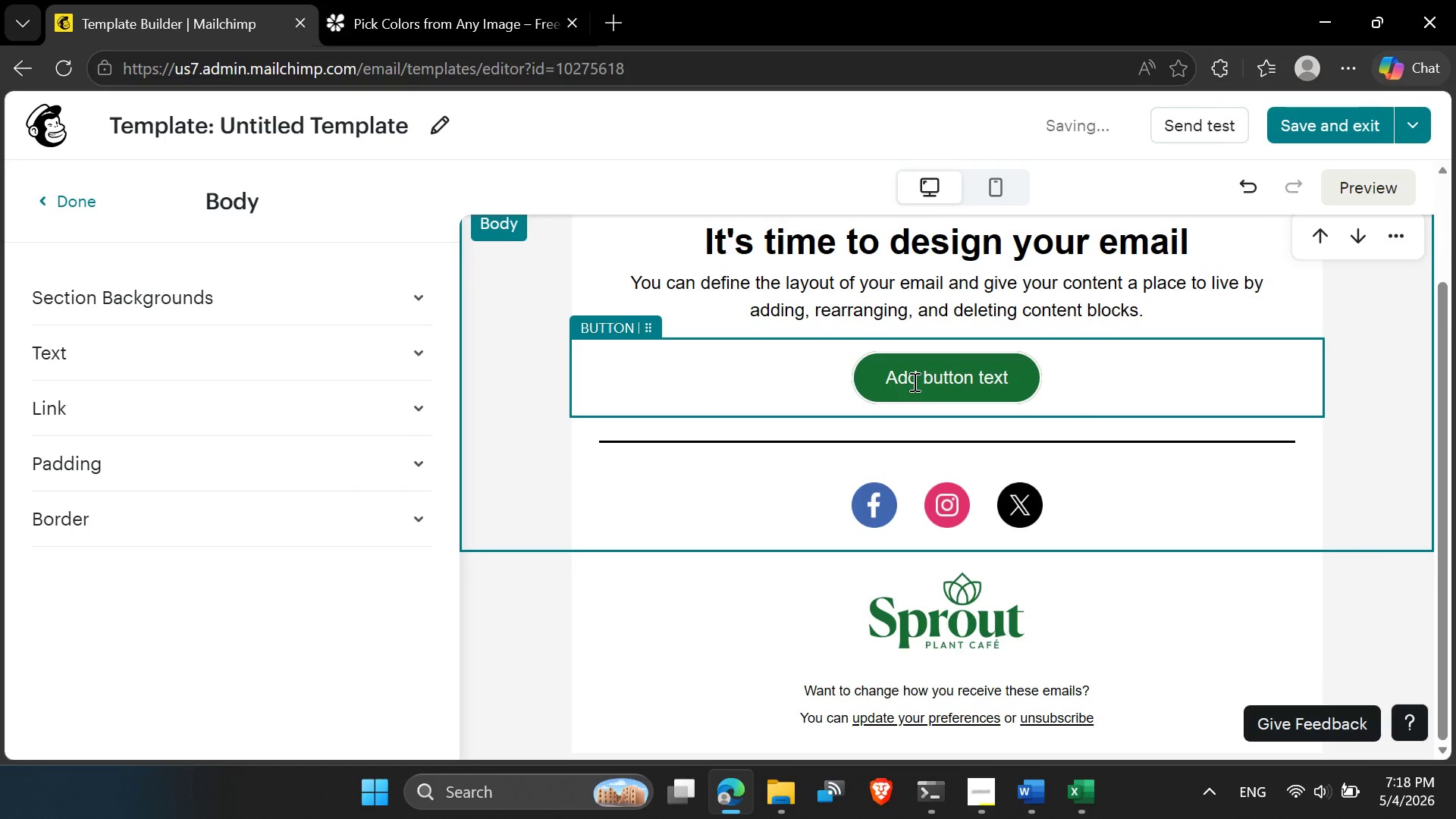 
double_click([913, 381])
 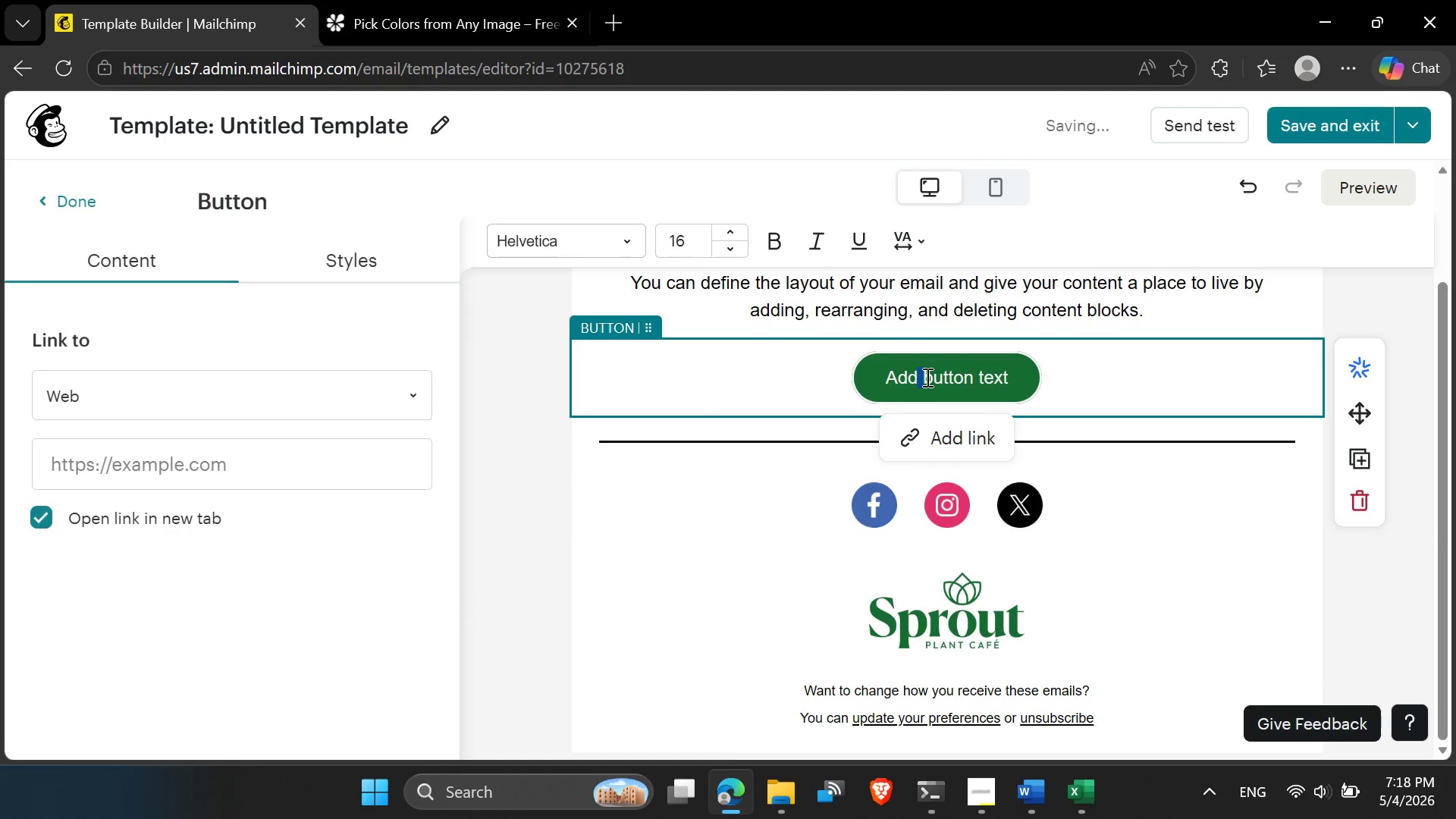 
double_click([927, 376])
 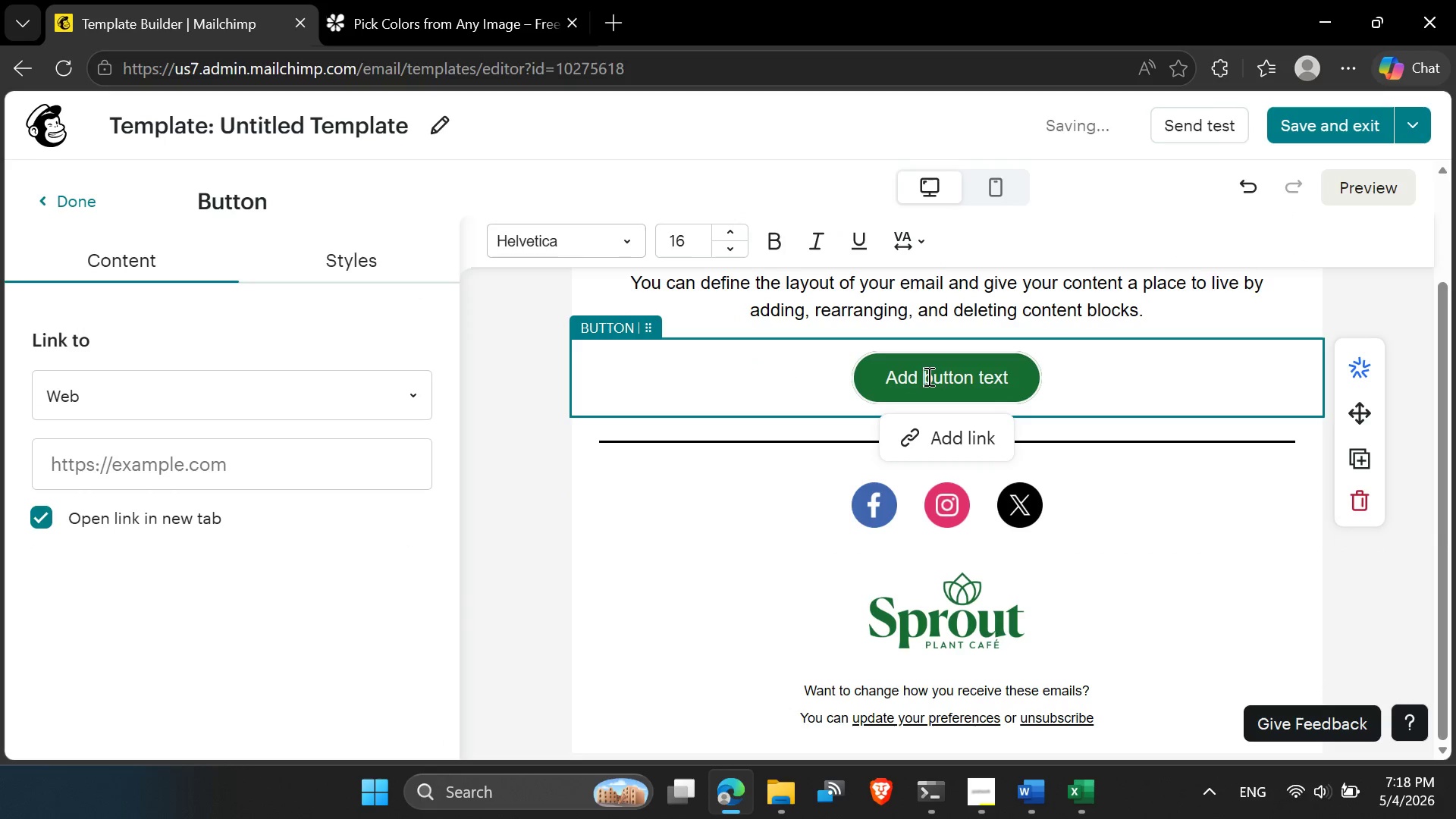 
triple_click([927, 376])
 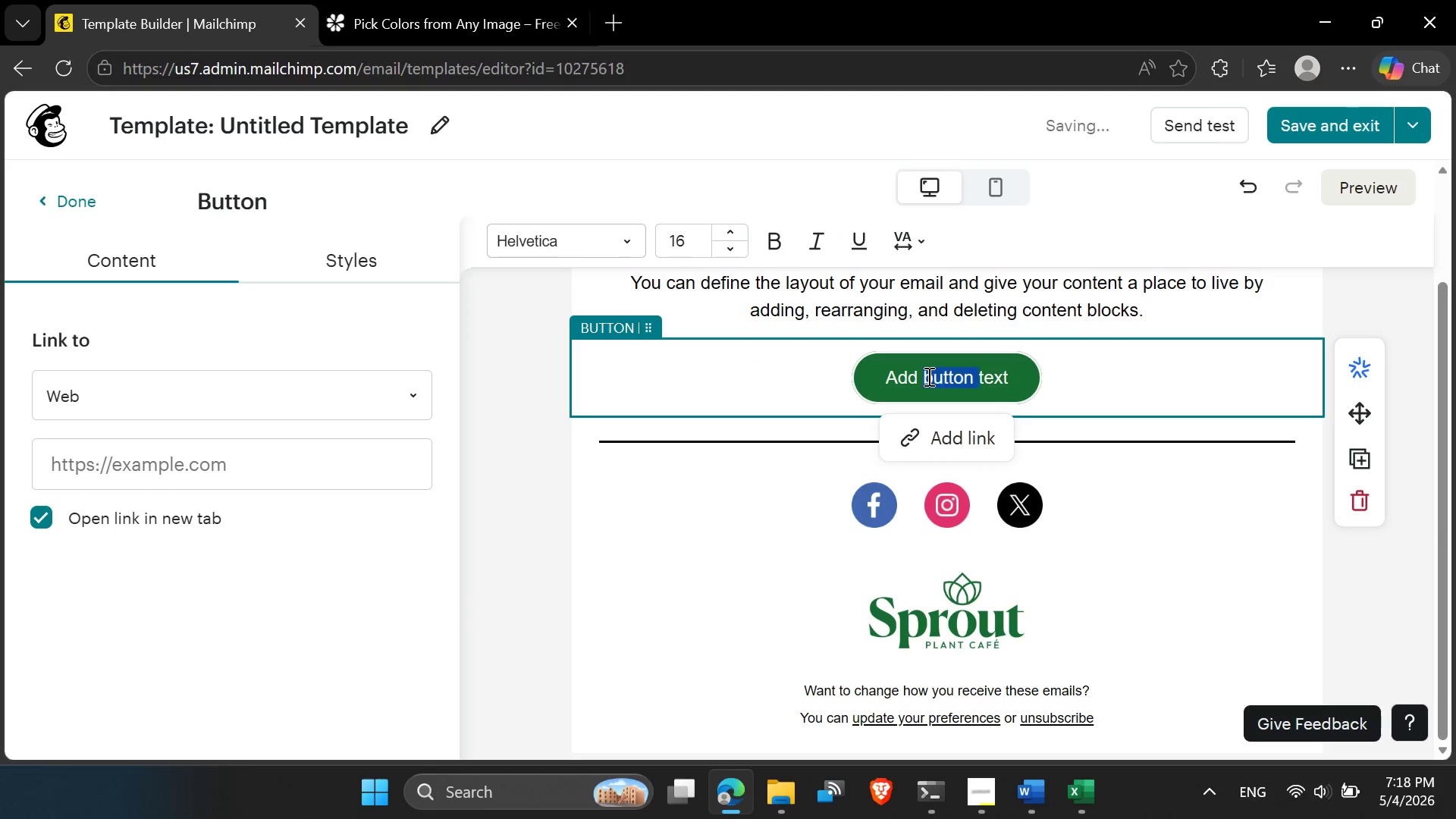 
triple_click([927, 376])
 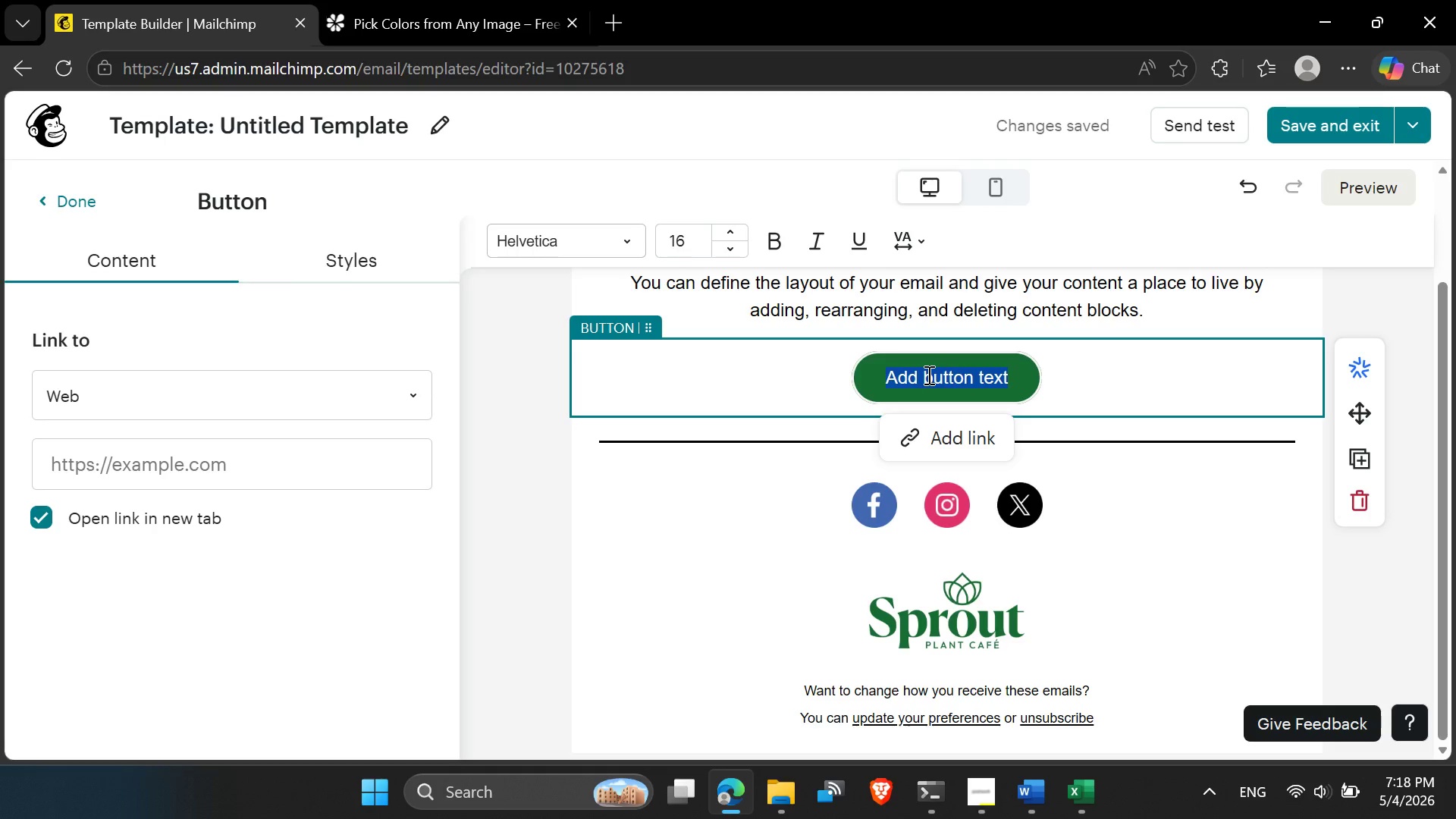 
type([CTA])
 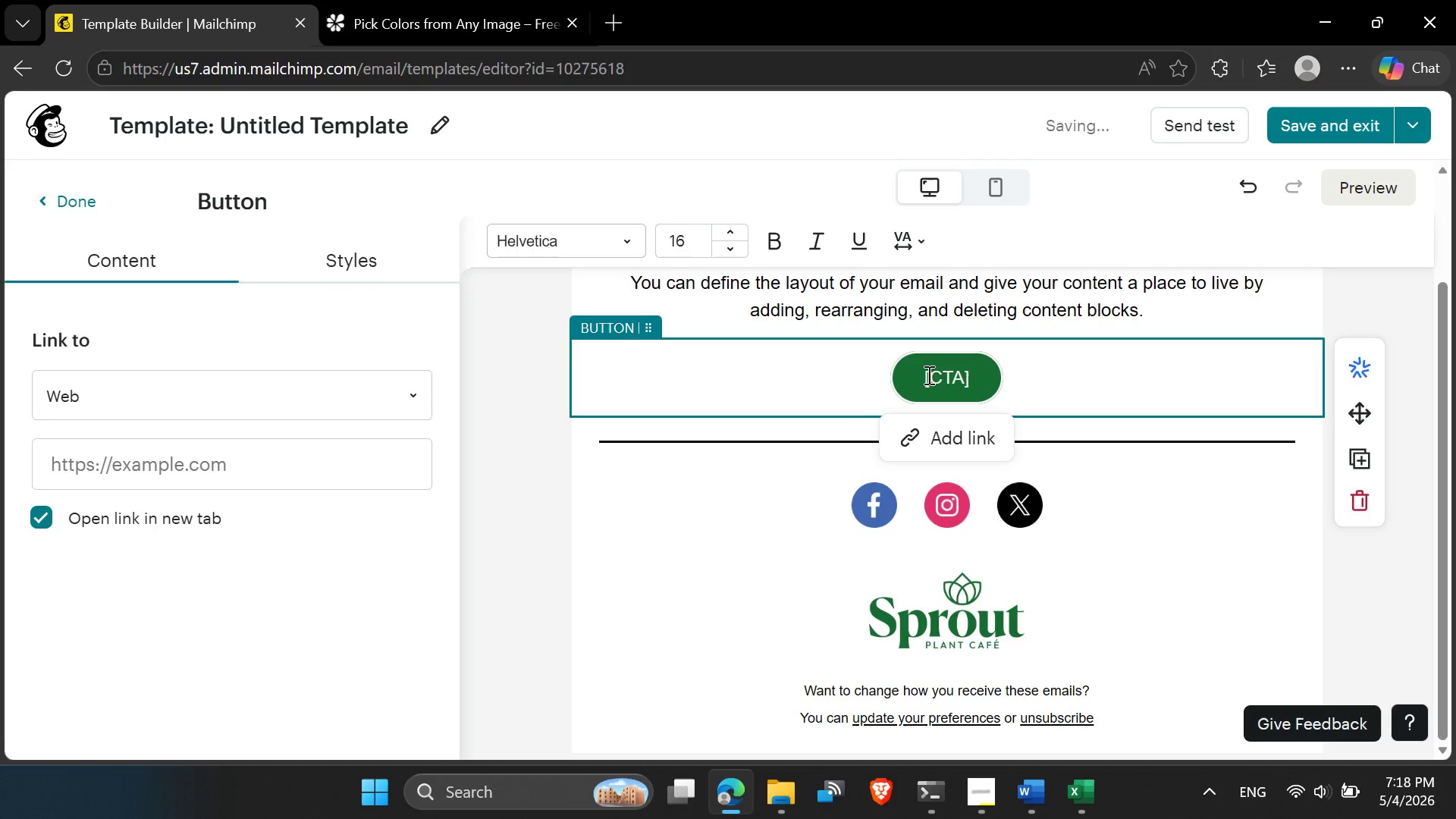 
left_click([811, 387])
 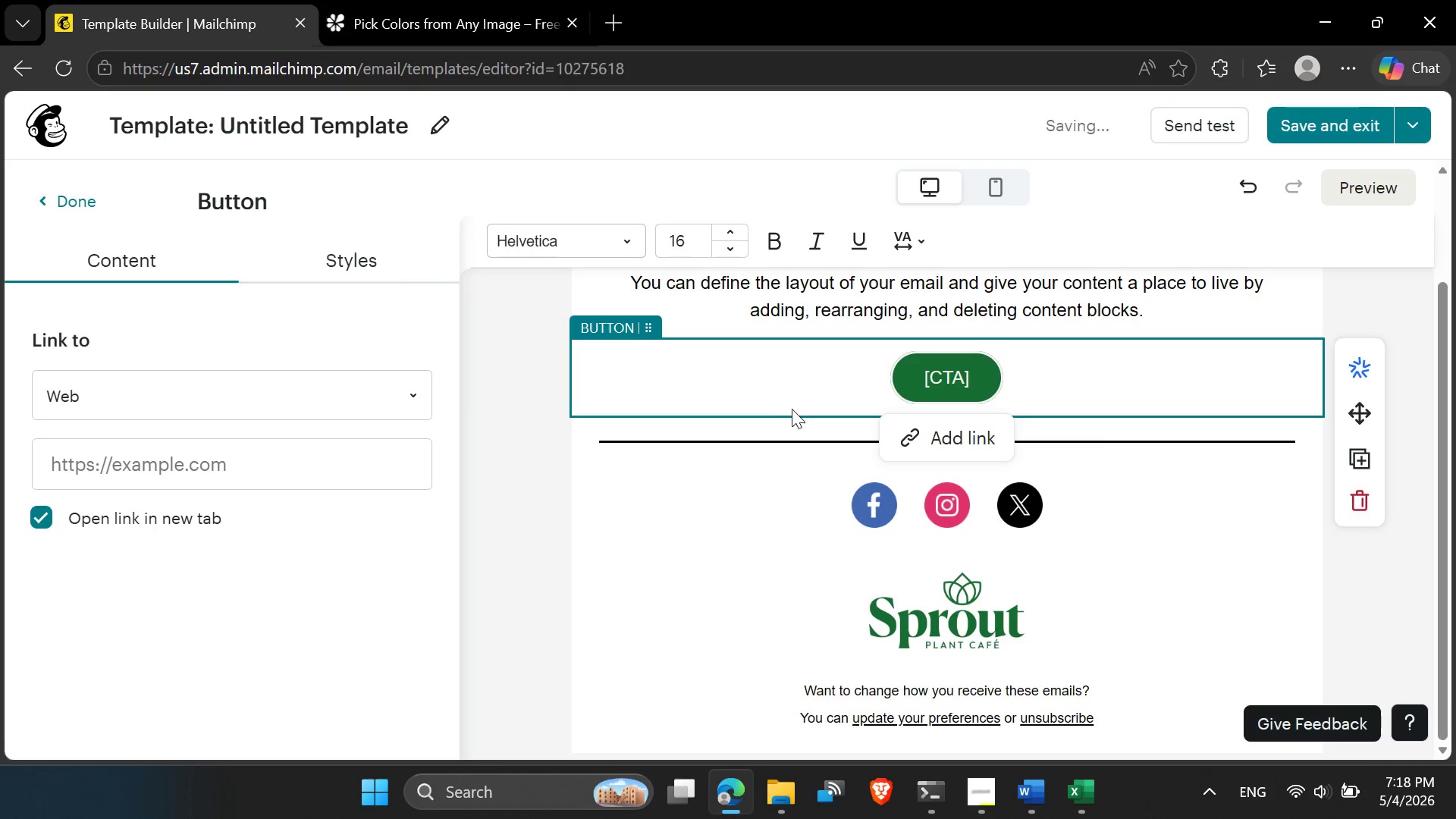 
left_click([772, 413])
 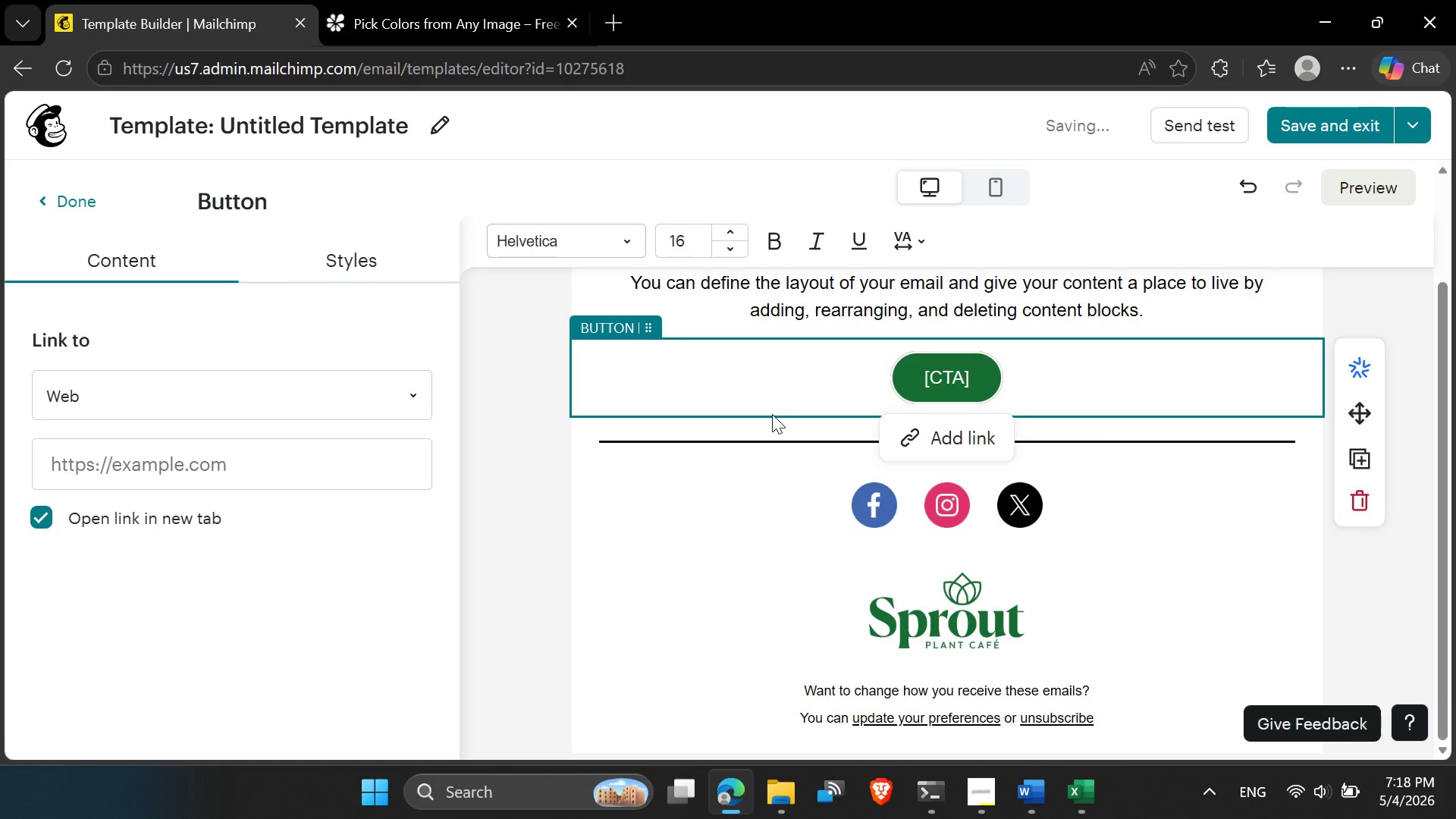 
scroll: coordinate [772, 414], scroll_direction: down, amount: 1.0
 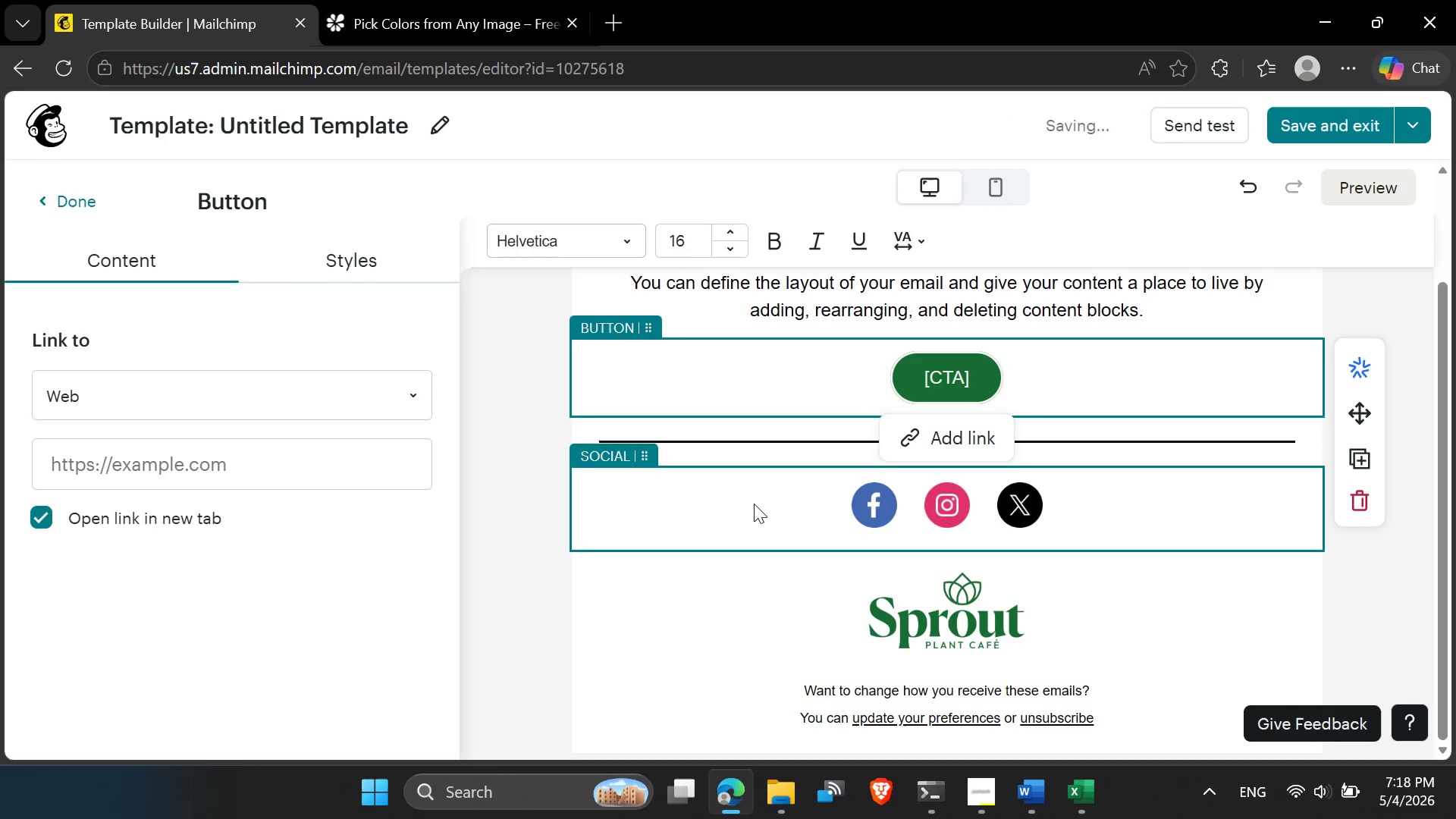 
left_click([754, 504])
 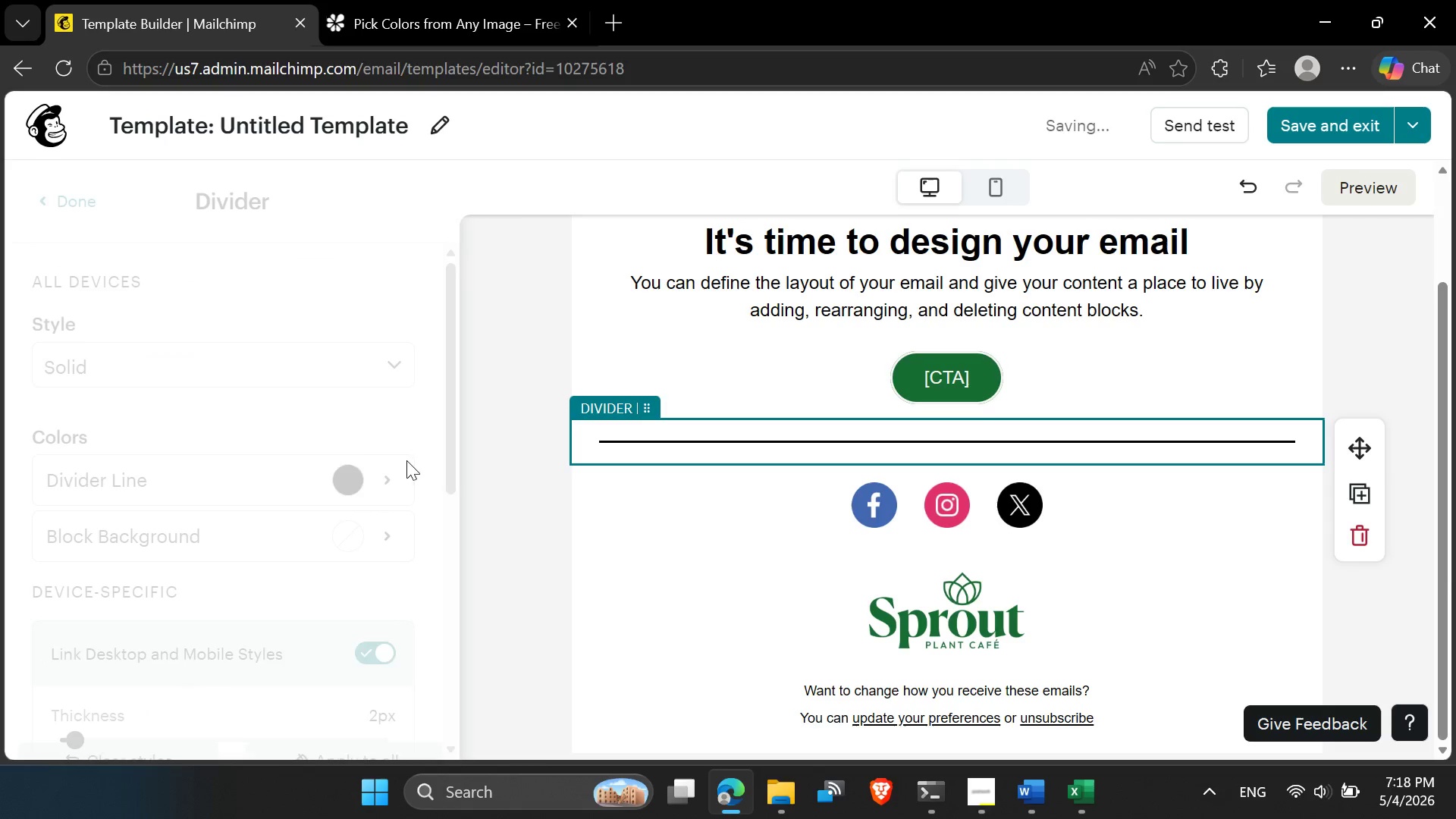 
left_click([353, 494])
 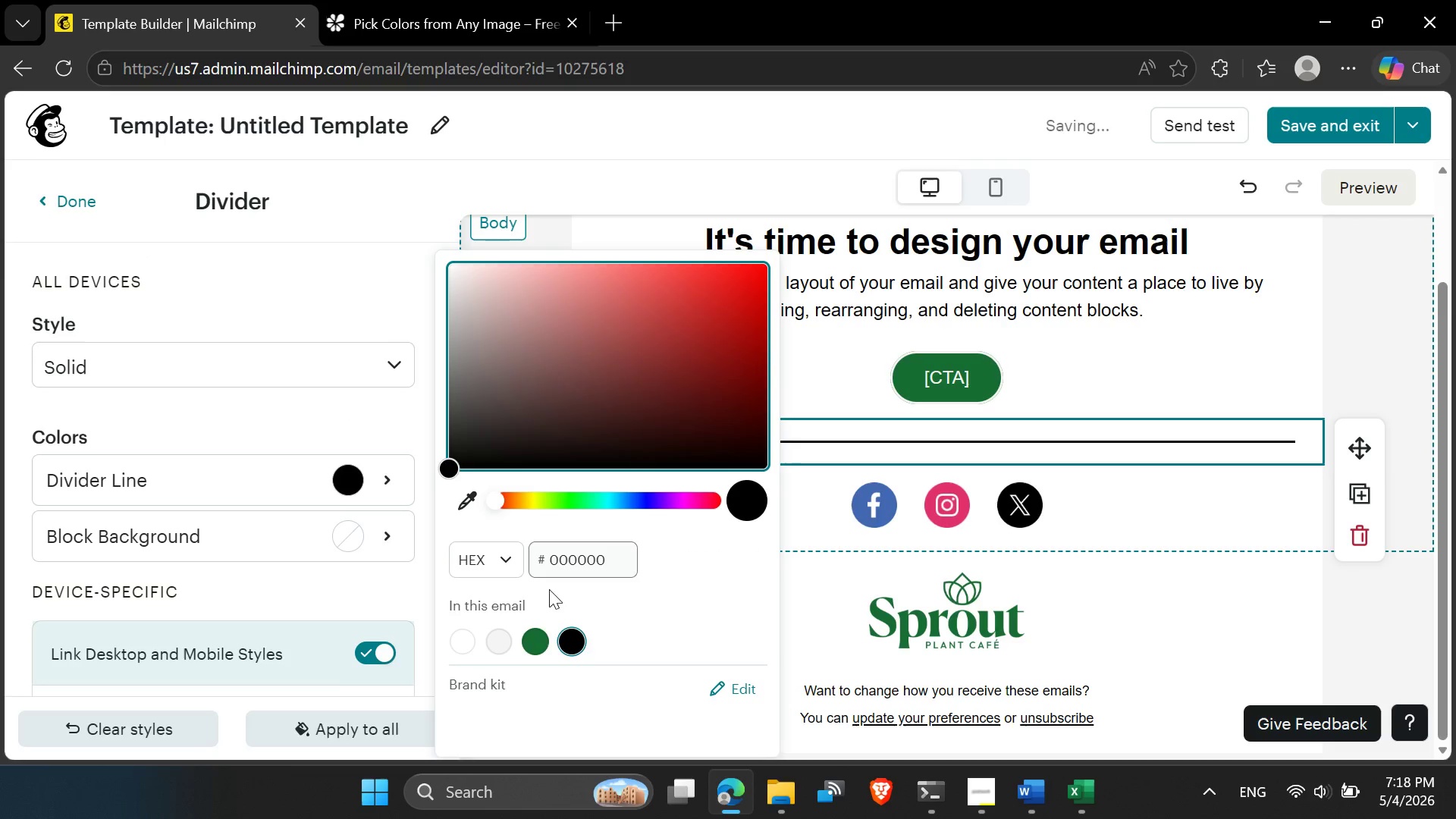 
left_click([537, 638])
 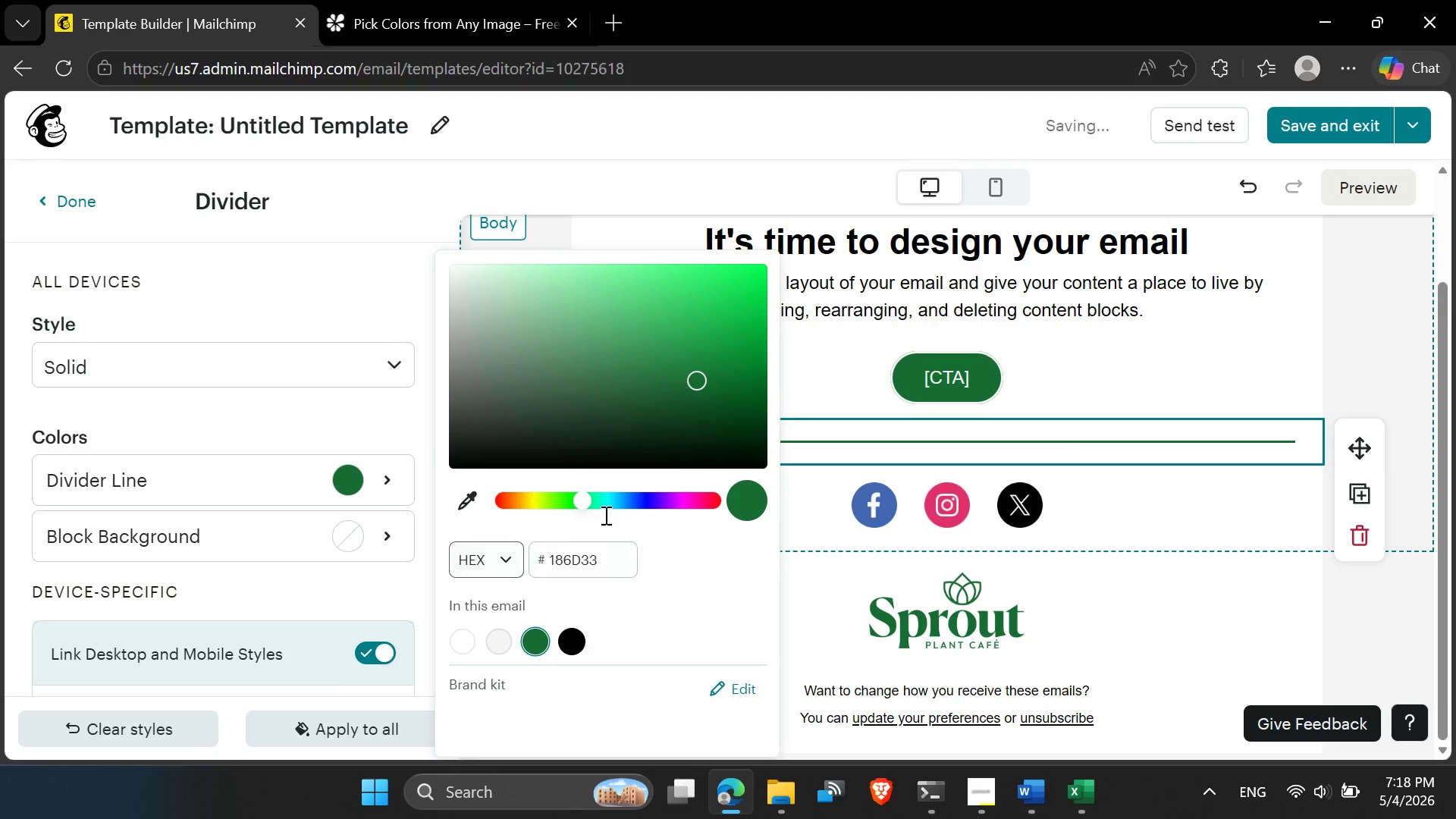 
left_click([843, 403])
 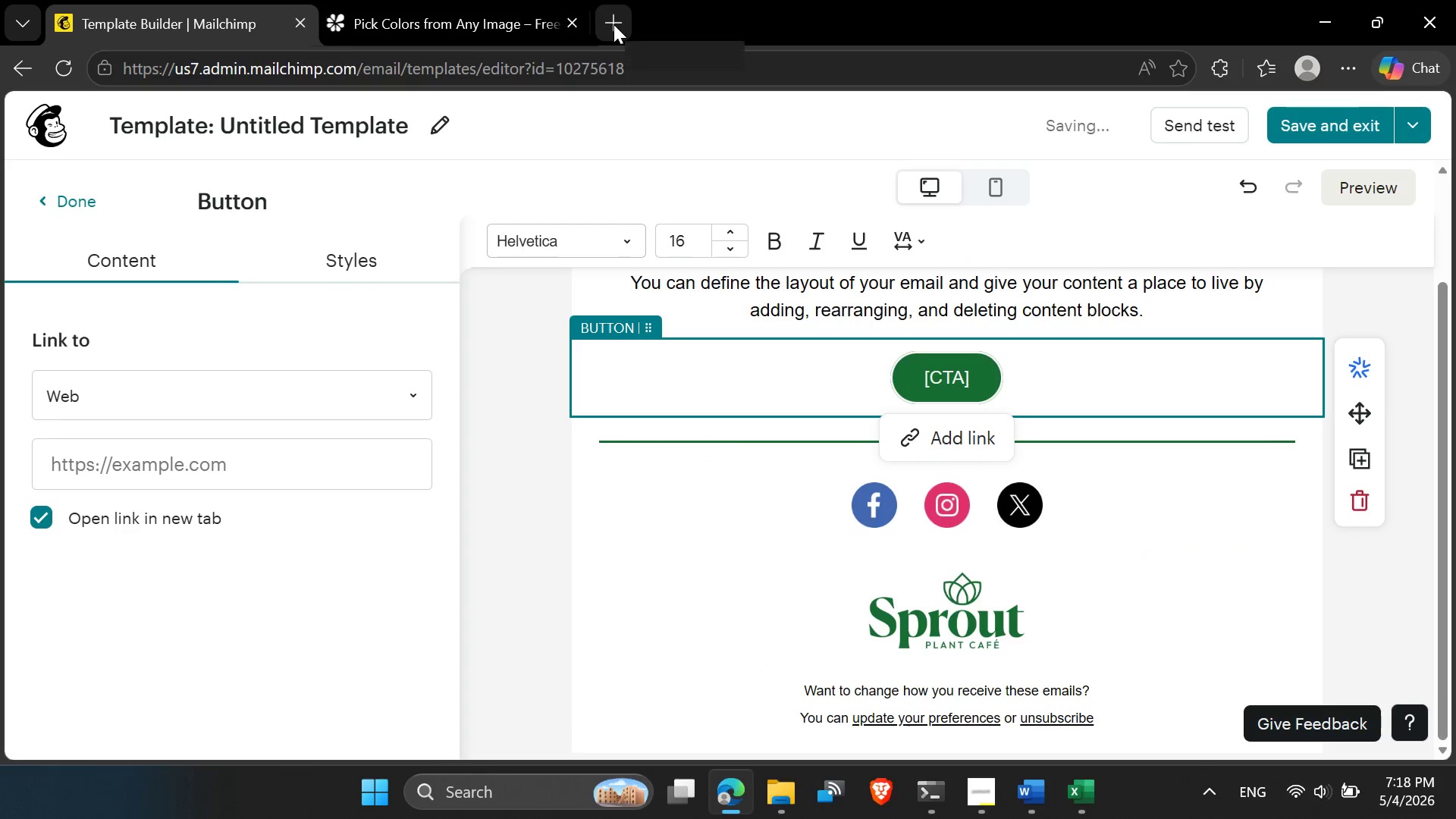 
left_click([1041, 801])
 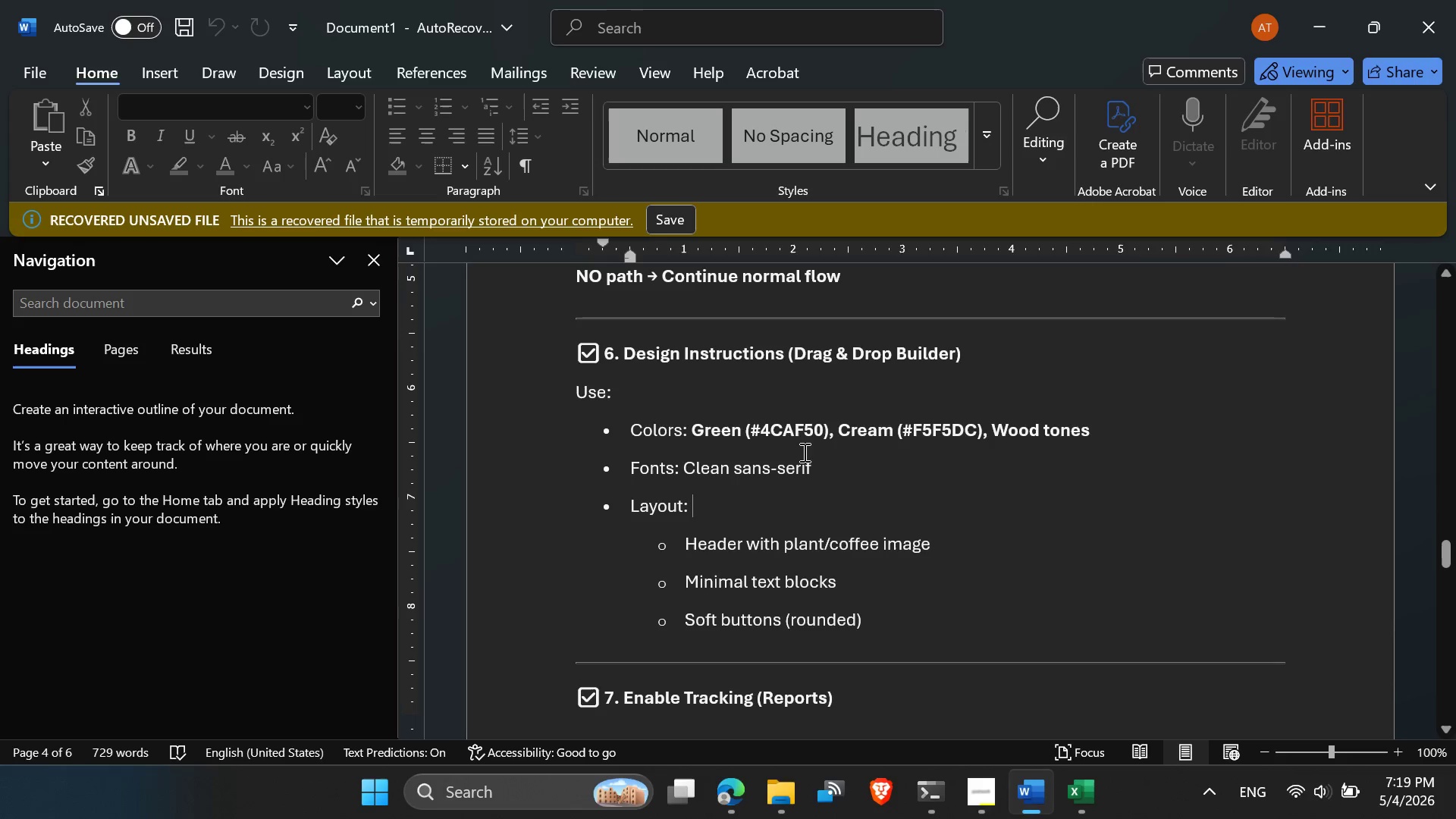 
double_click([788, 429])
 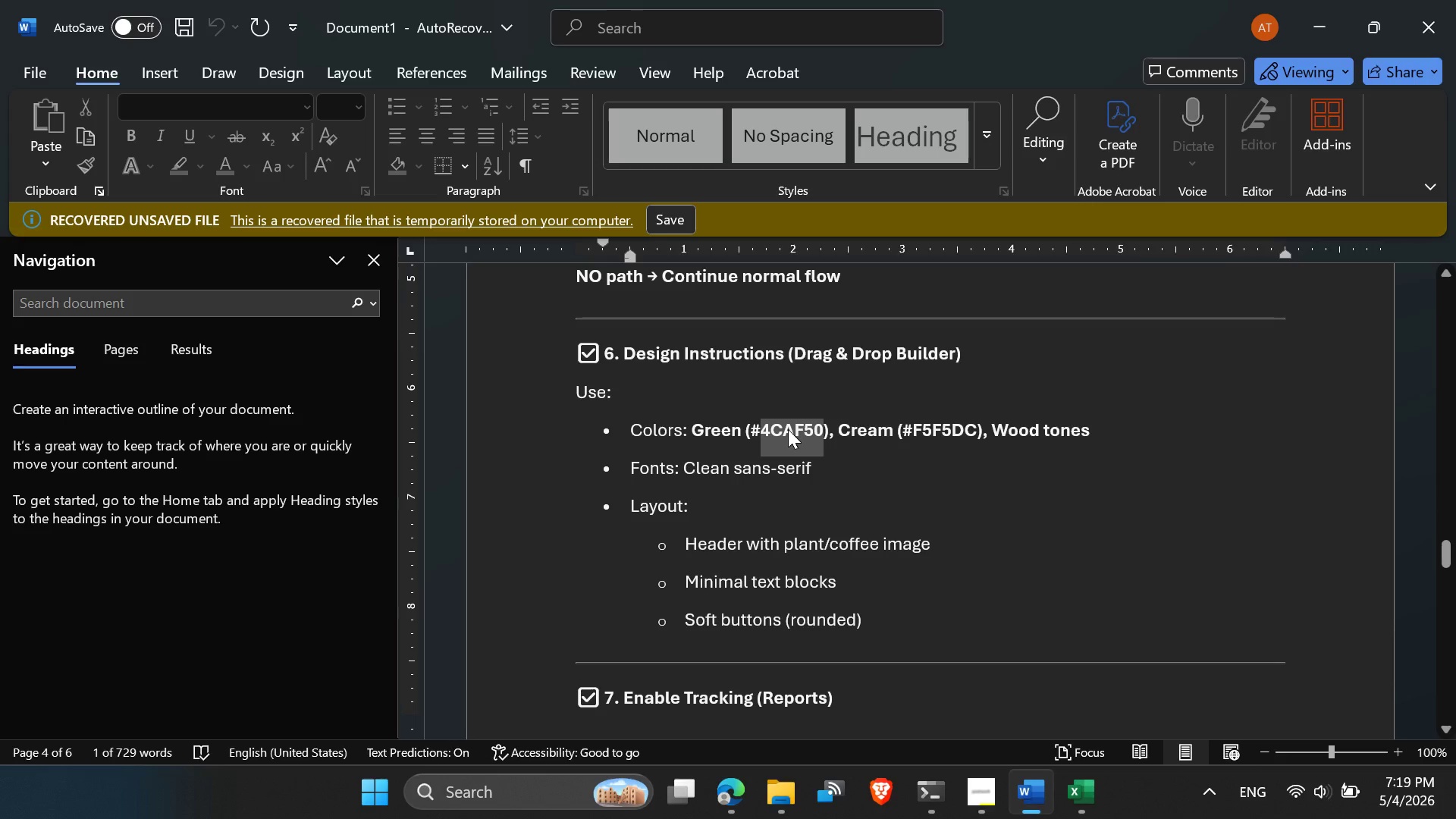 
key(Control+C)
 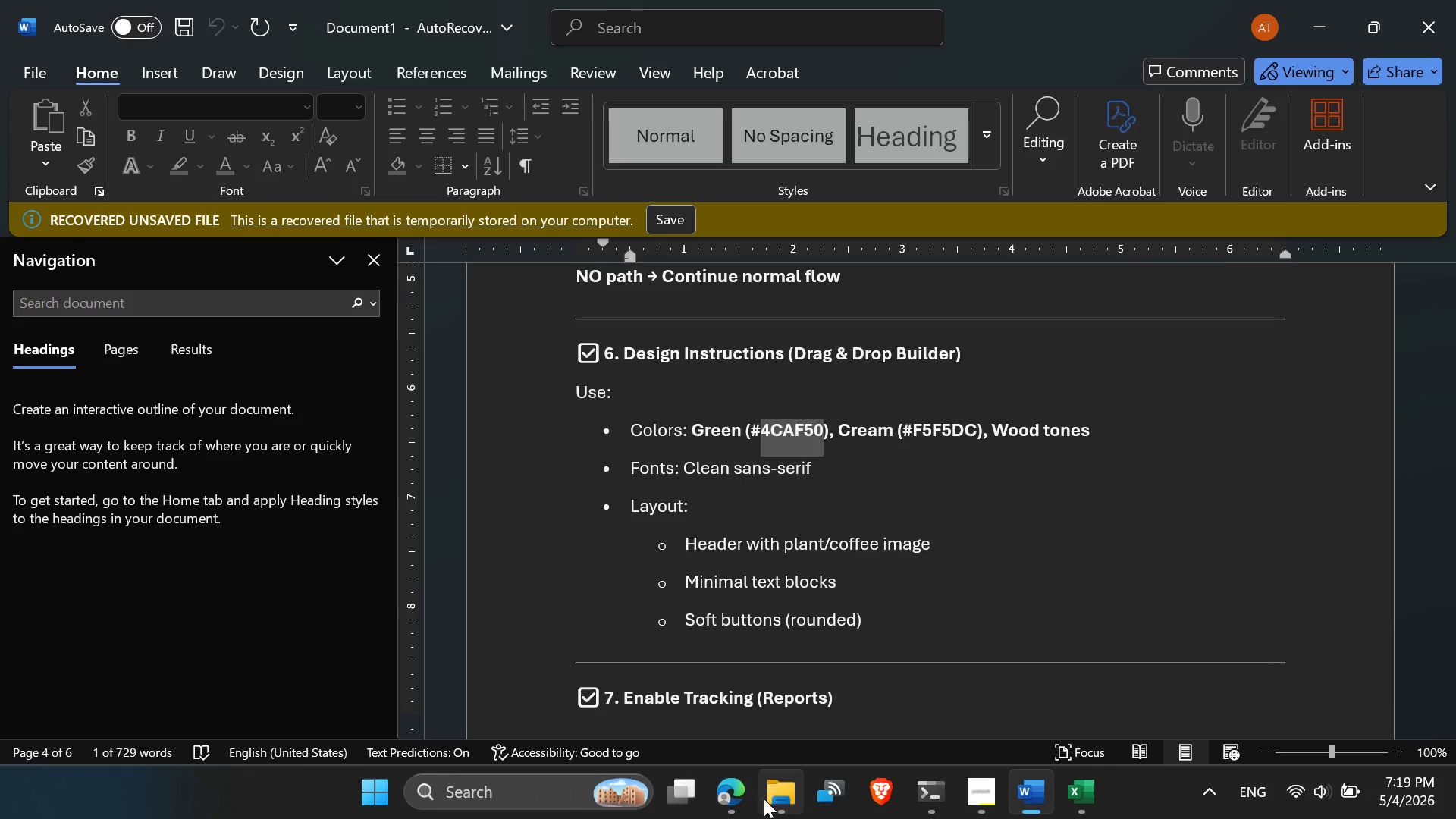 
left_click([730, 799])
 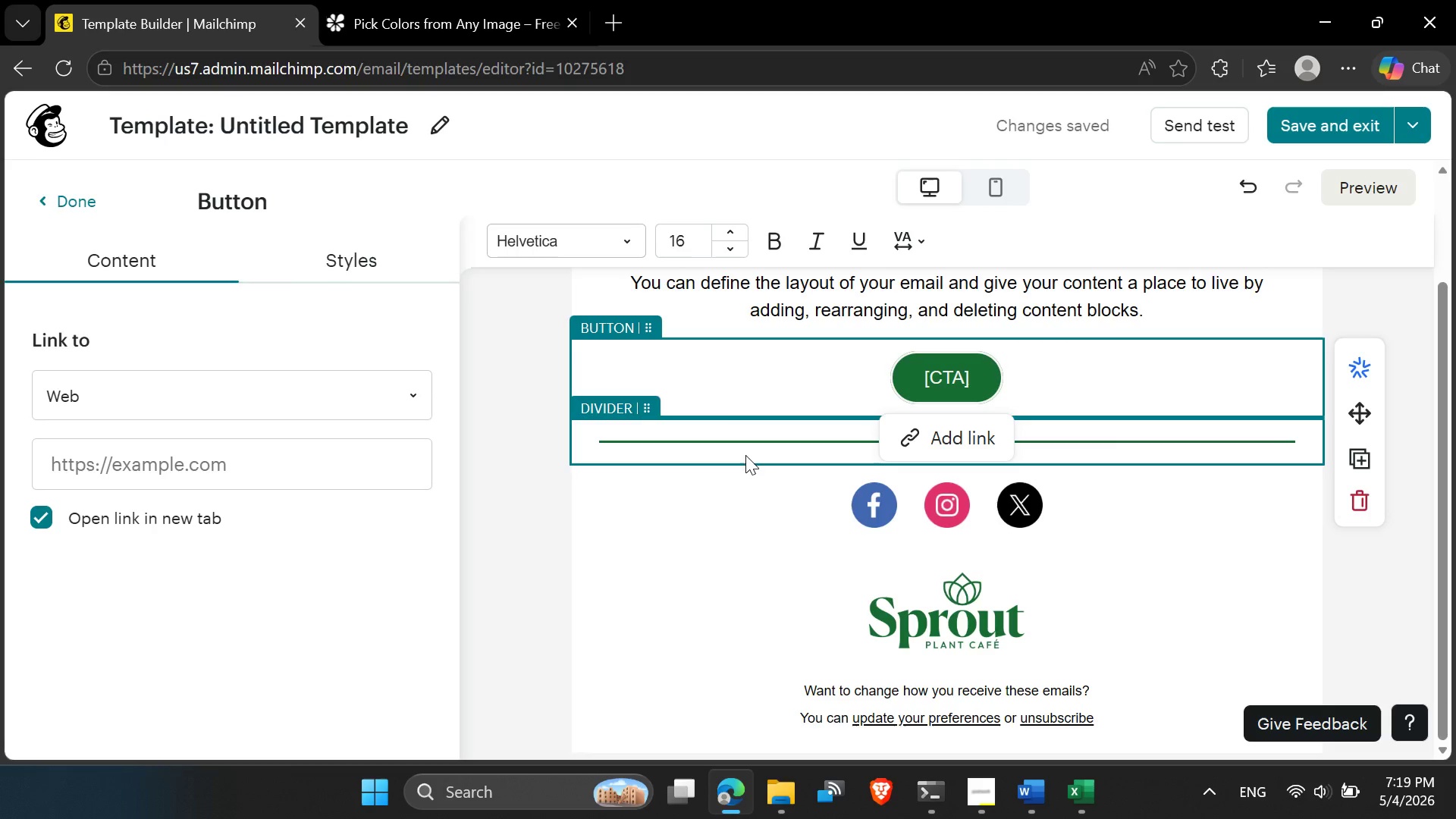 
left_click([742, 450])
 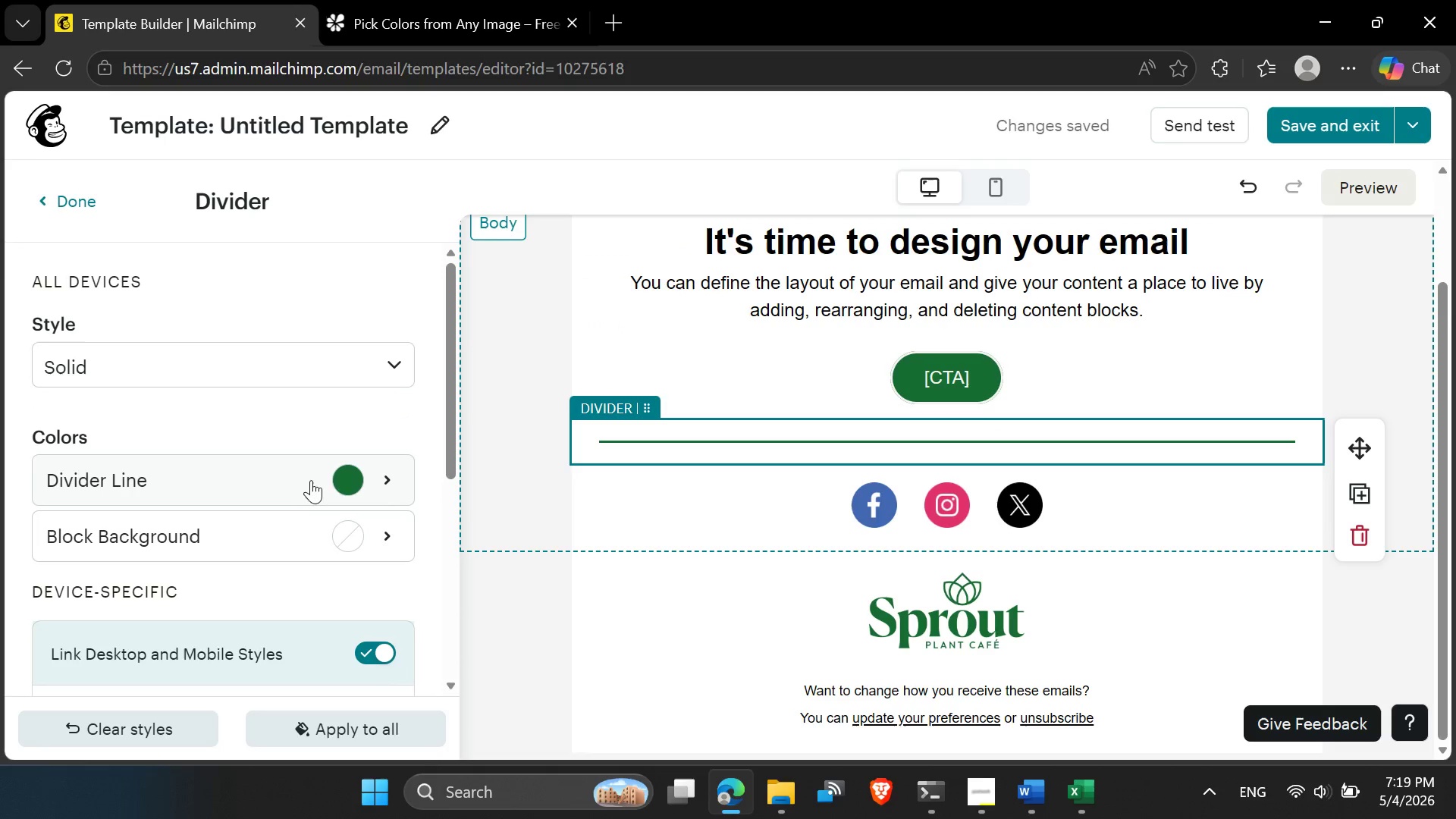 
left_click([347, 473])
 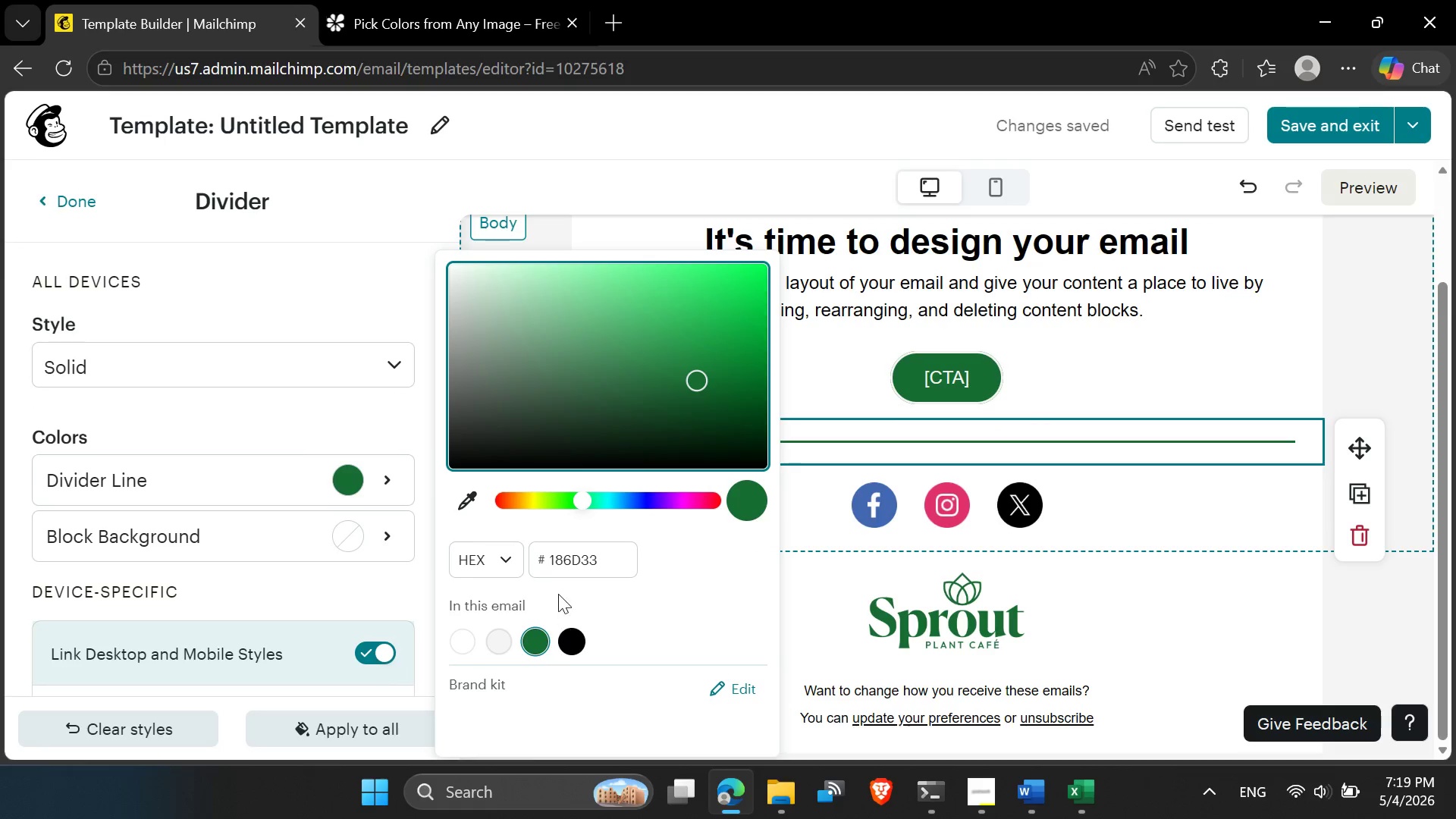 
double_click([560, 560])
 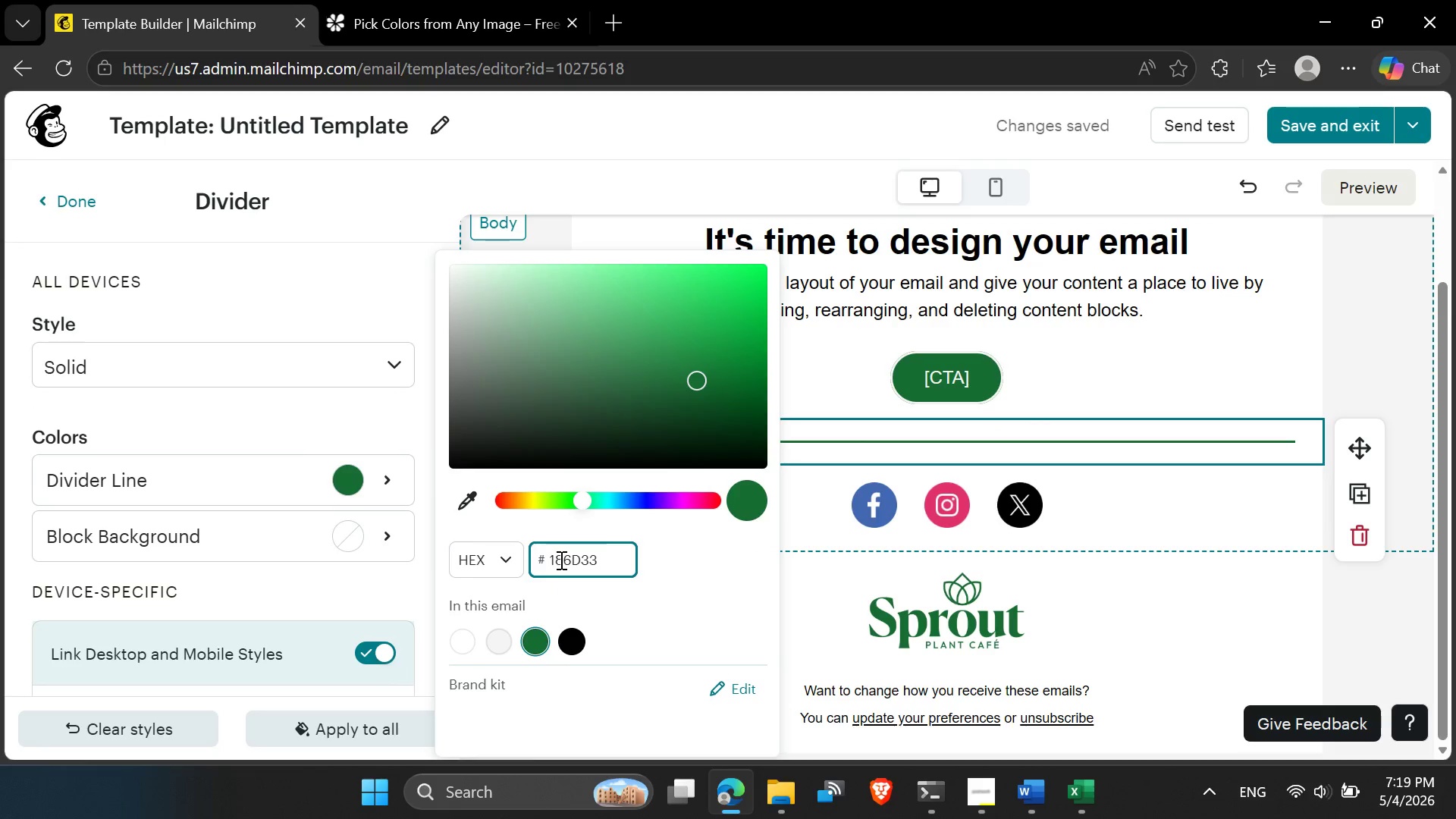 
hold_key(key=ControlLeft, duration=0.38)
 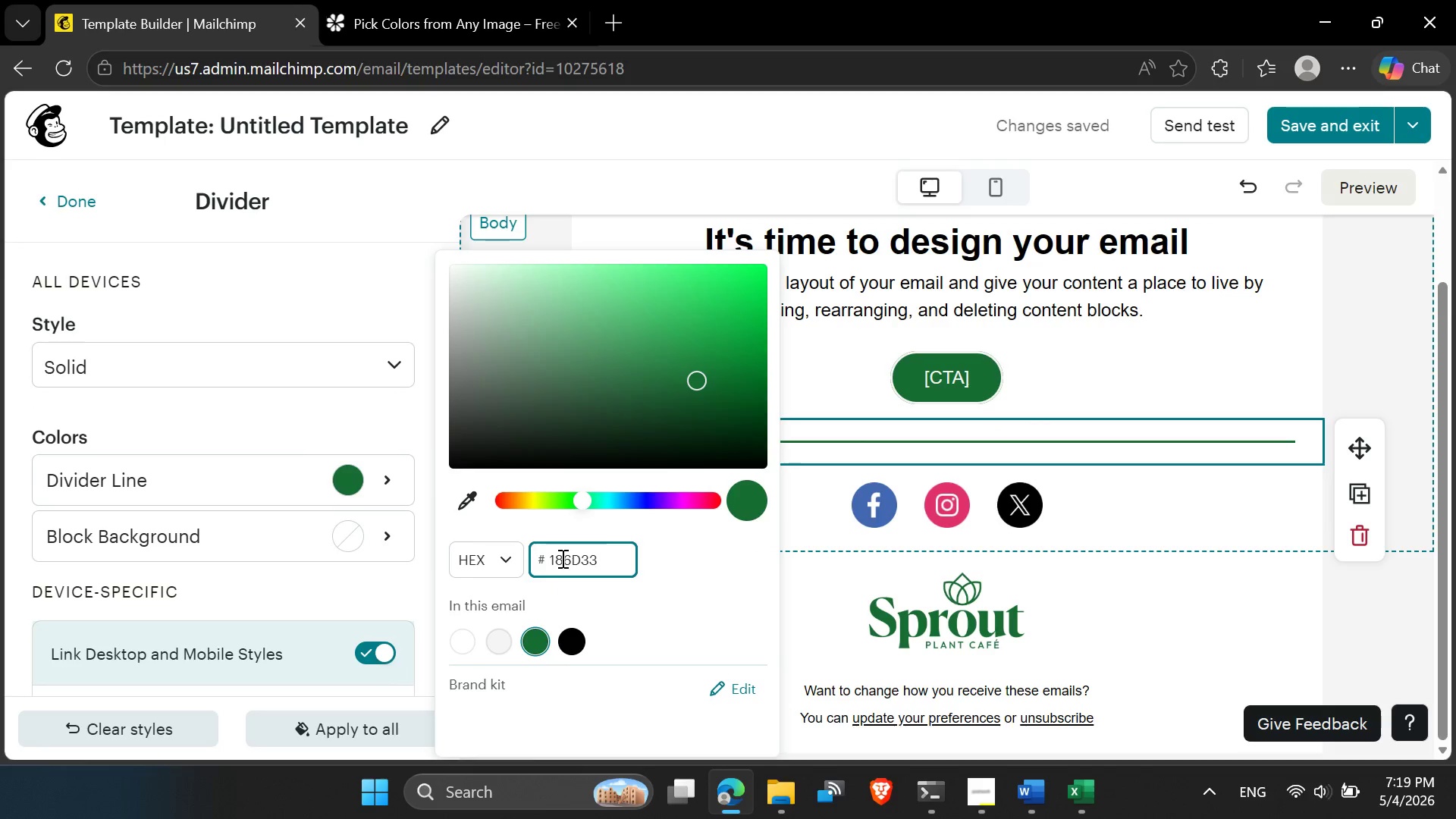 
double_click([561, 558])
 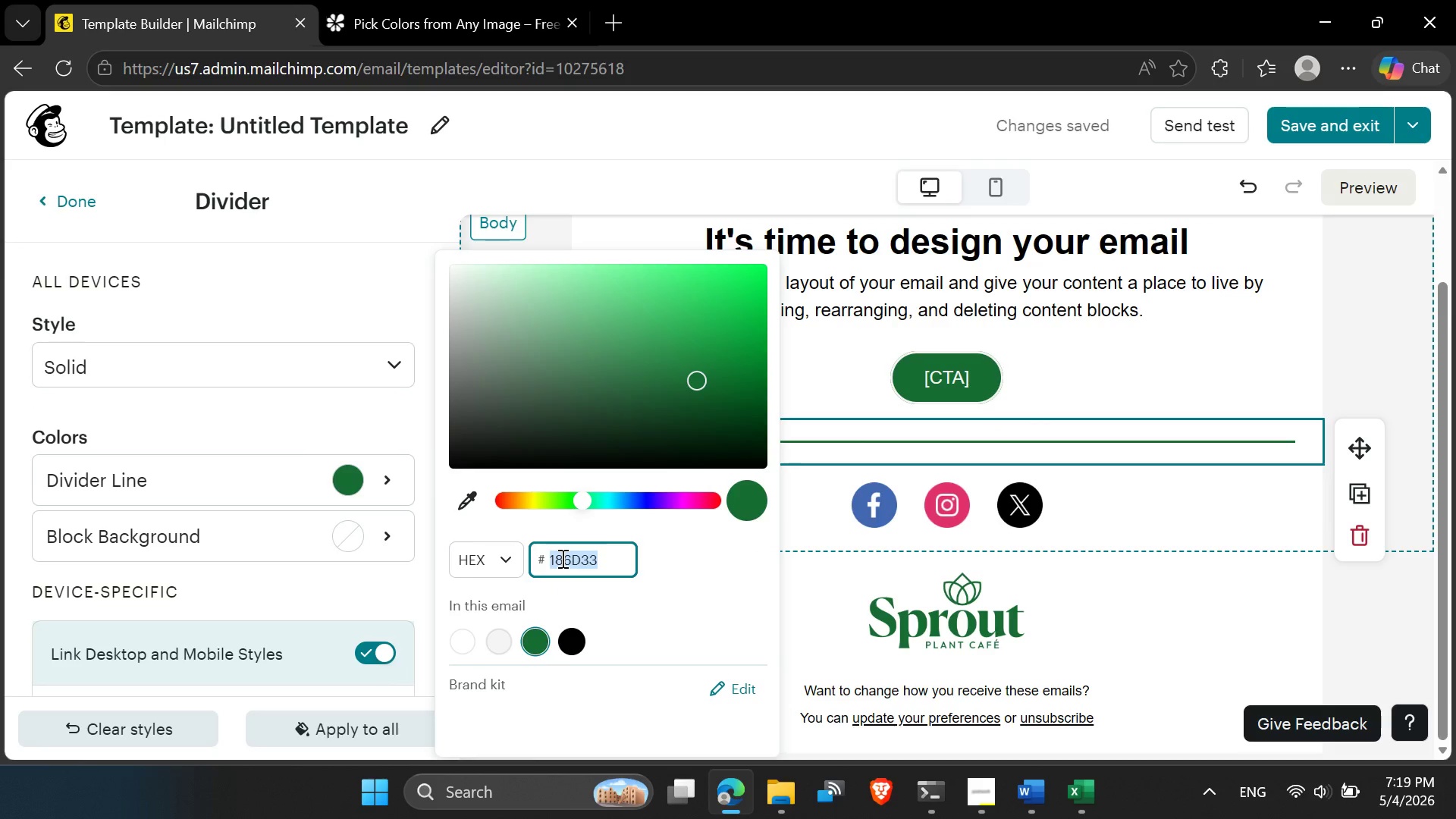 
key(Control+V)
 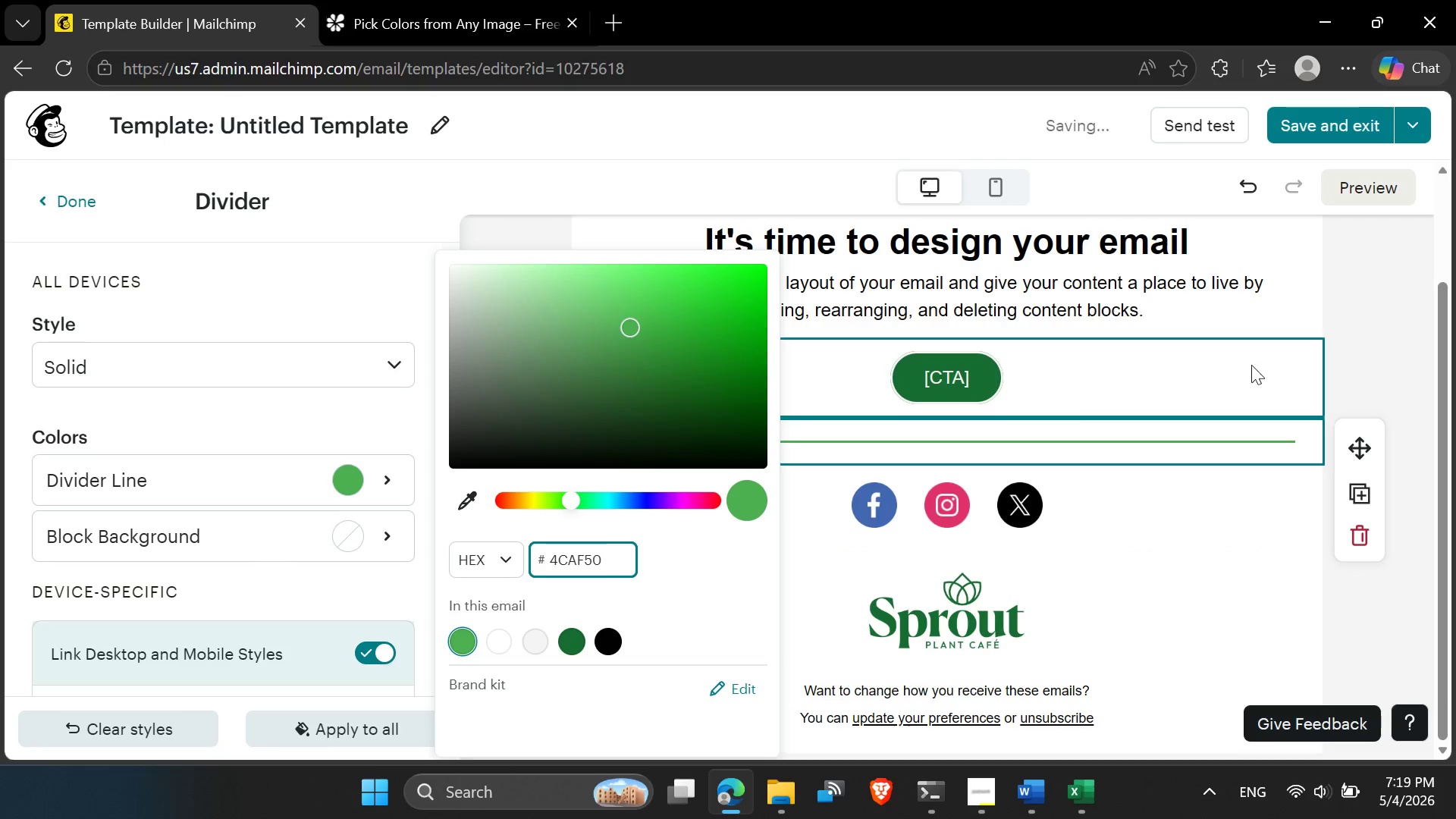 
left_click([1338, 332])
 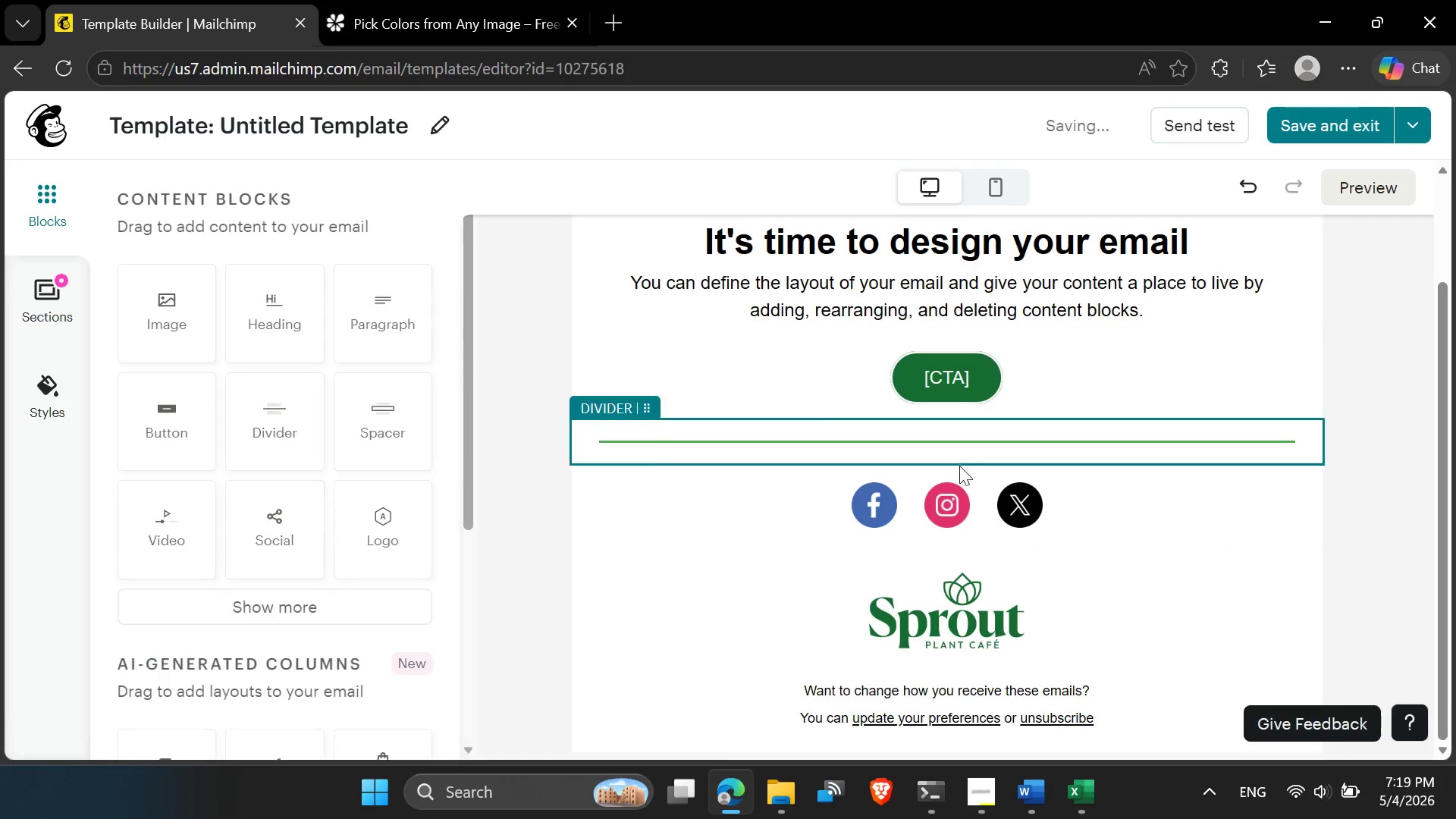 
scroll: coordinate [879, 481], scroll_direction: up, amount: 1.0
 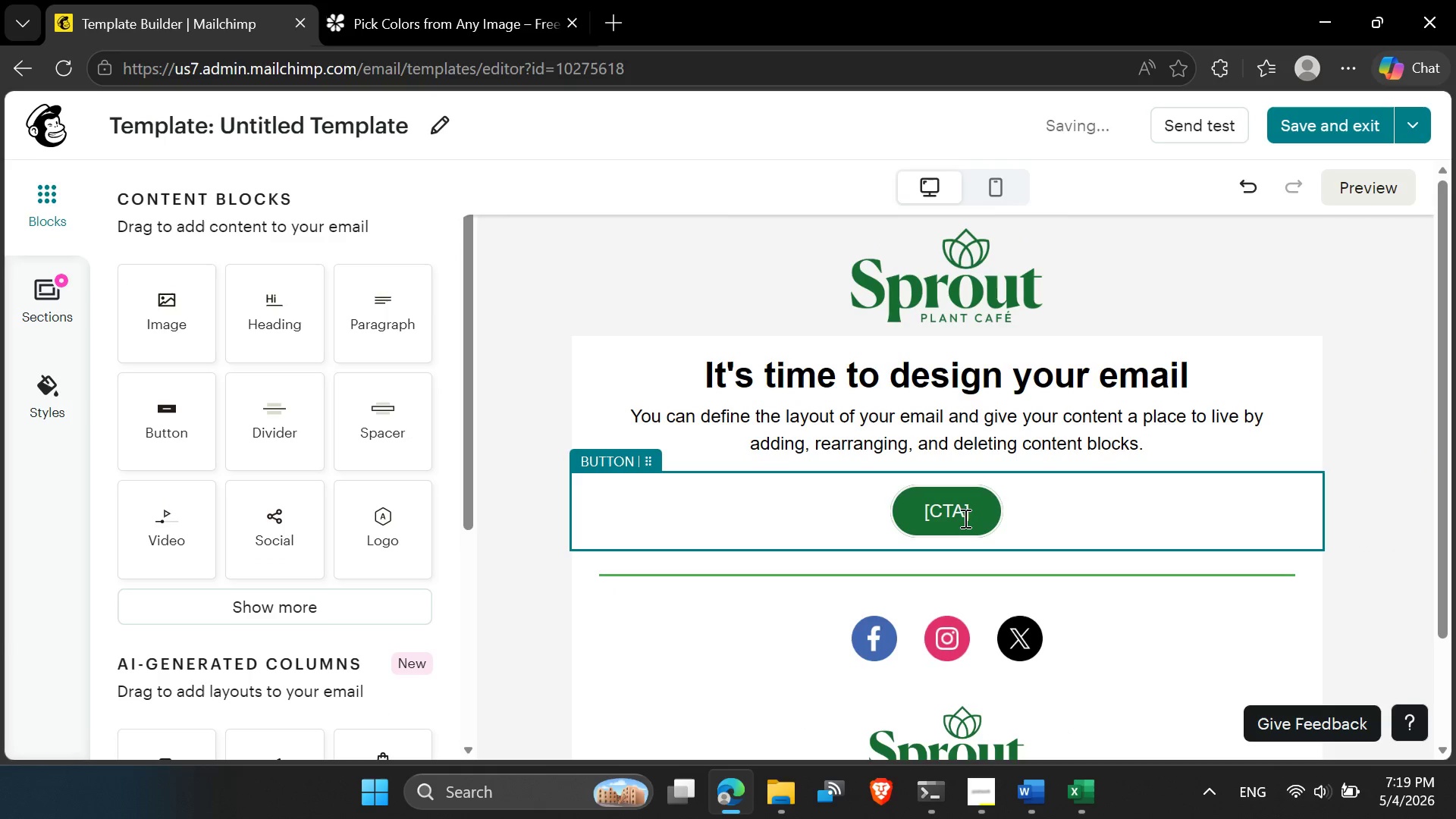 
left_click([966, 517])
 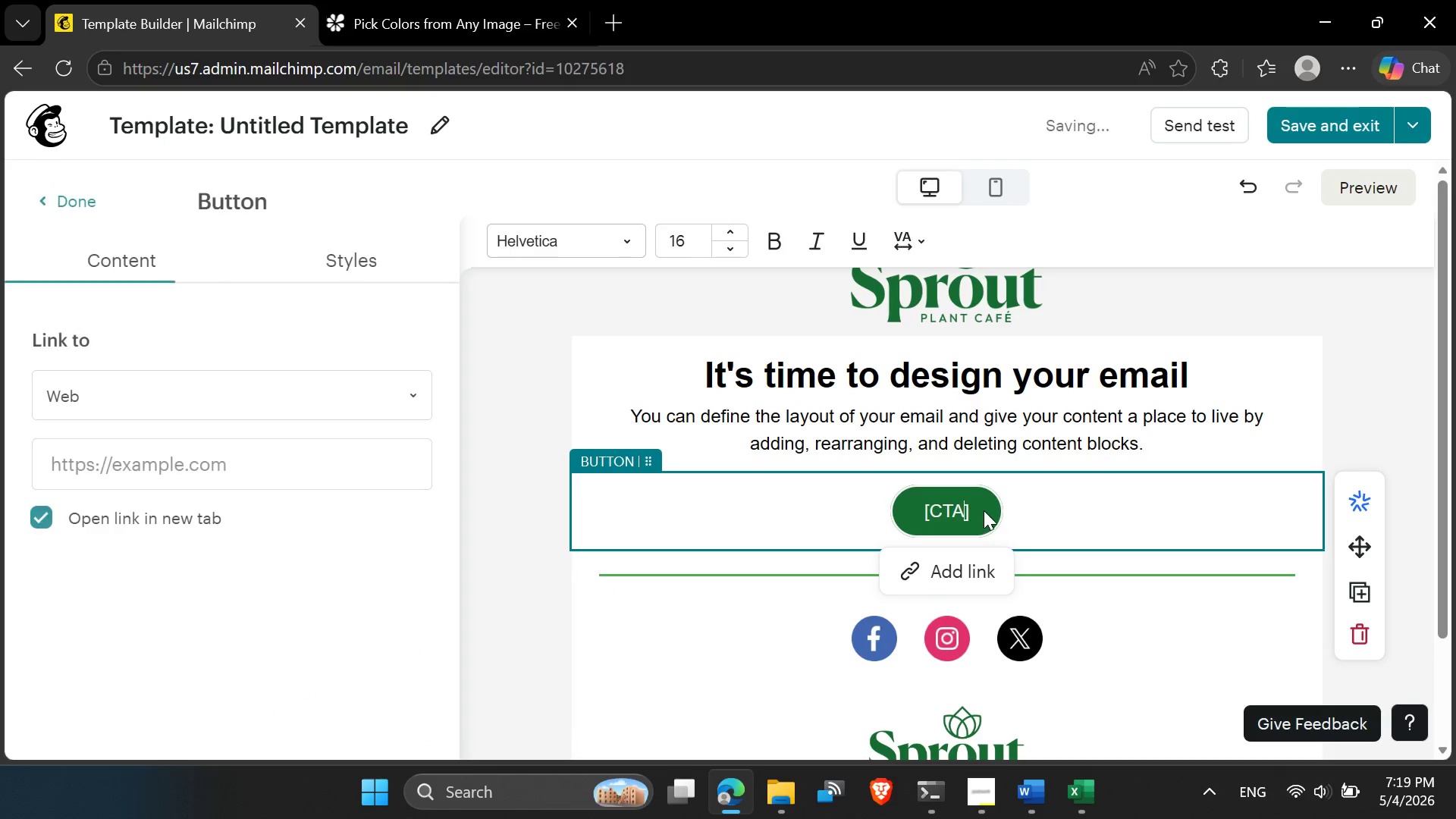 
left_click([985, 509])
 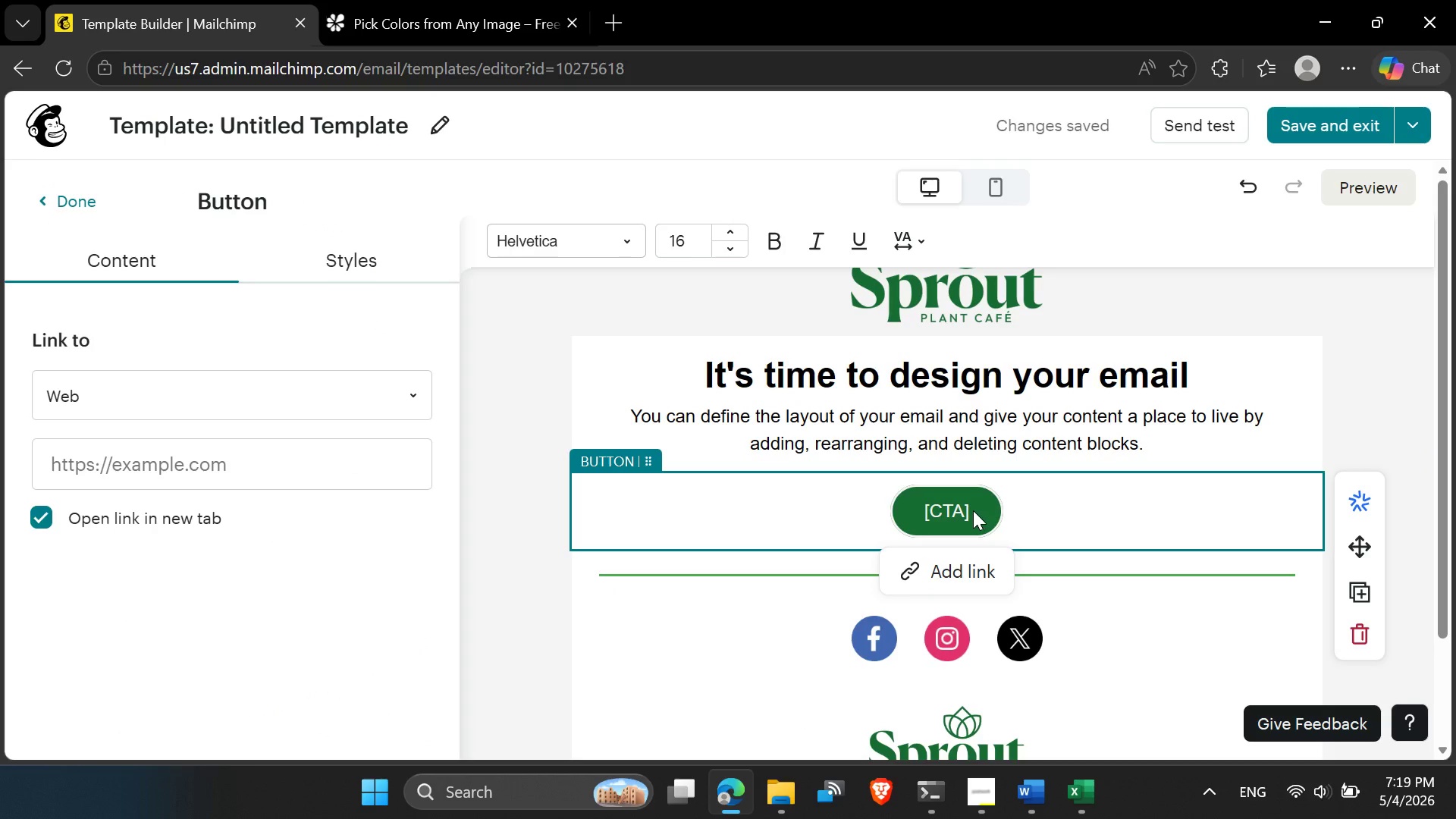 
left_click([973, 510])
 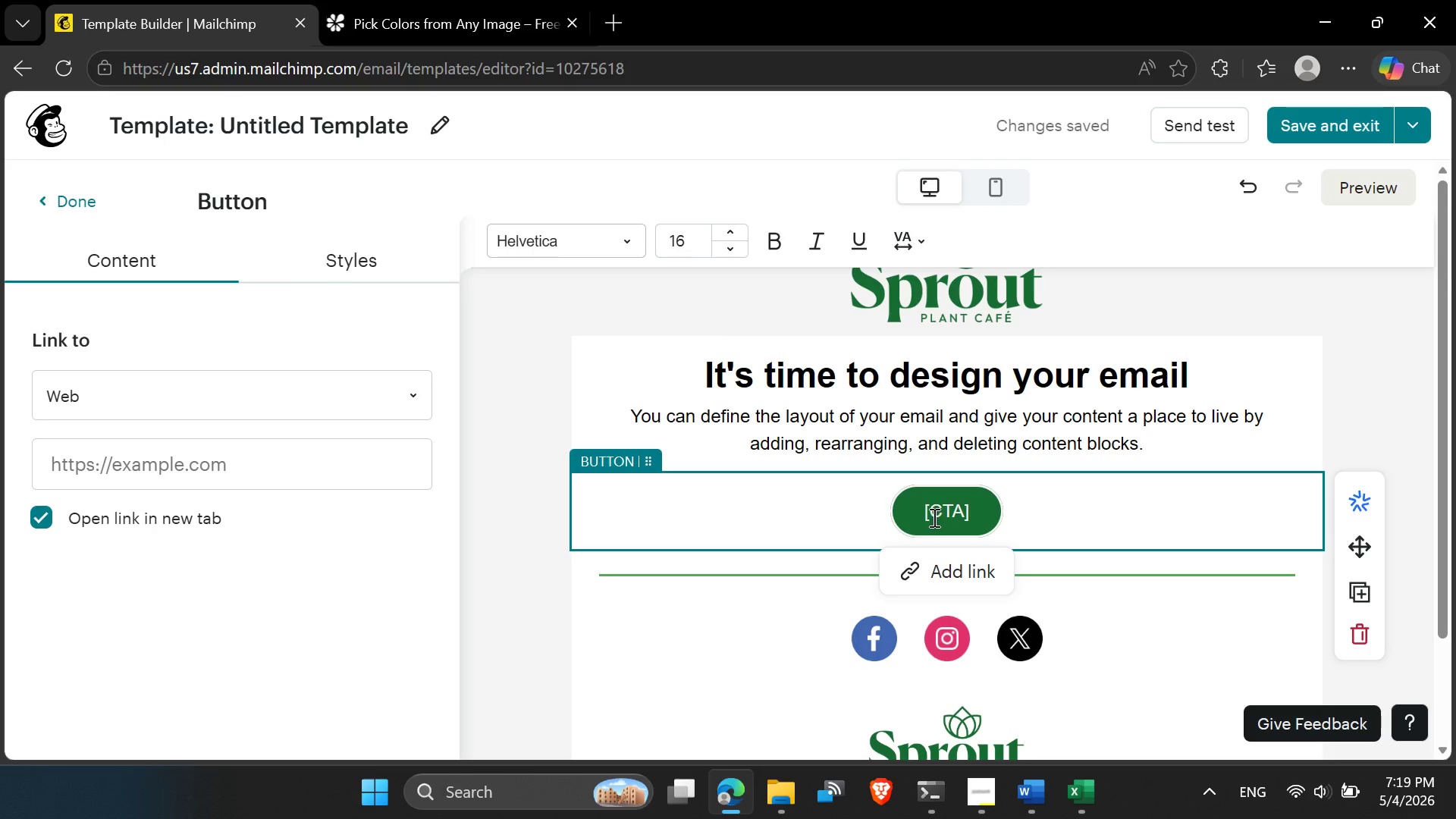 
left_click([931, 516])
 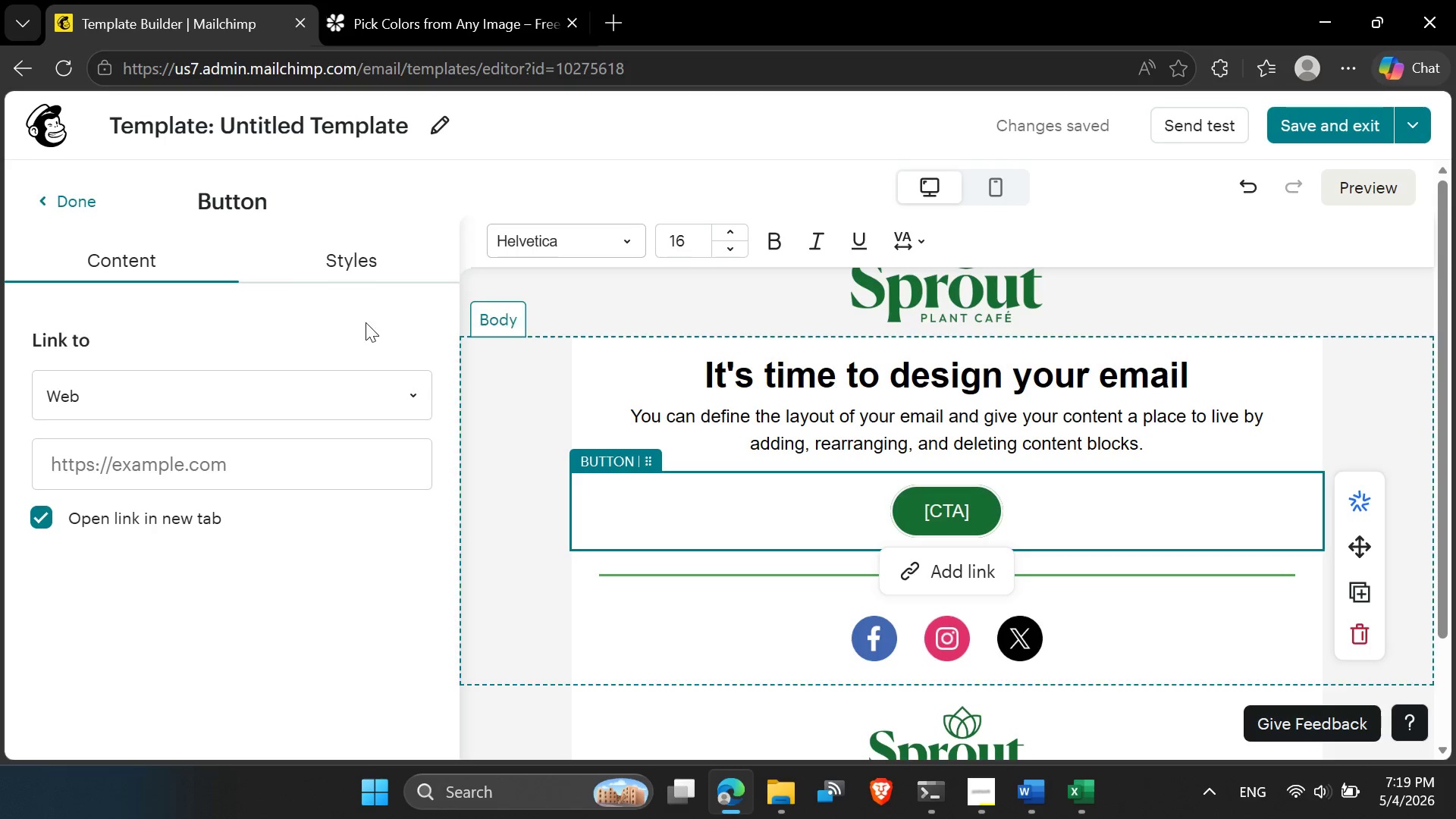 
left_click([345, 267])
 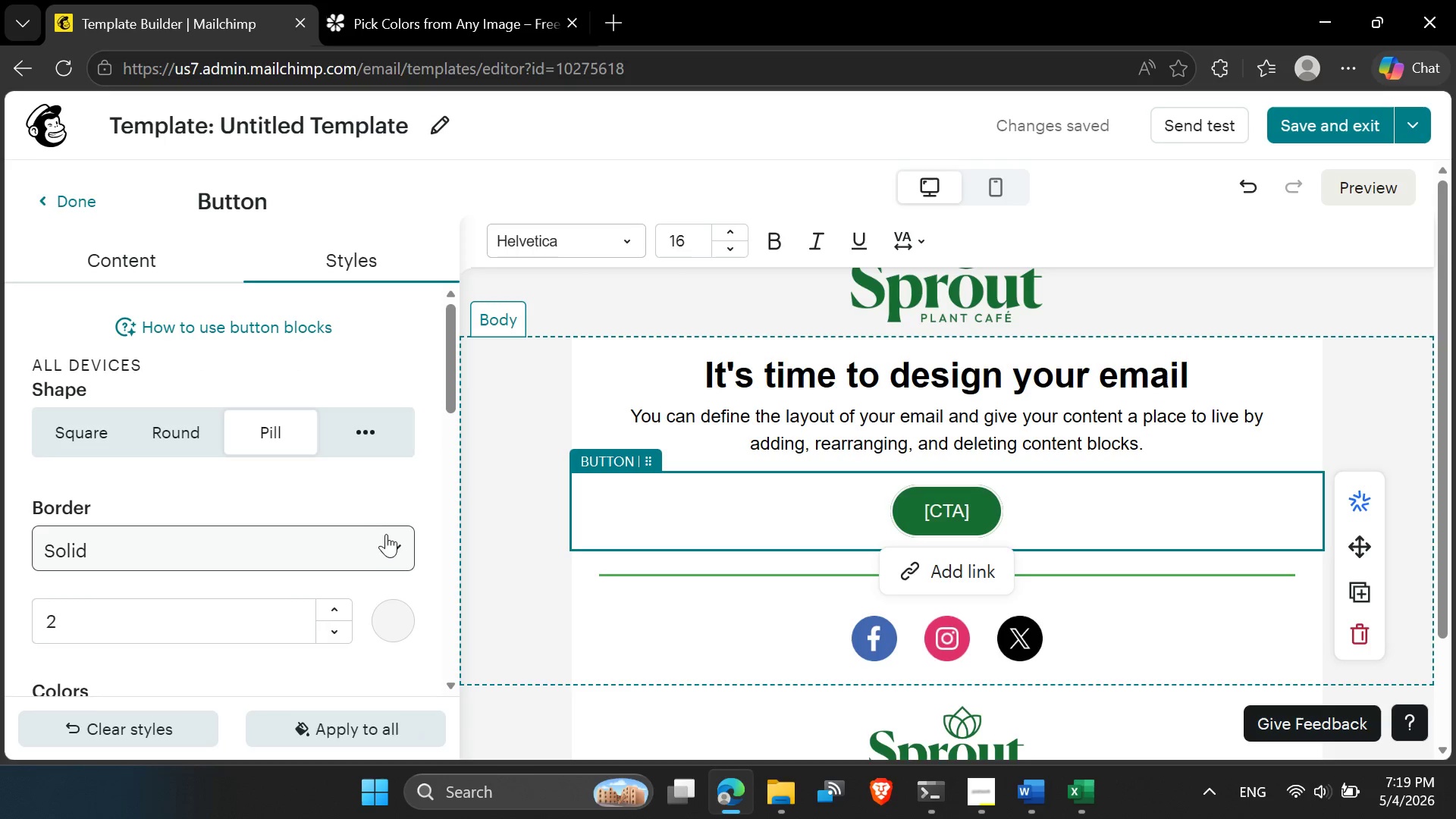 
scroll: coordinate [391, 549], scroll_direction: down, amount: 2.0
 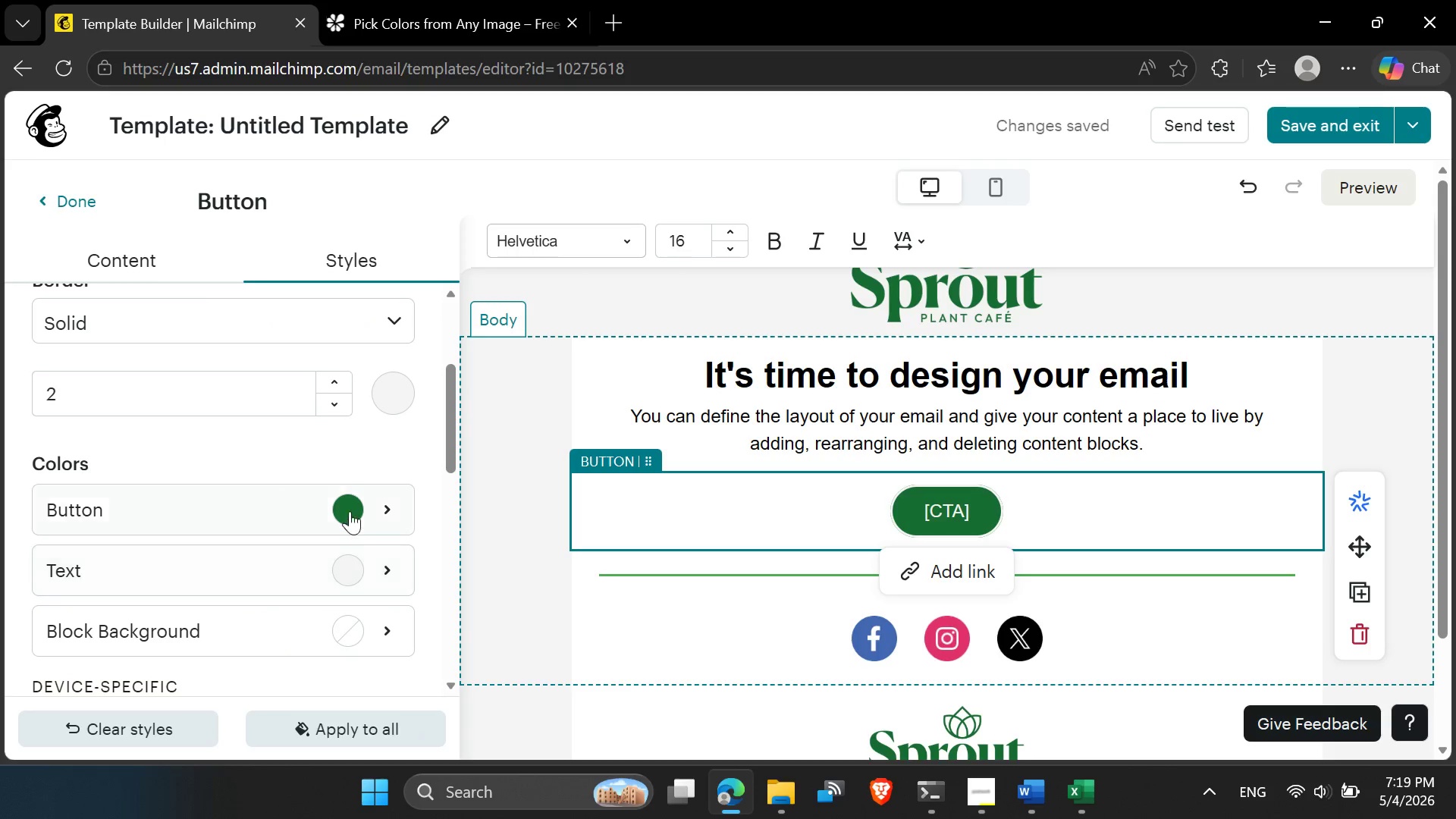 
left_click([344, 509])
 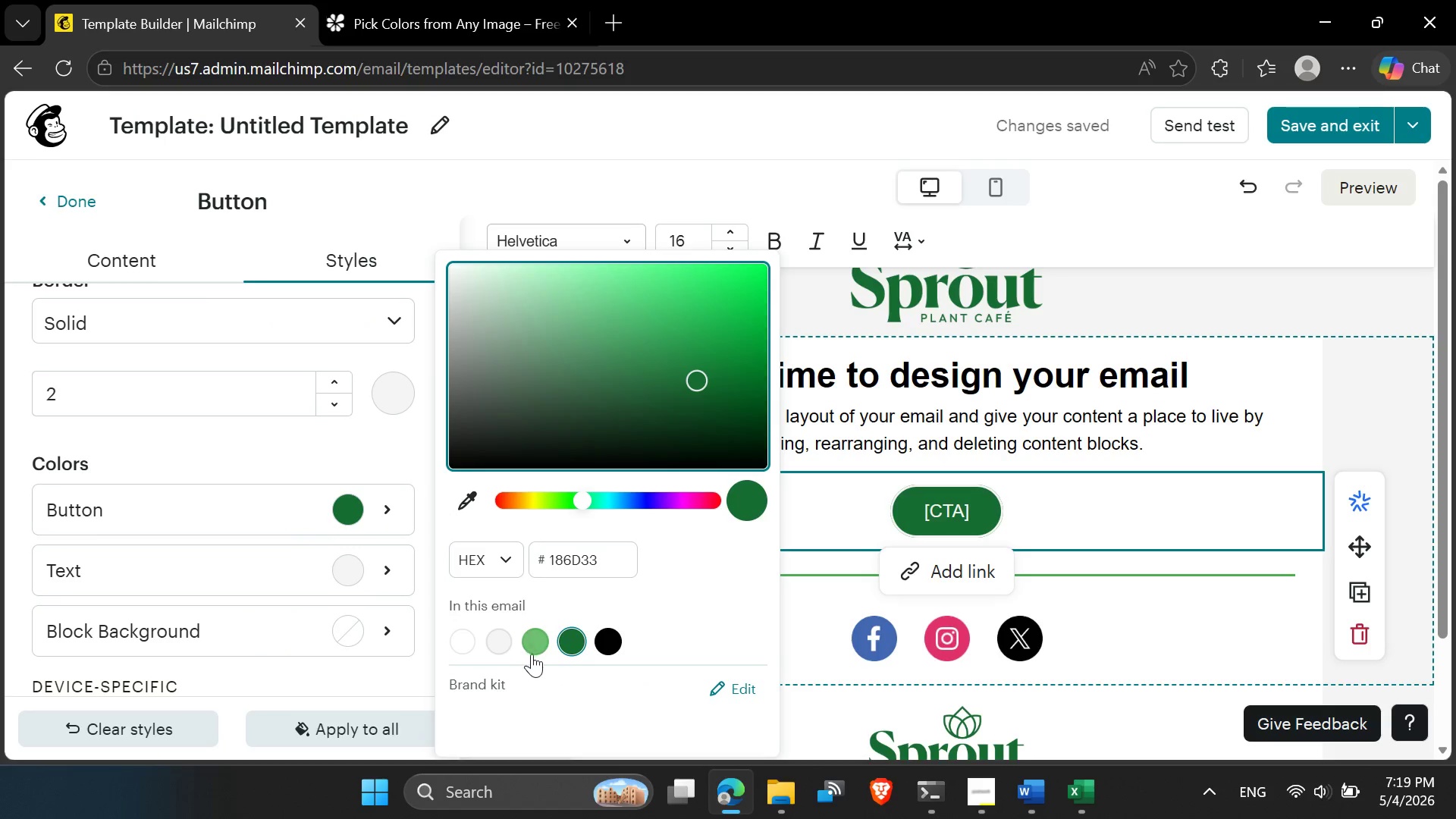 
left_click([536, 645])
 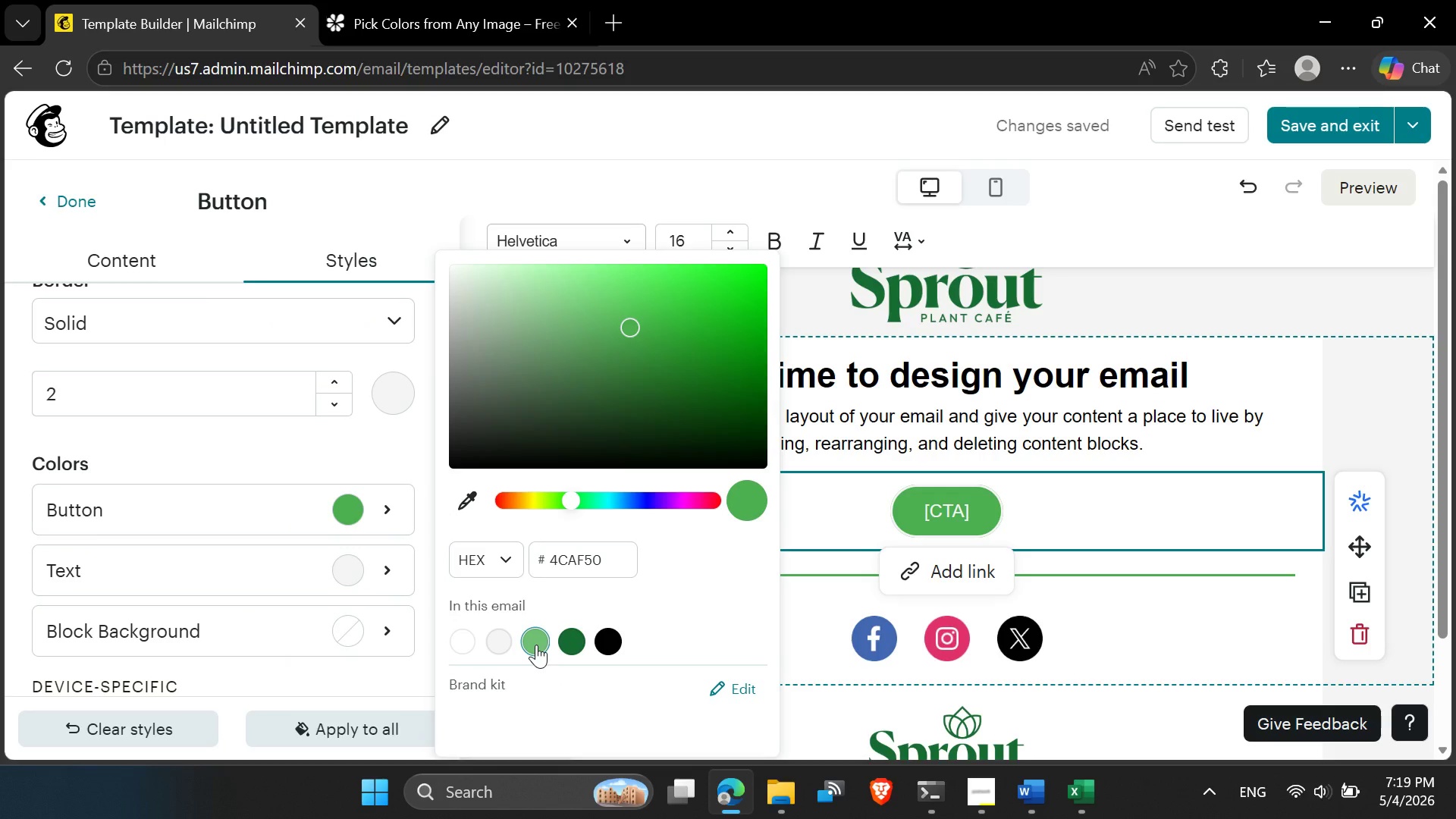 
wait(6.28)
 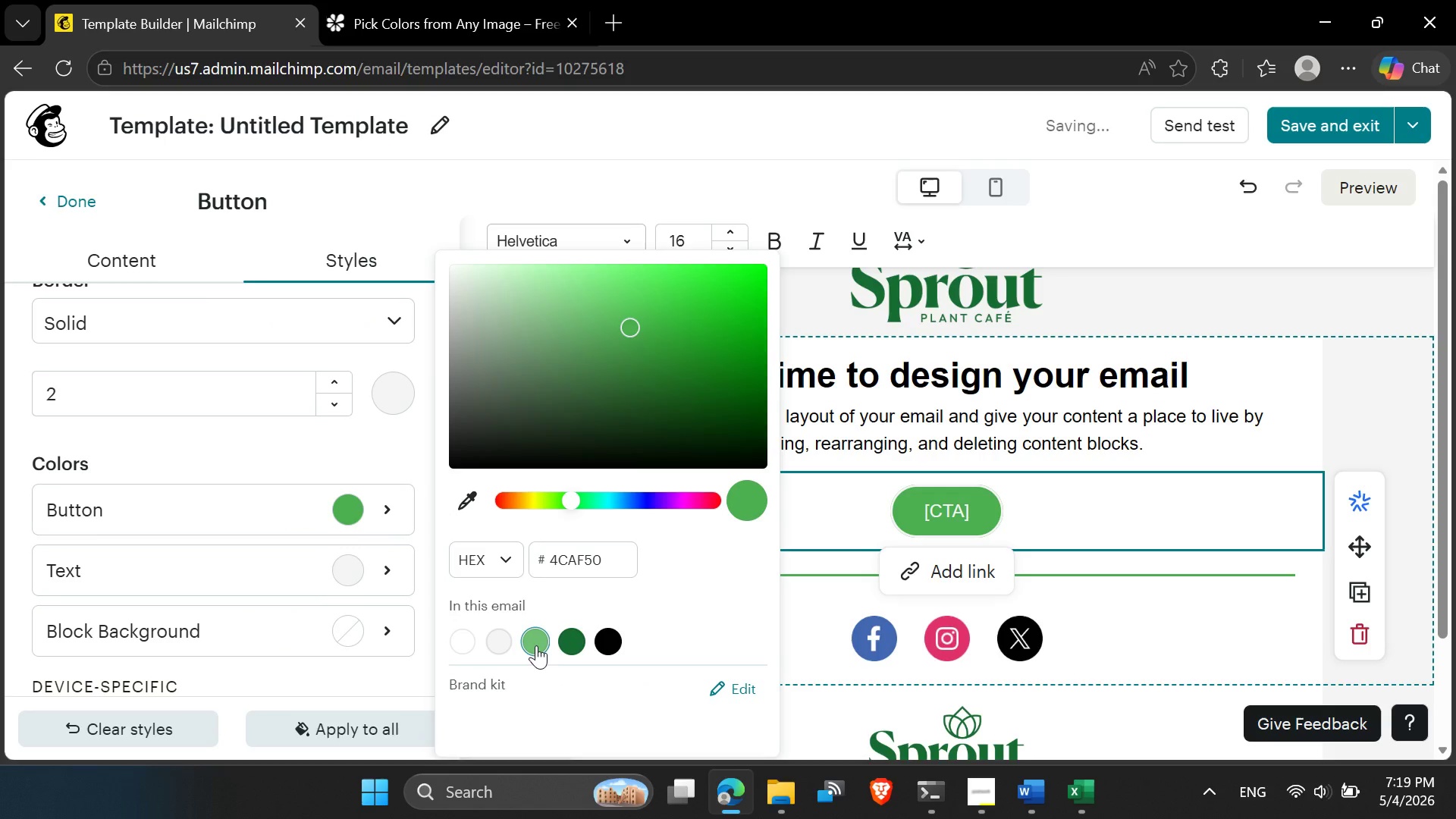 
left_click([1065, 466])
 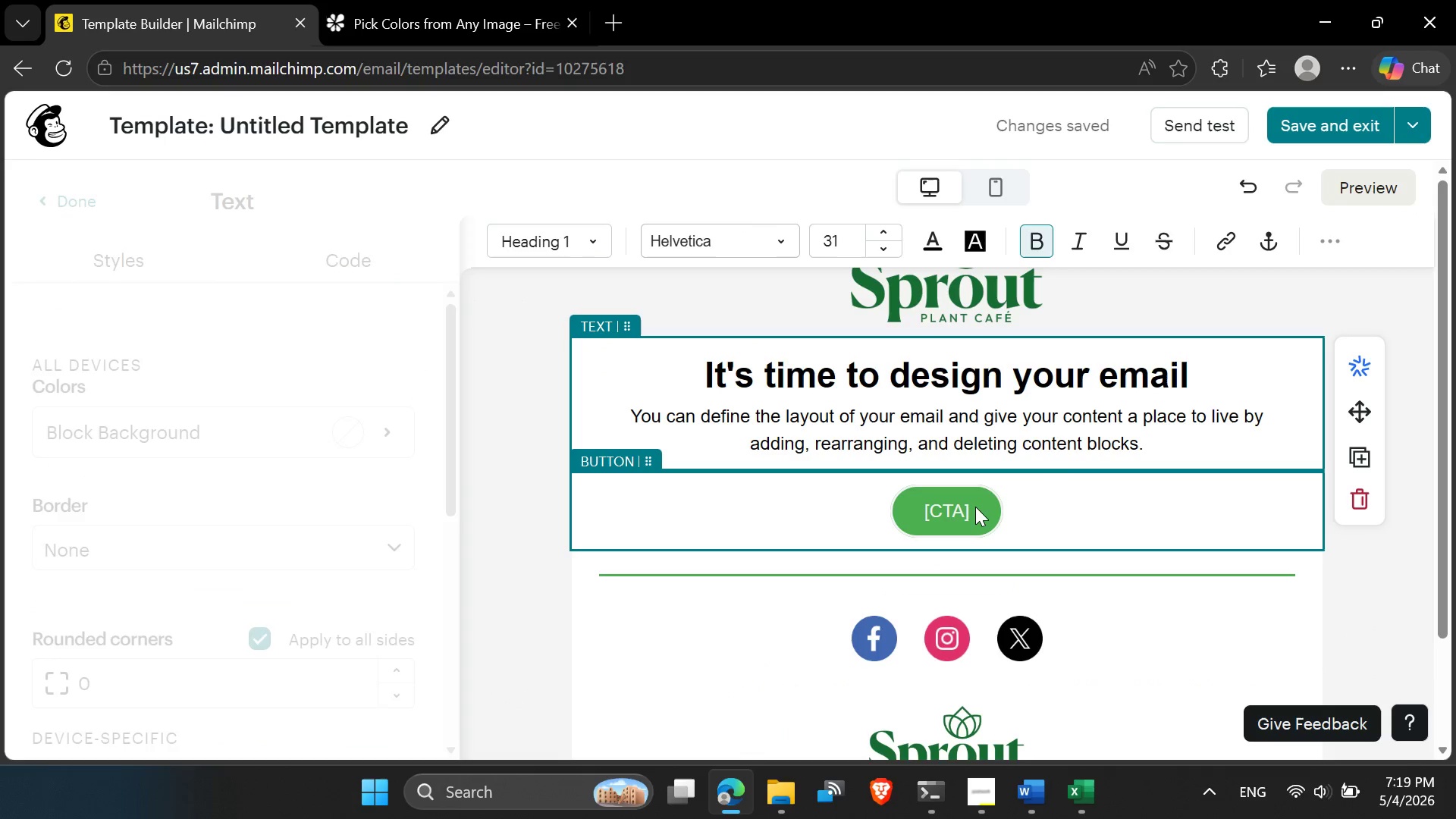 
scroll: coordinate [970, 511], scroll_direction: up, amount: 2.0
 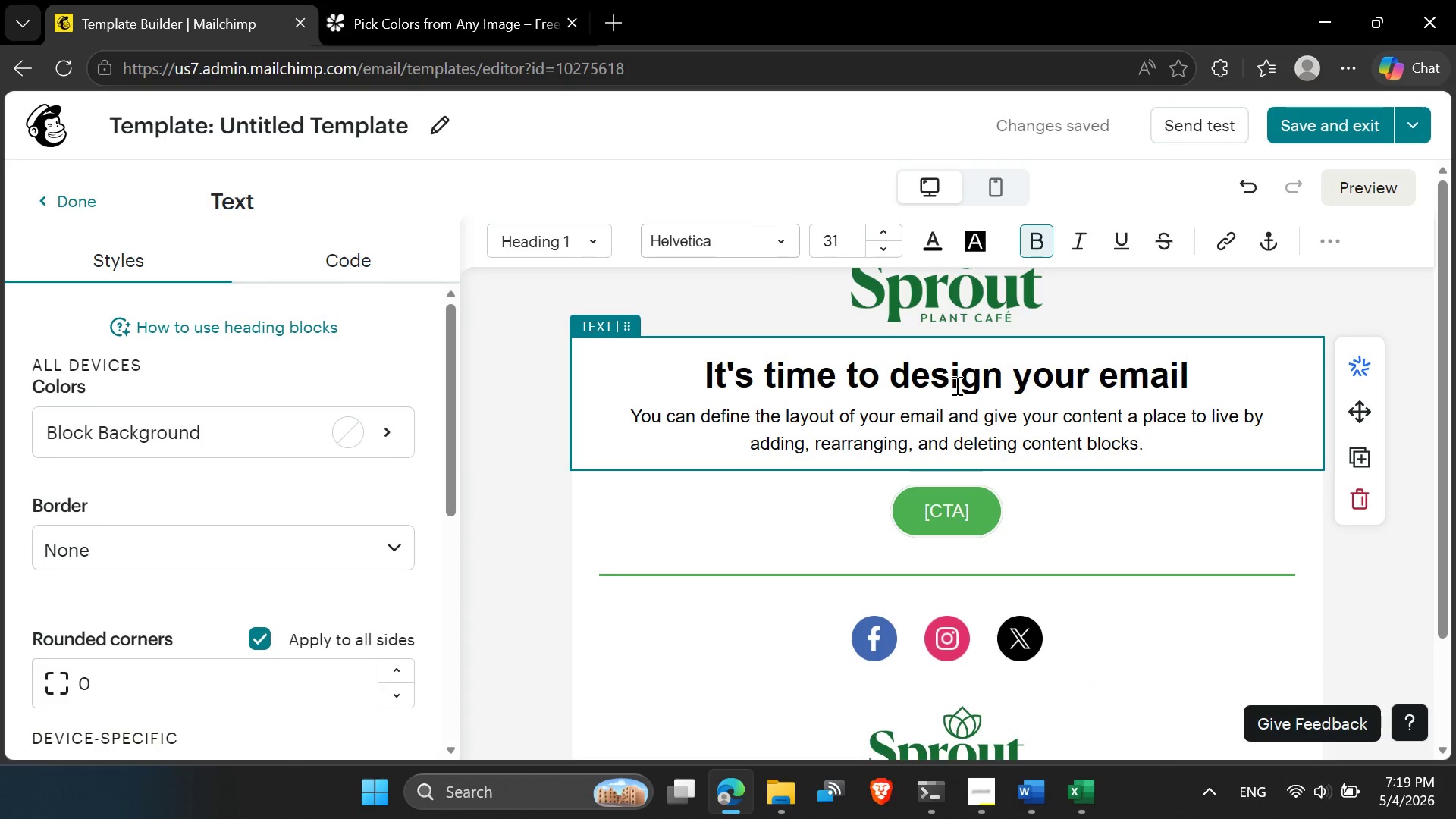 
scroll: coordinate [956, 387], scroll_direction: down, amount: 1.0
 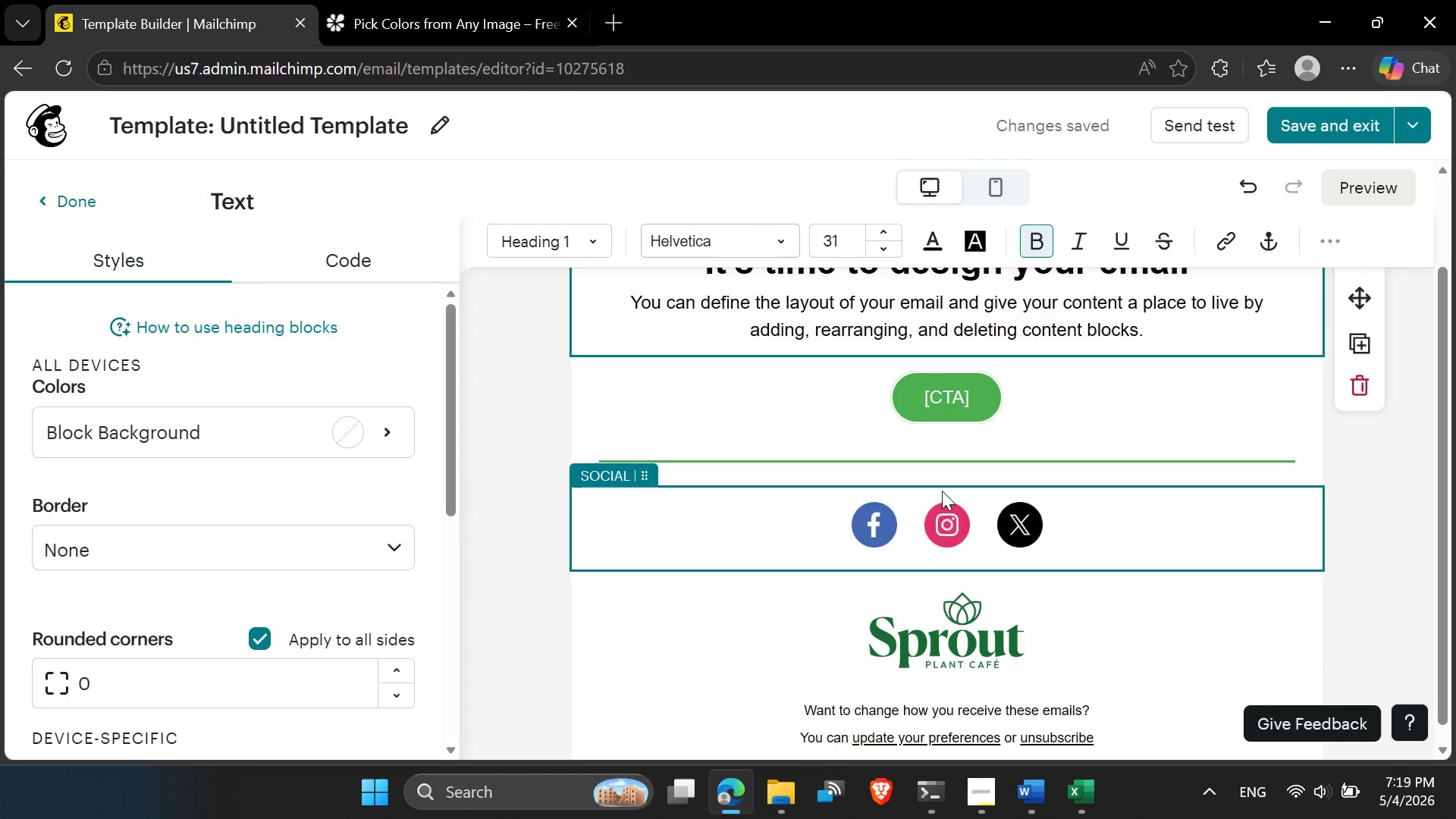 
scroll: coordinate [942, 491], scroll_direction: up, amount: 6.0
 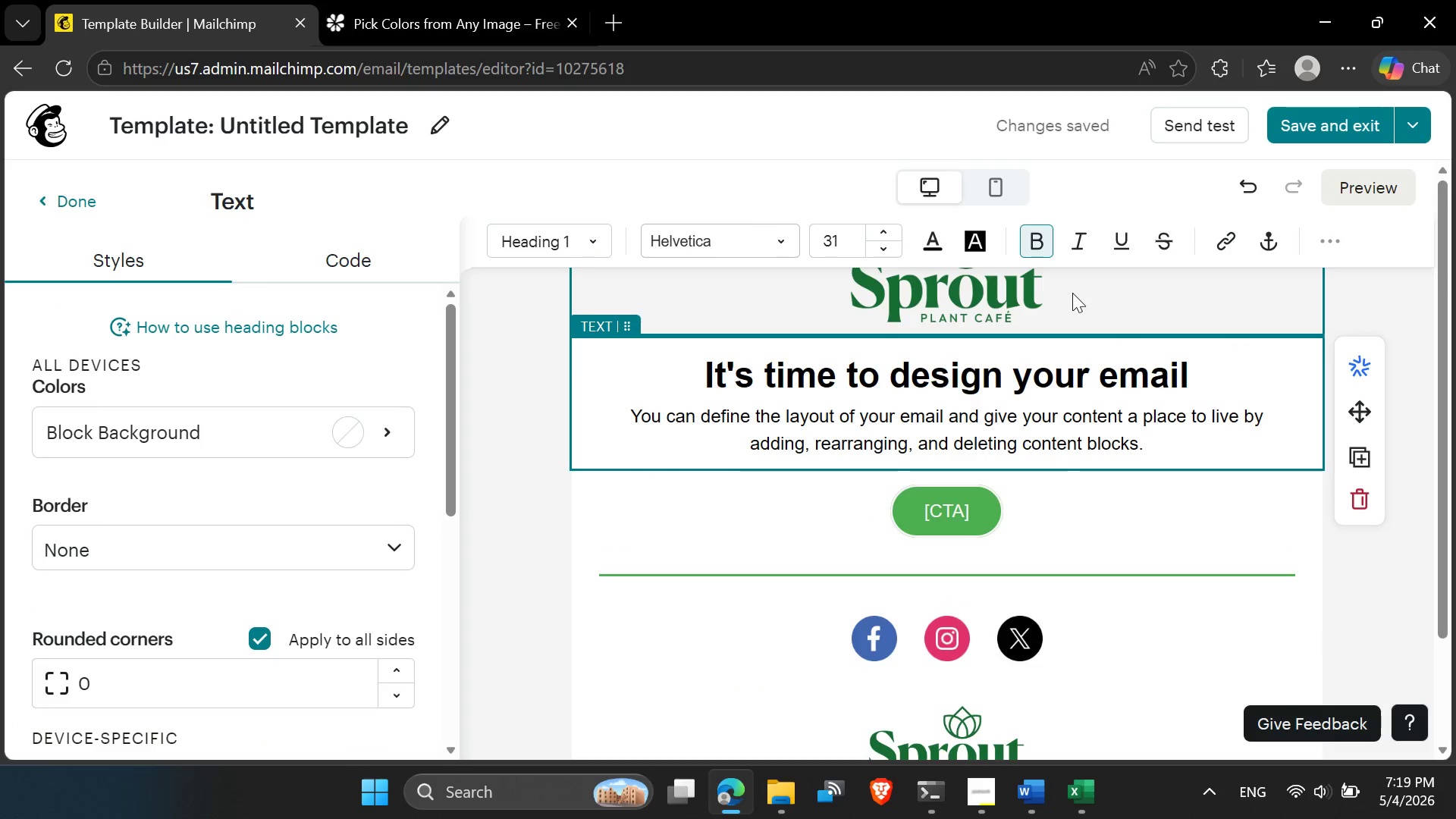 
left_click([1077, 293])
 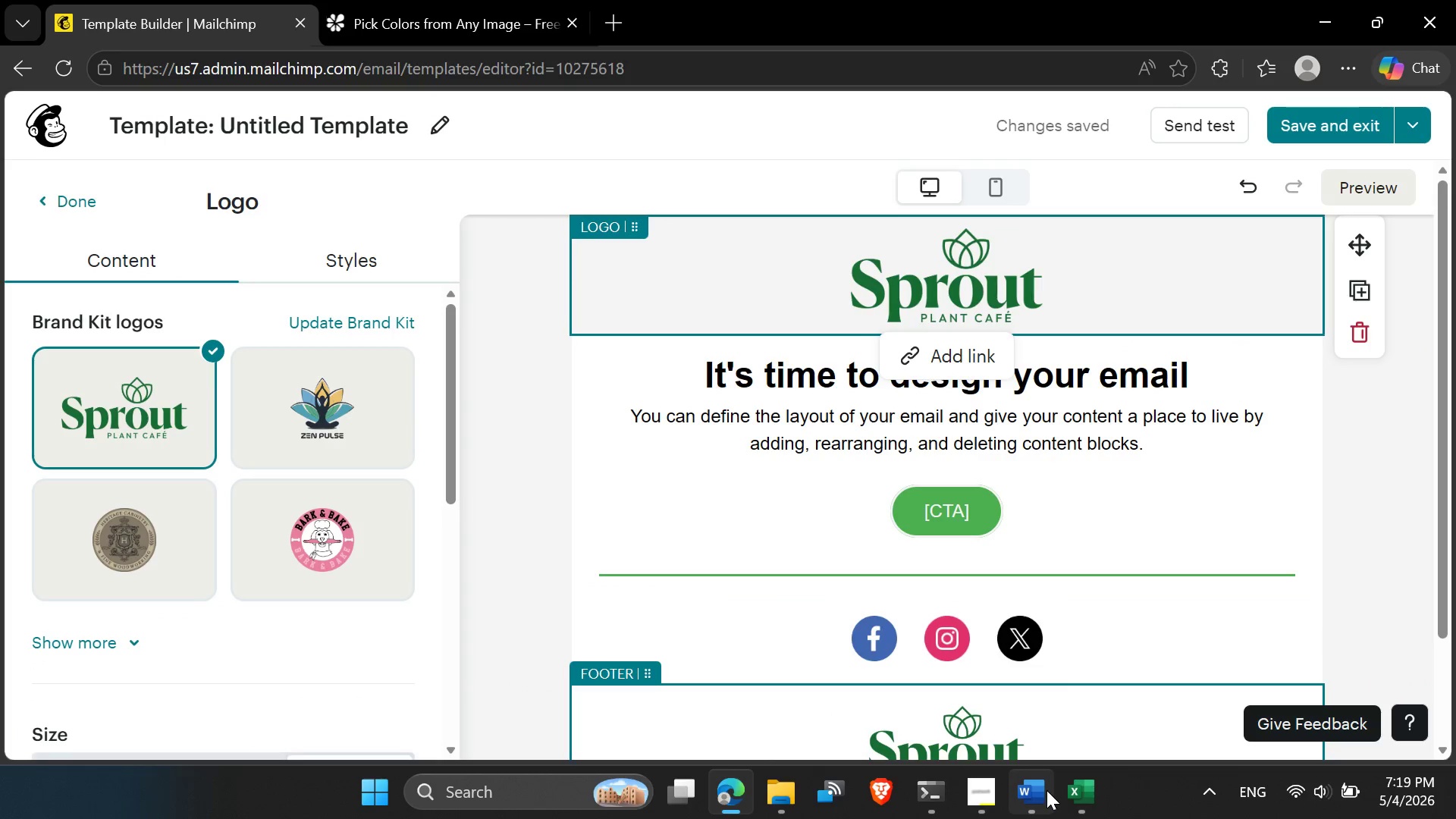 
left_click([1038, 713])
 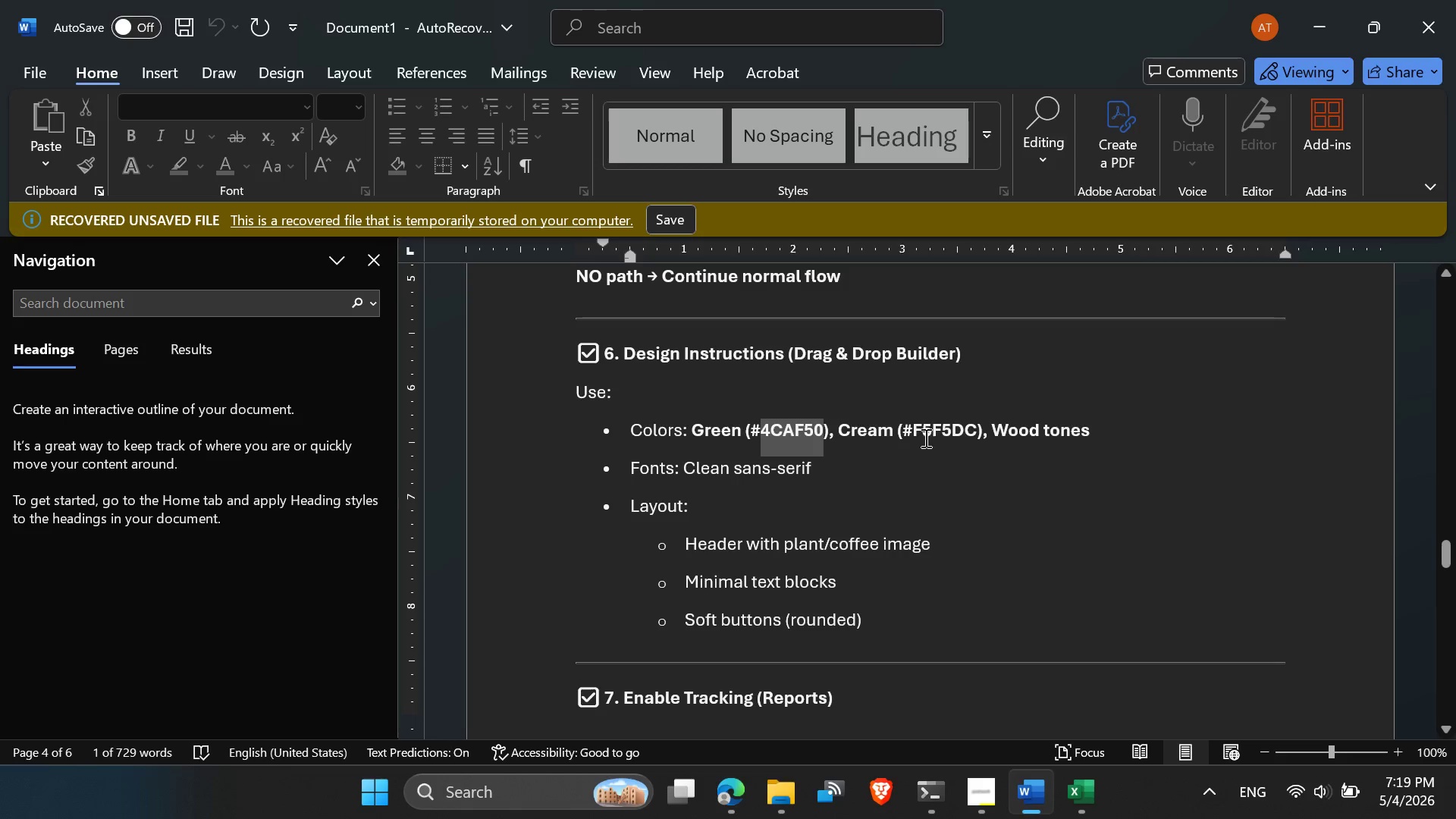 
double_click([926, 425])
 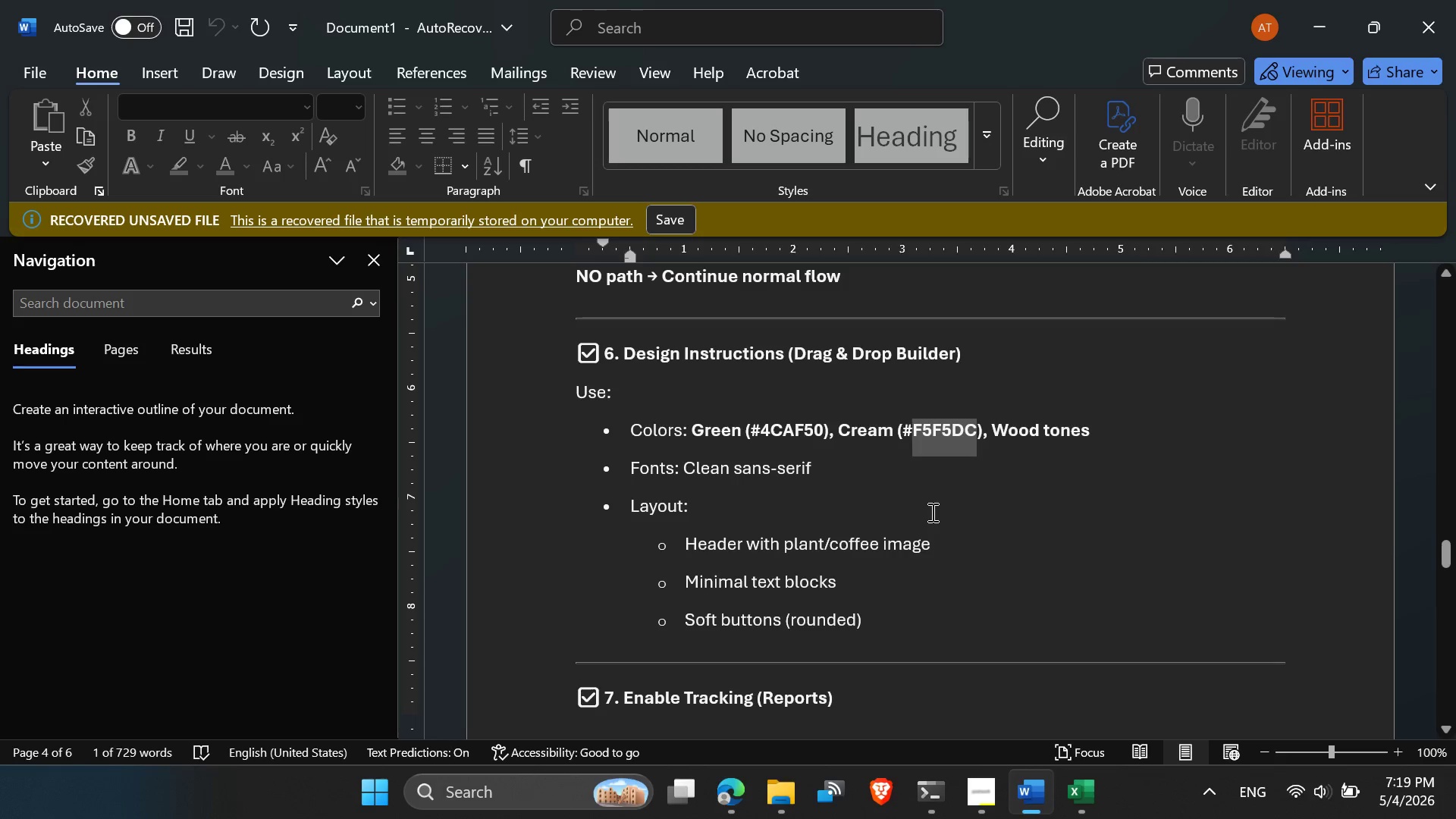 
key(Control+C)
 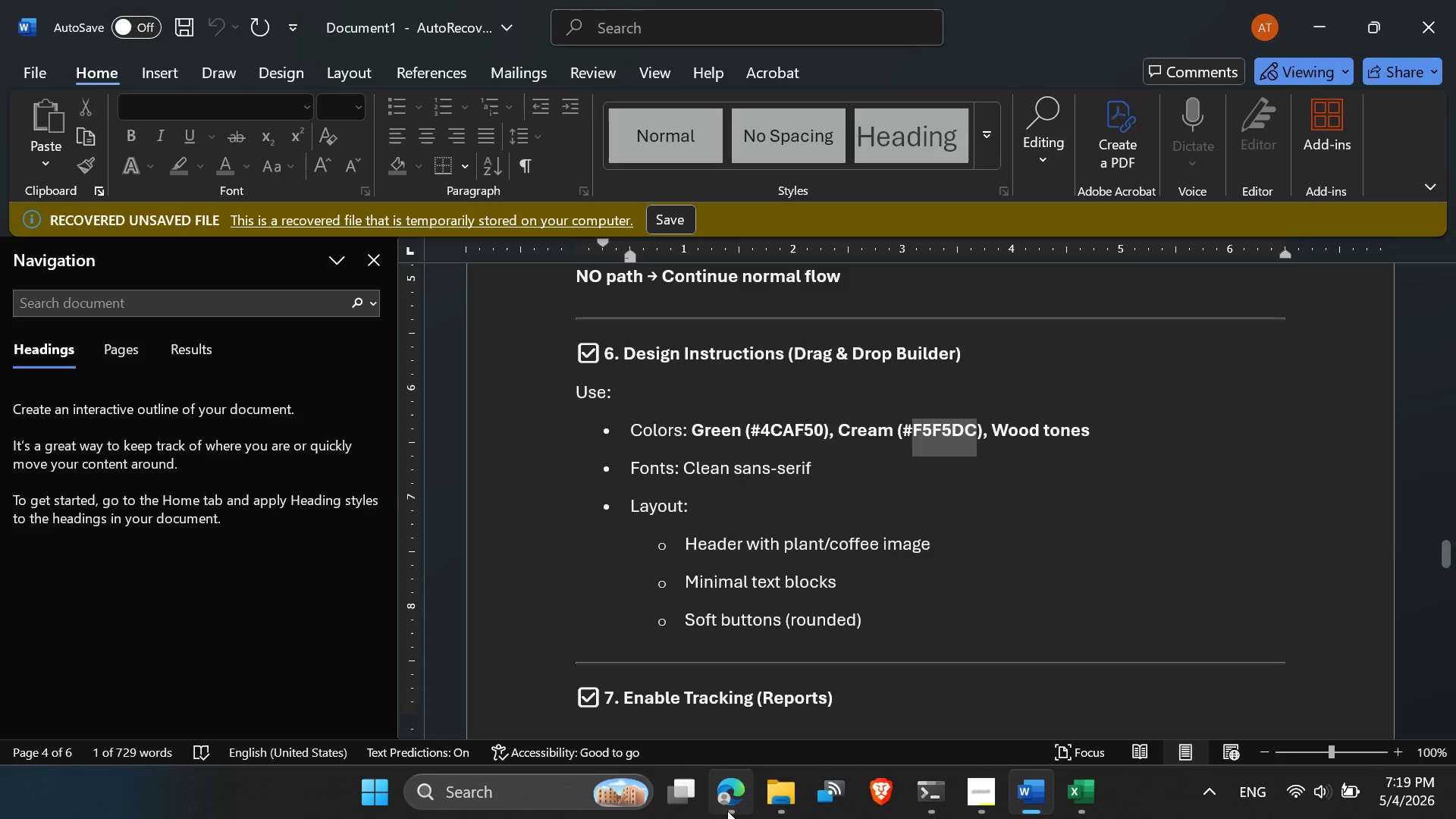 
left_click([728, 818])
 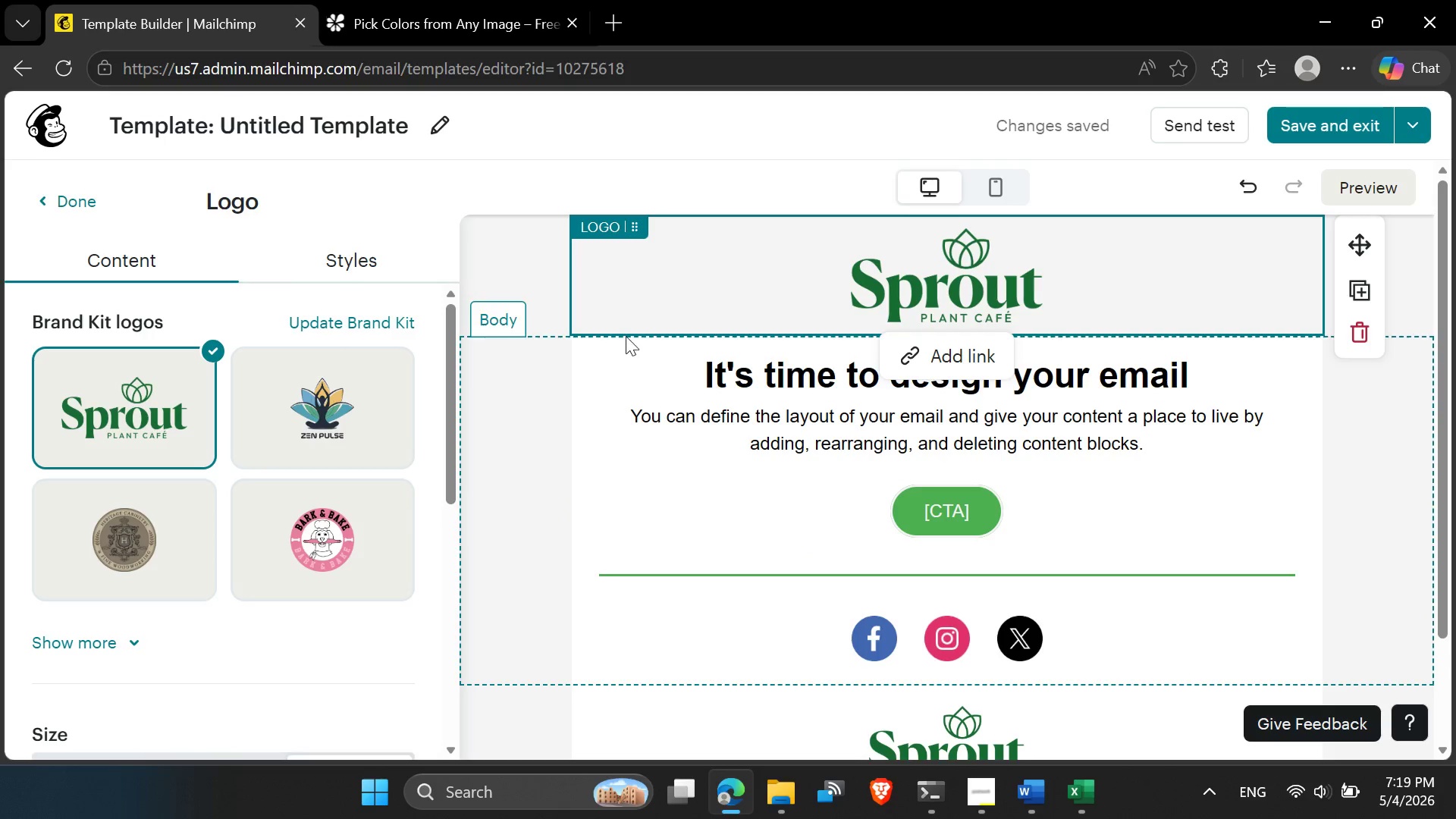 
wait(5.11)
 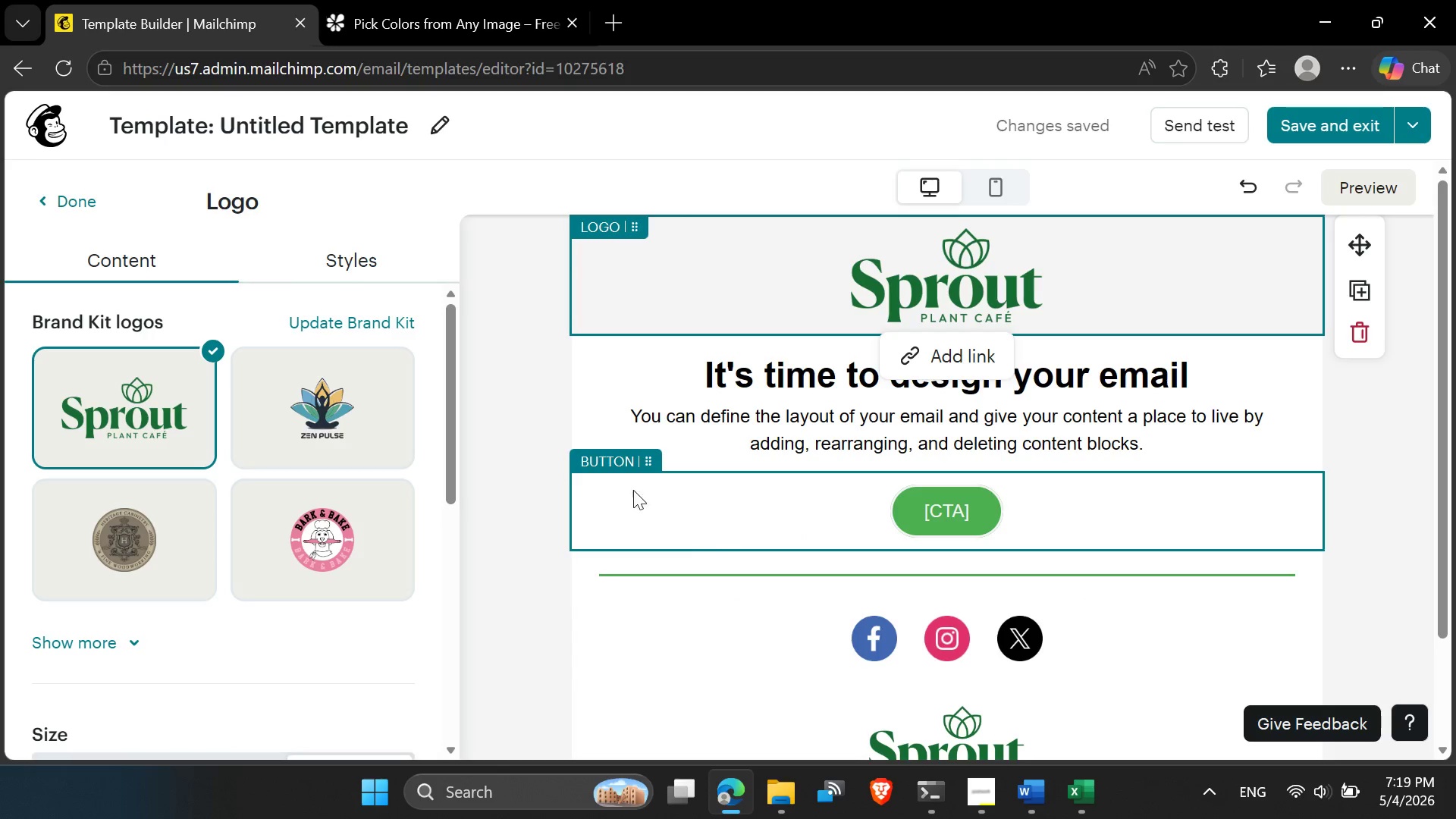 
left_click([332, 276])
 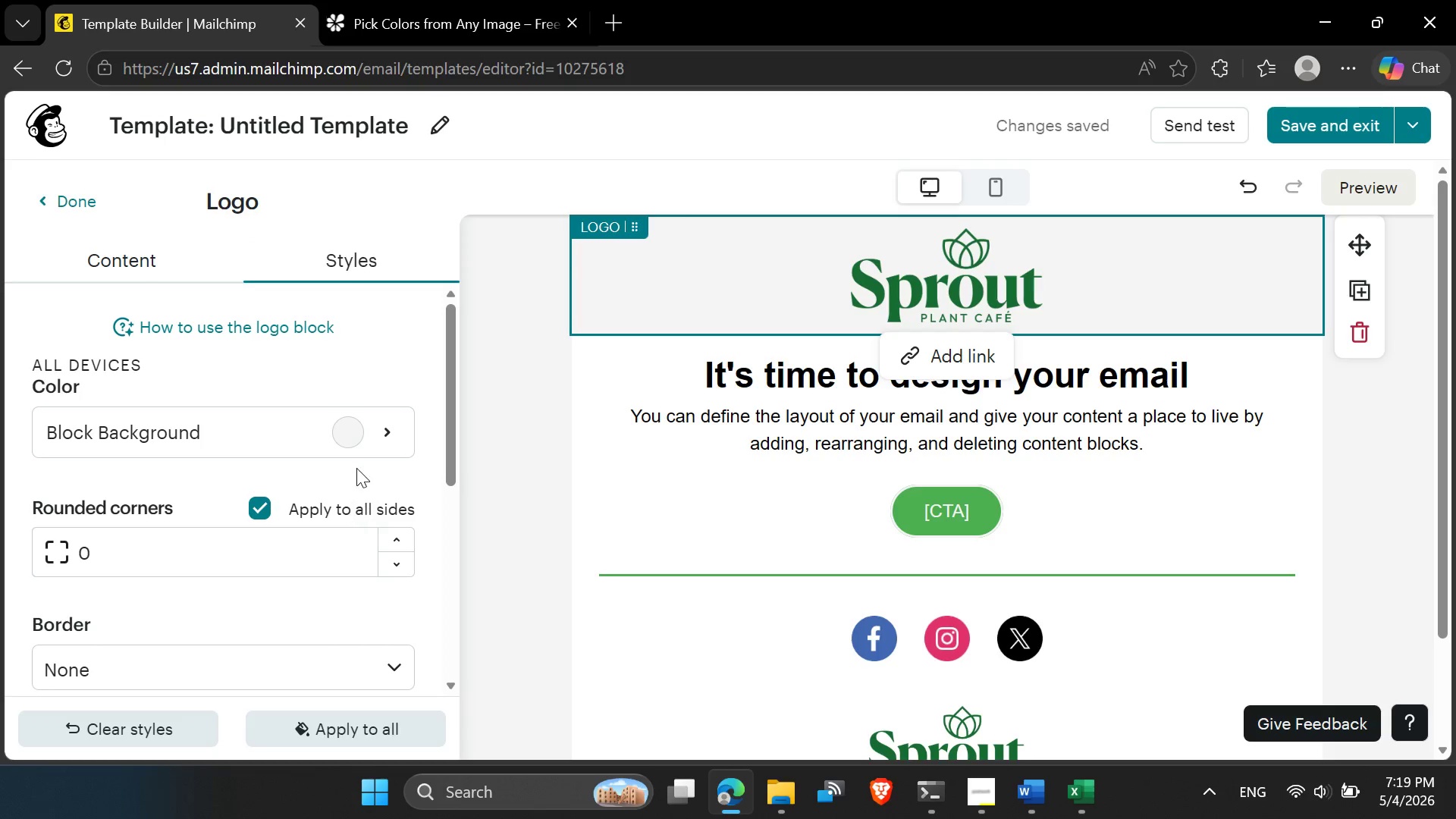 
left_click([351, 431])
 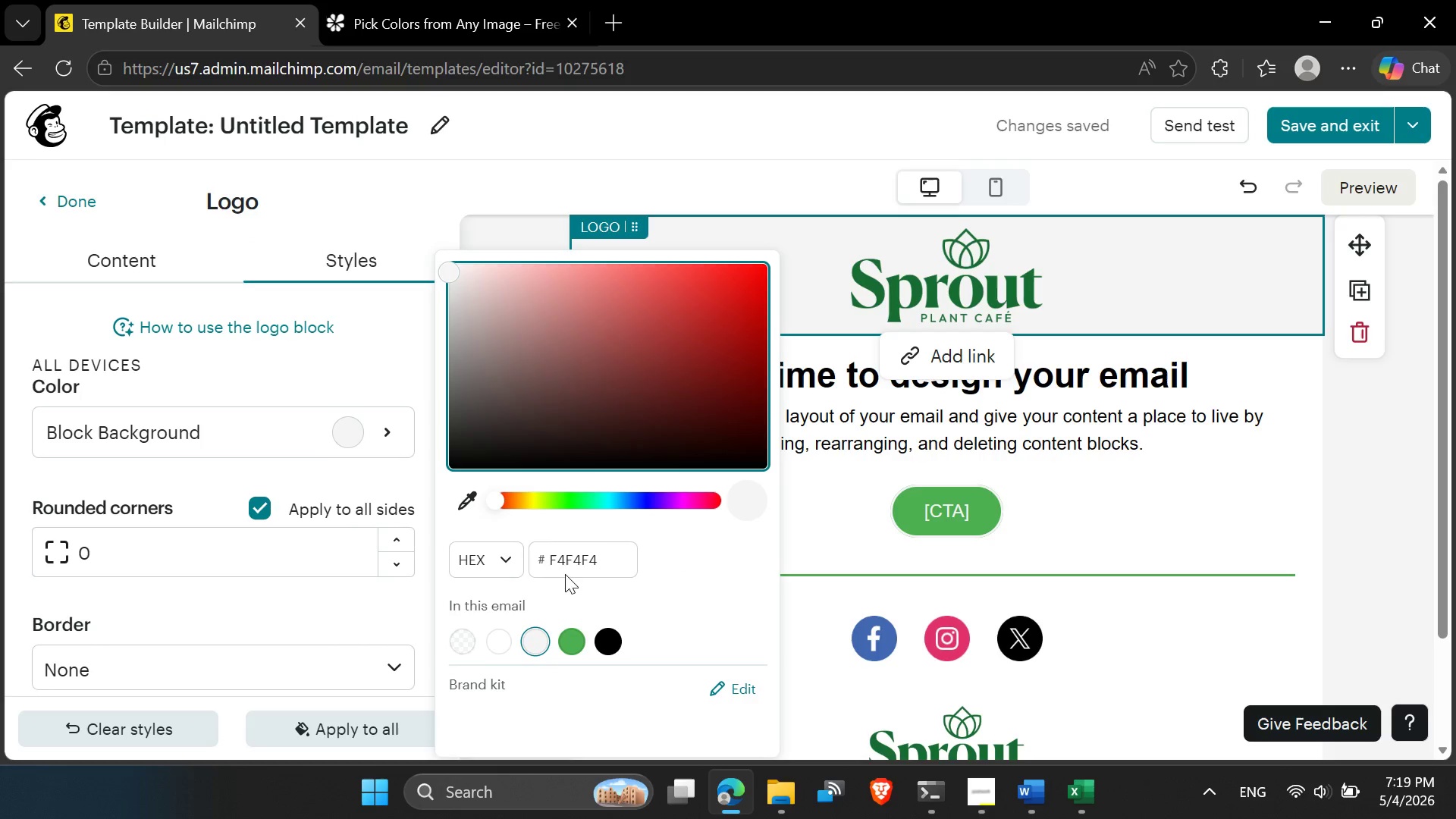 
left_click([581, 561])
 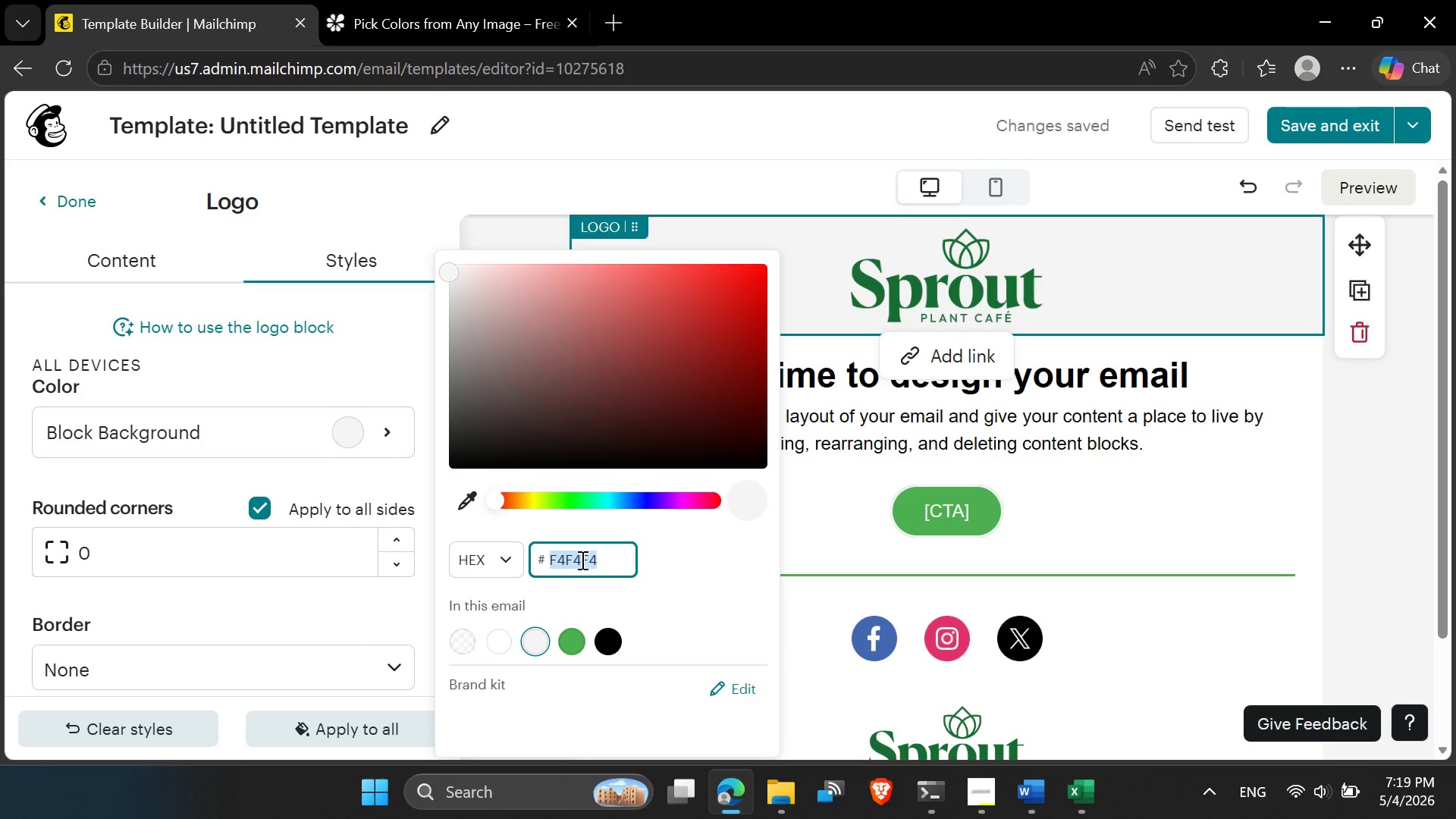 
key(Control+V)
 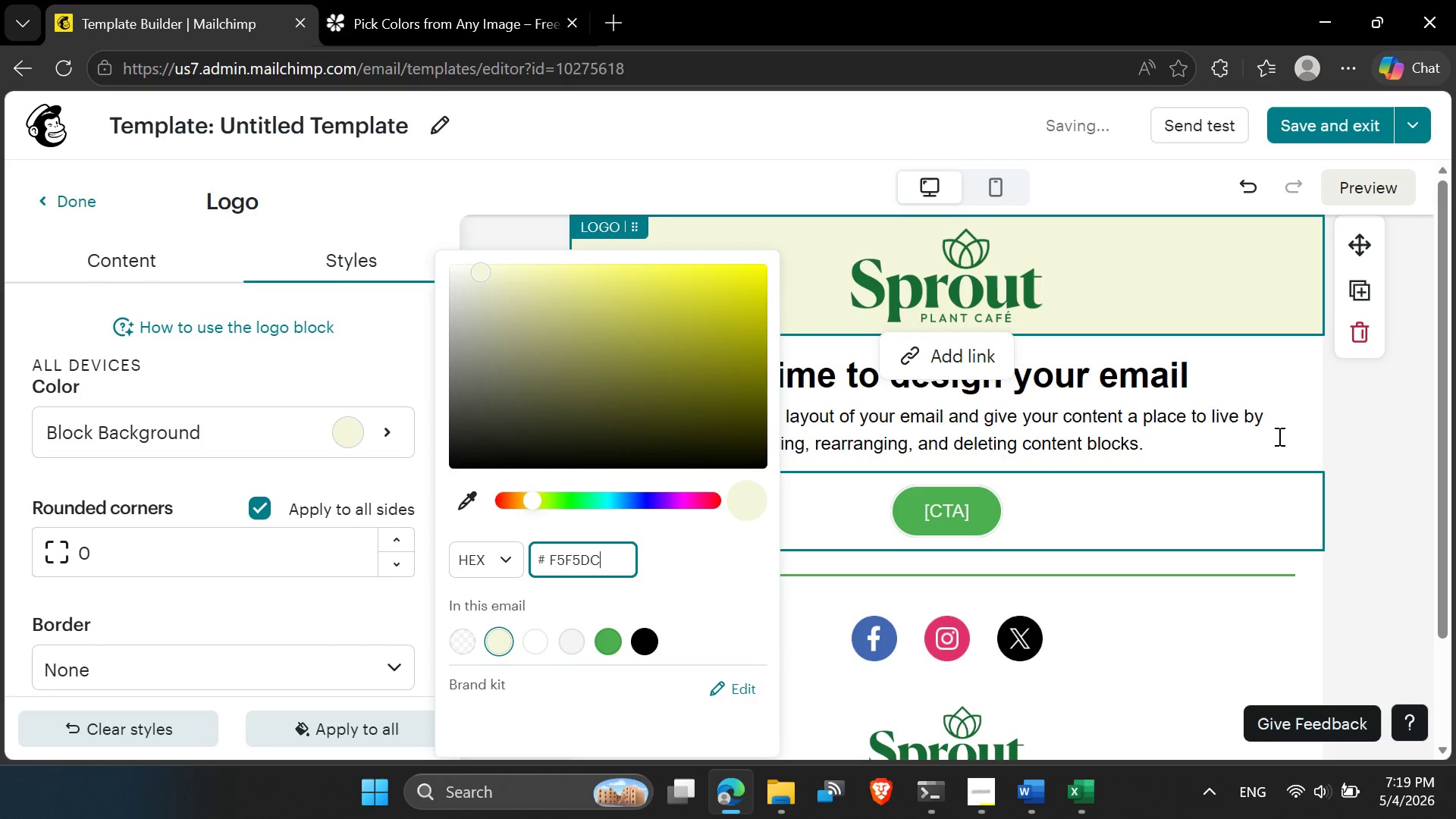 
left_click([1381, 435])
 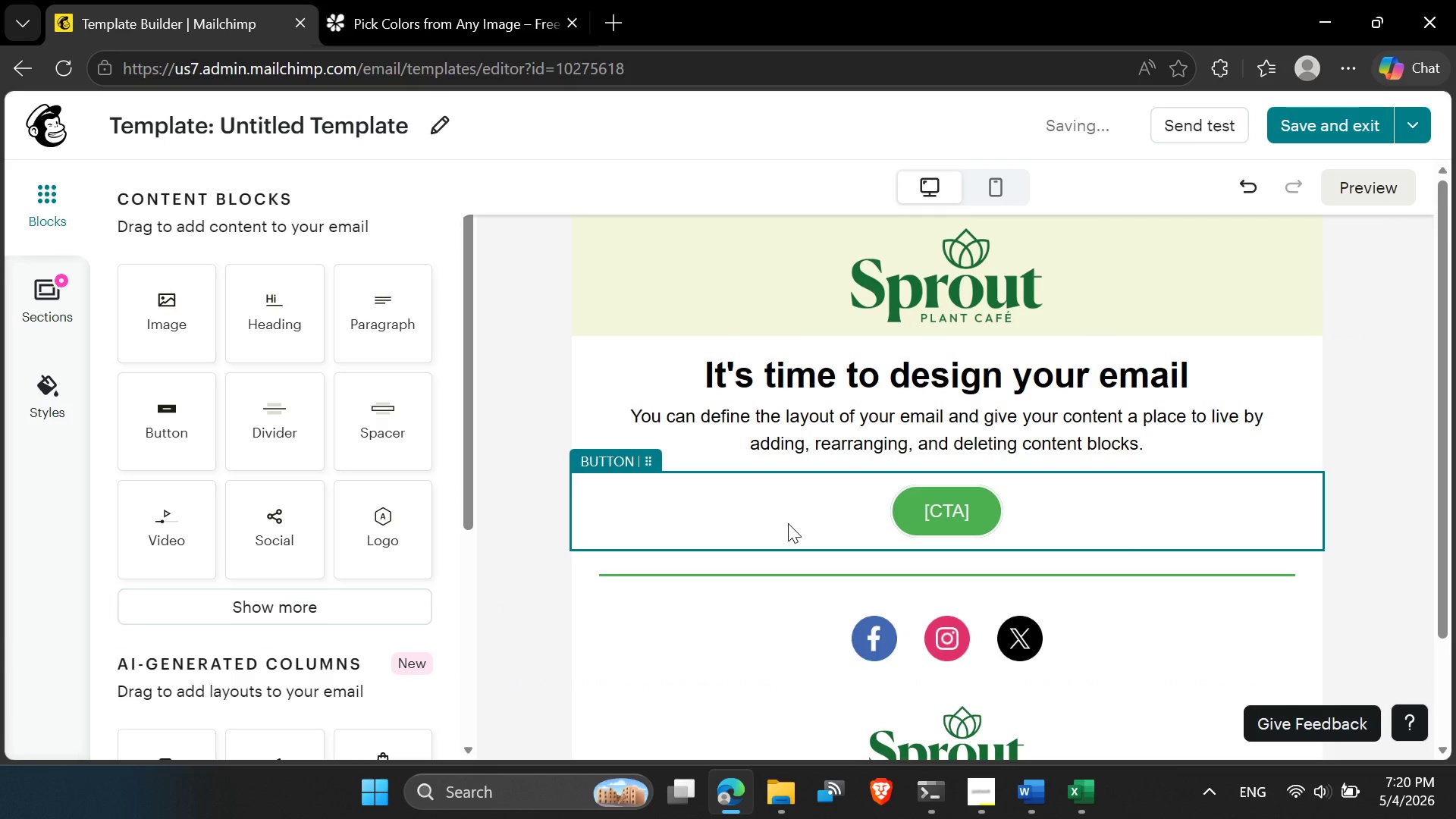 
wait(9.86)
 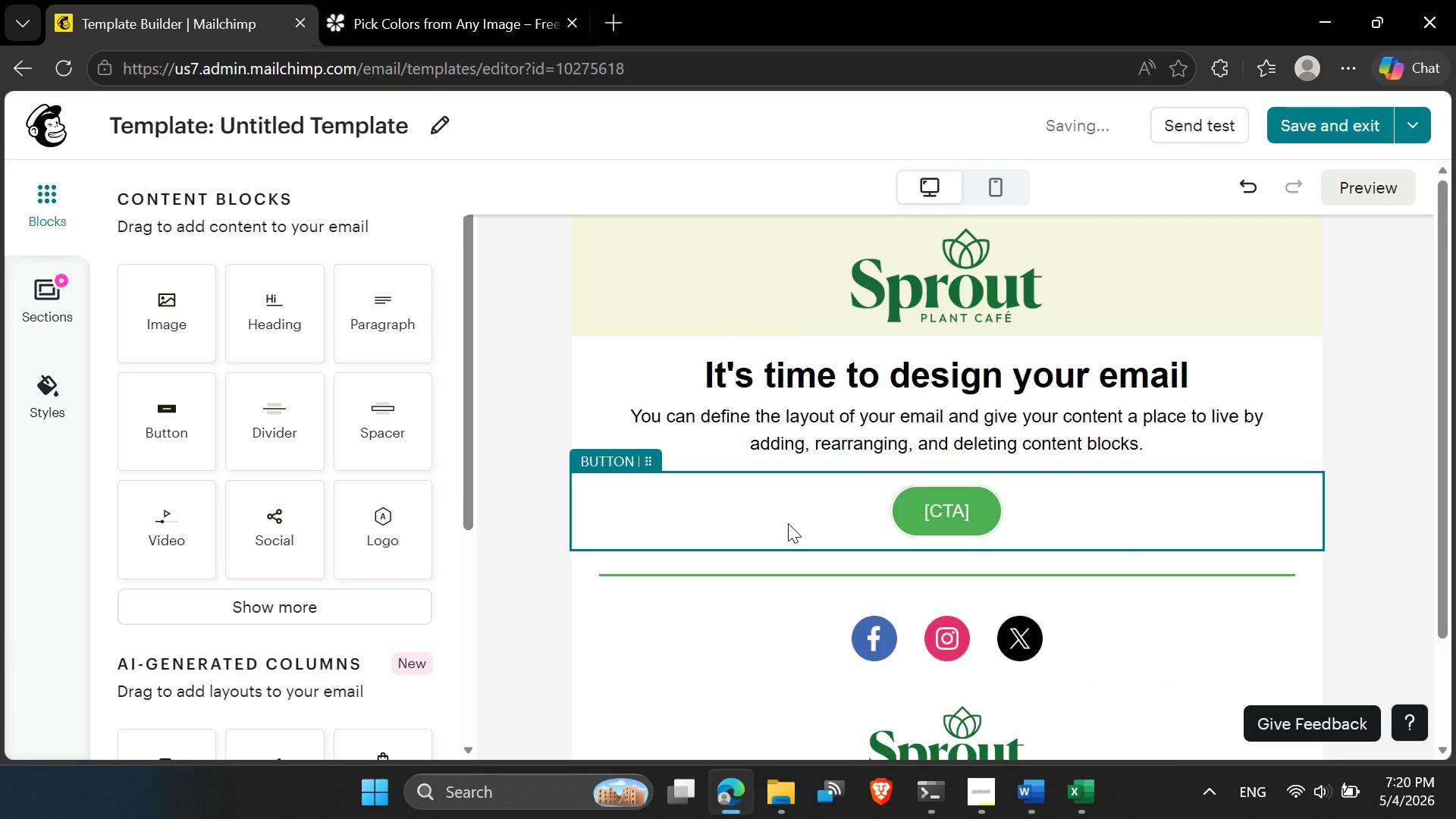 
scroll: coordinate [745, 500], scroll_direction: down, amount: 1.0
 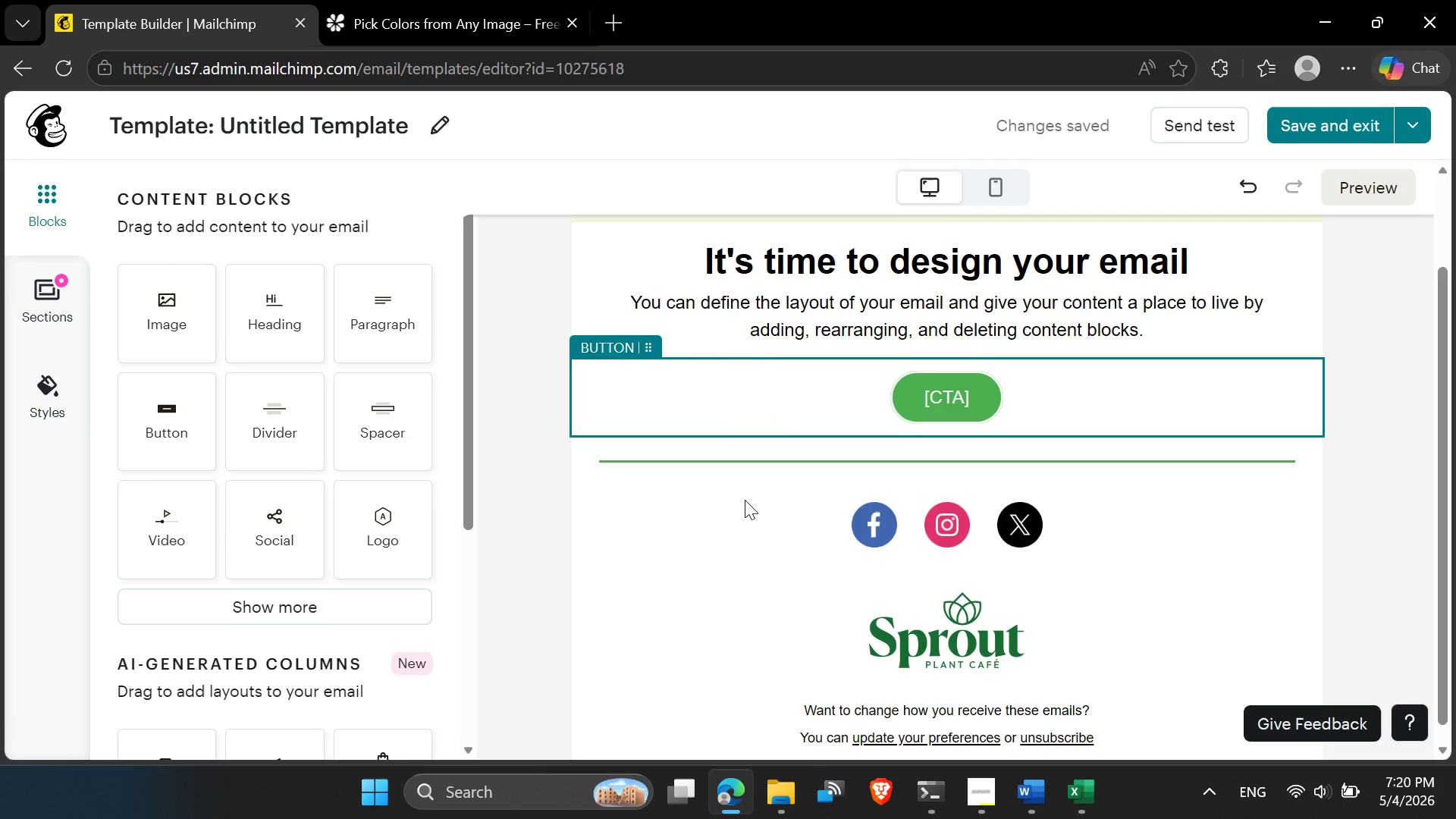 
scroll: coordinate [745, 499], scroll_direction: up, amount: 1.0
 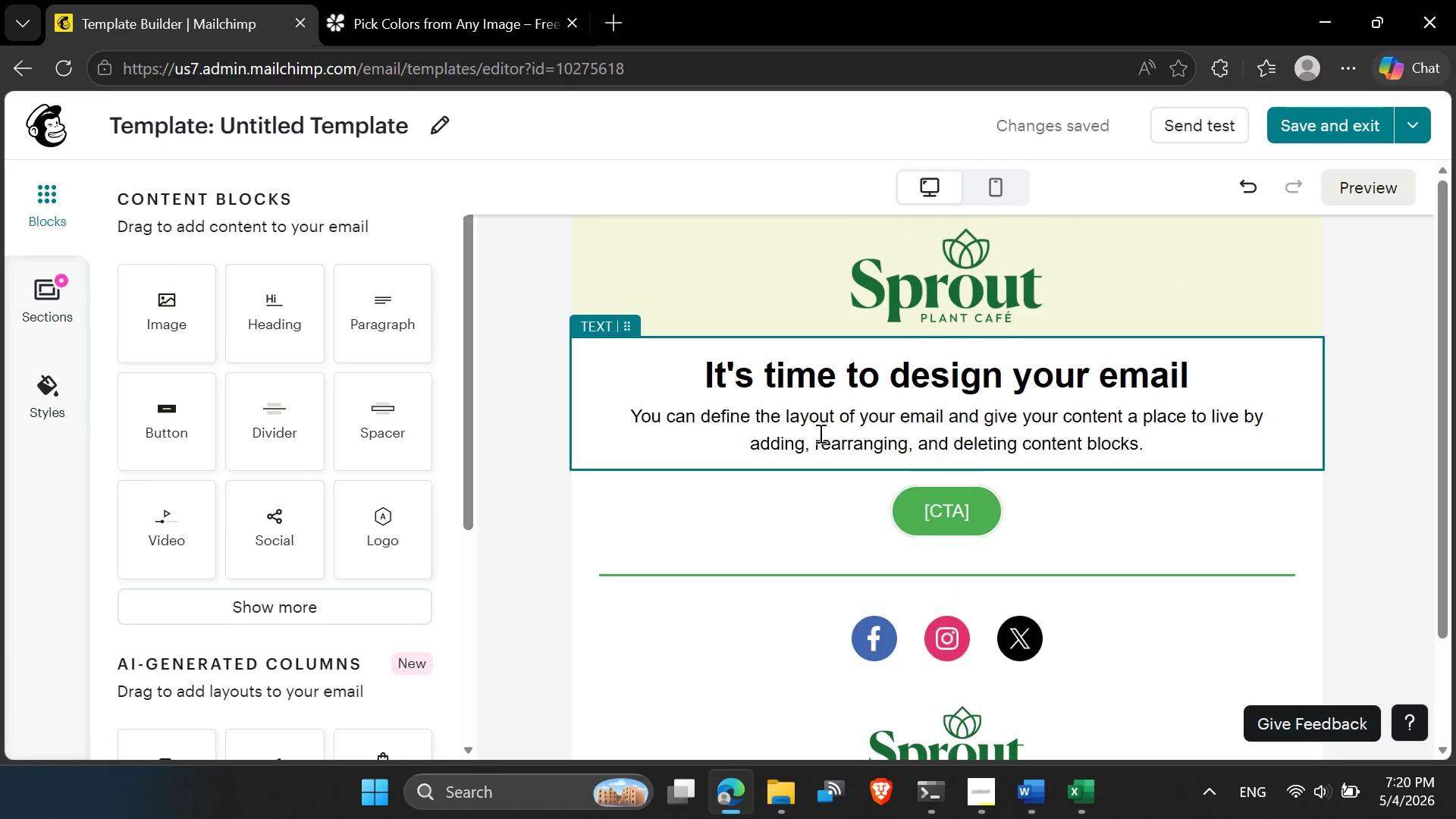 
left_click([830, 419])
 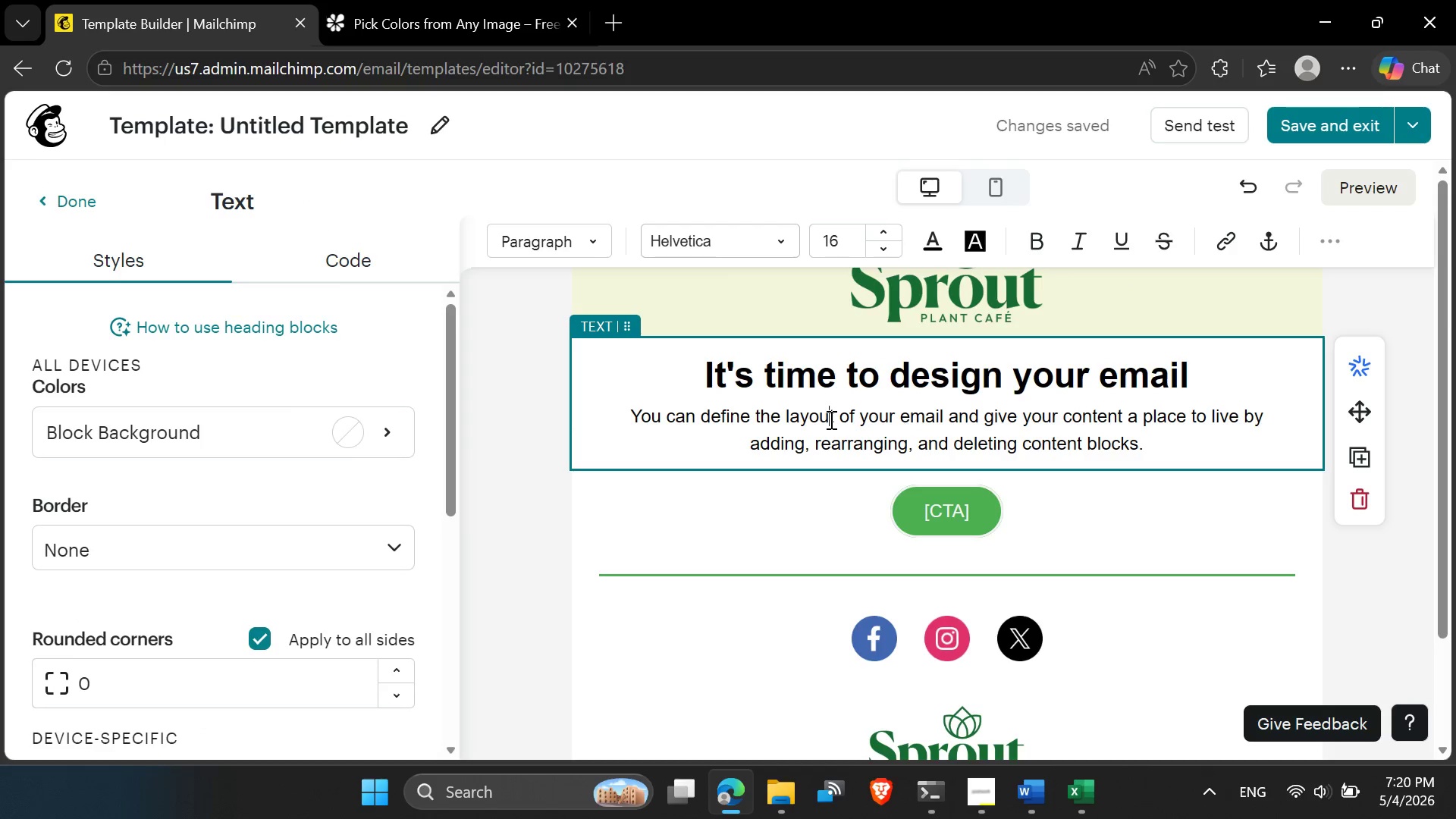 
scroll: coordinate [830, 419], scroll_direction: down, amount: 3.0
 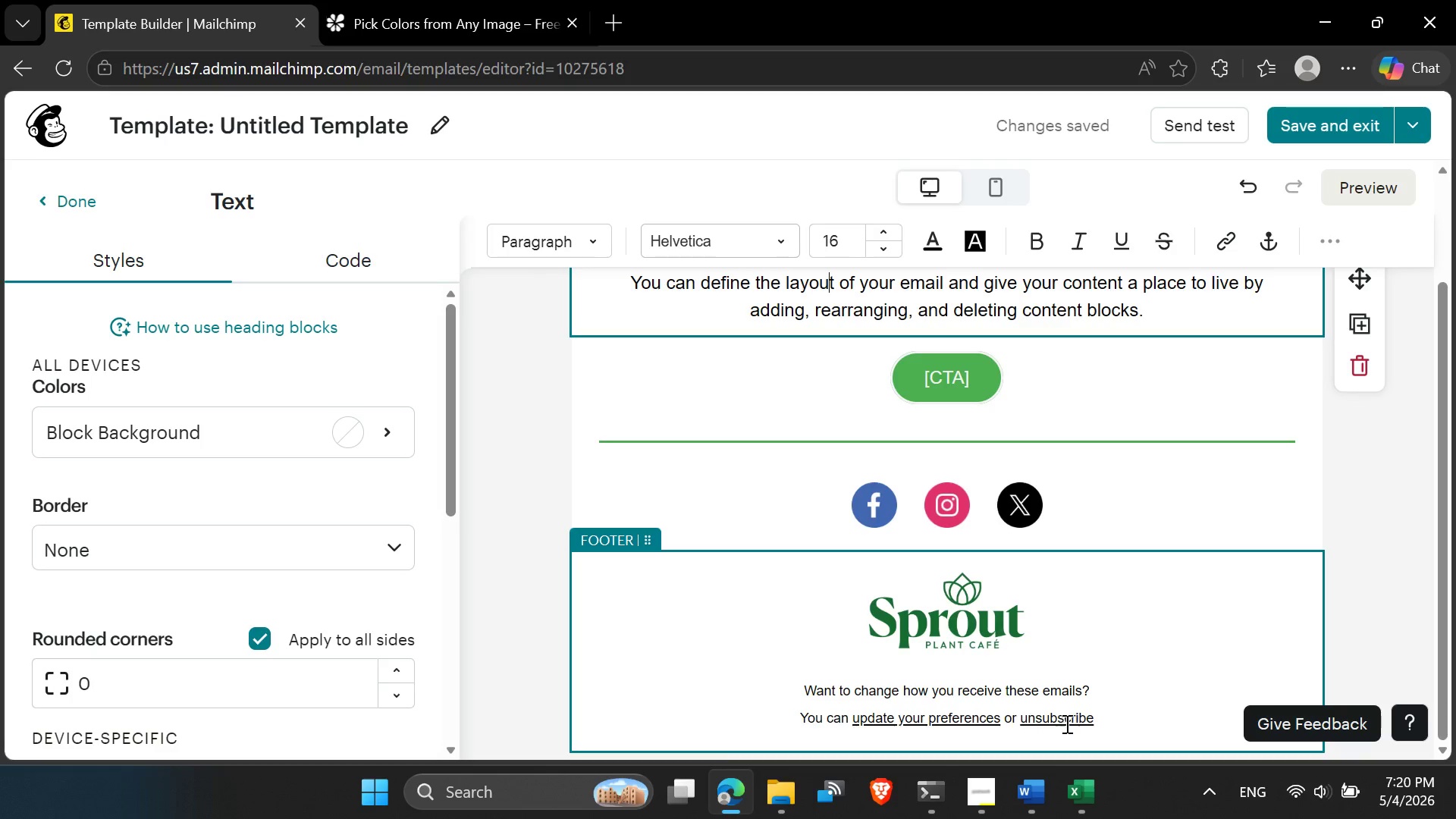 
left_click_drag(start_coordinate=[1113, 726], to_coordinate=[758, 696])
 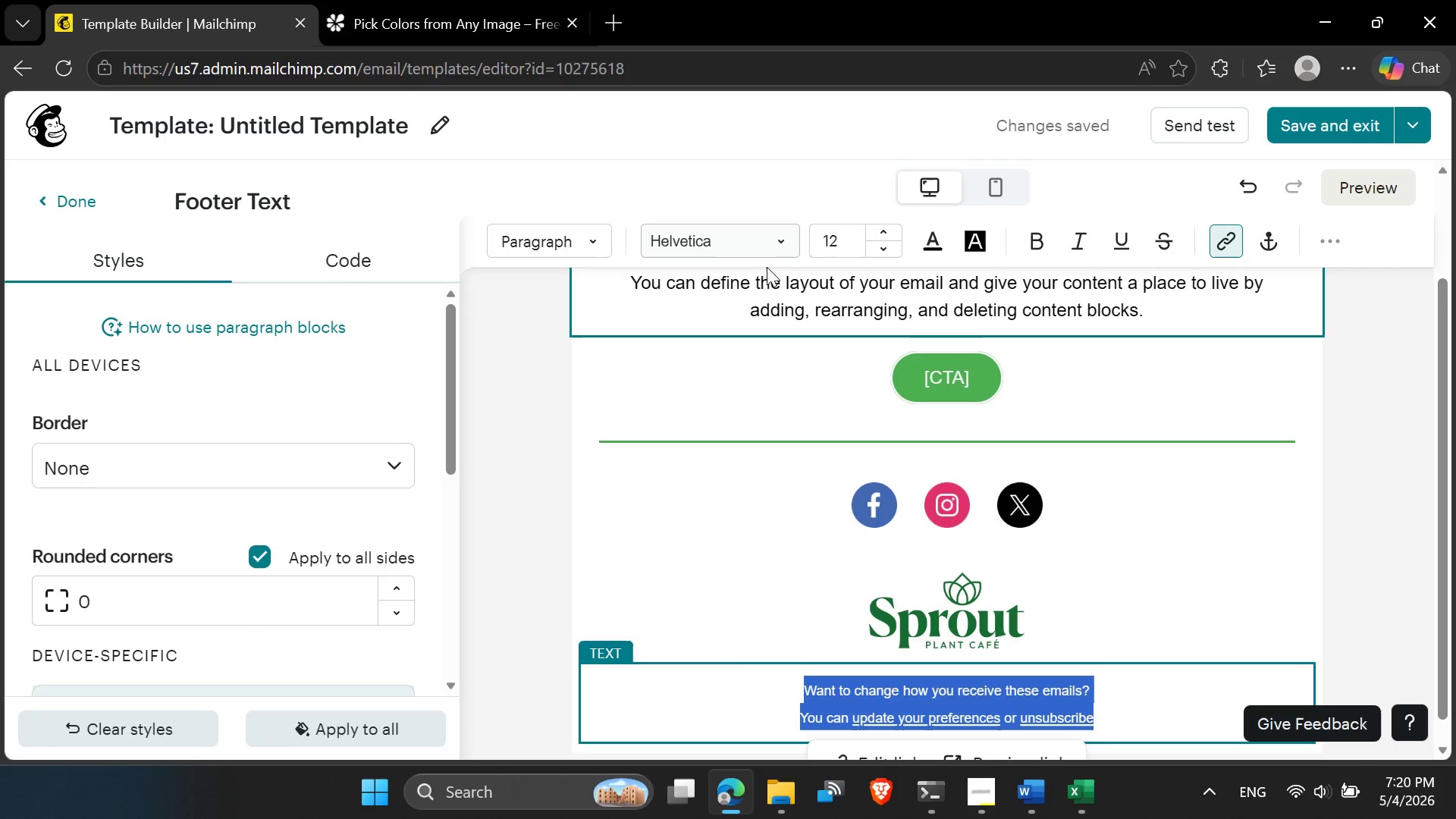 
left_click([936, 257])
 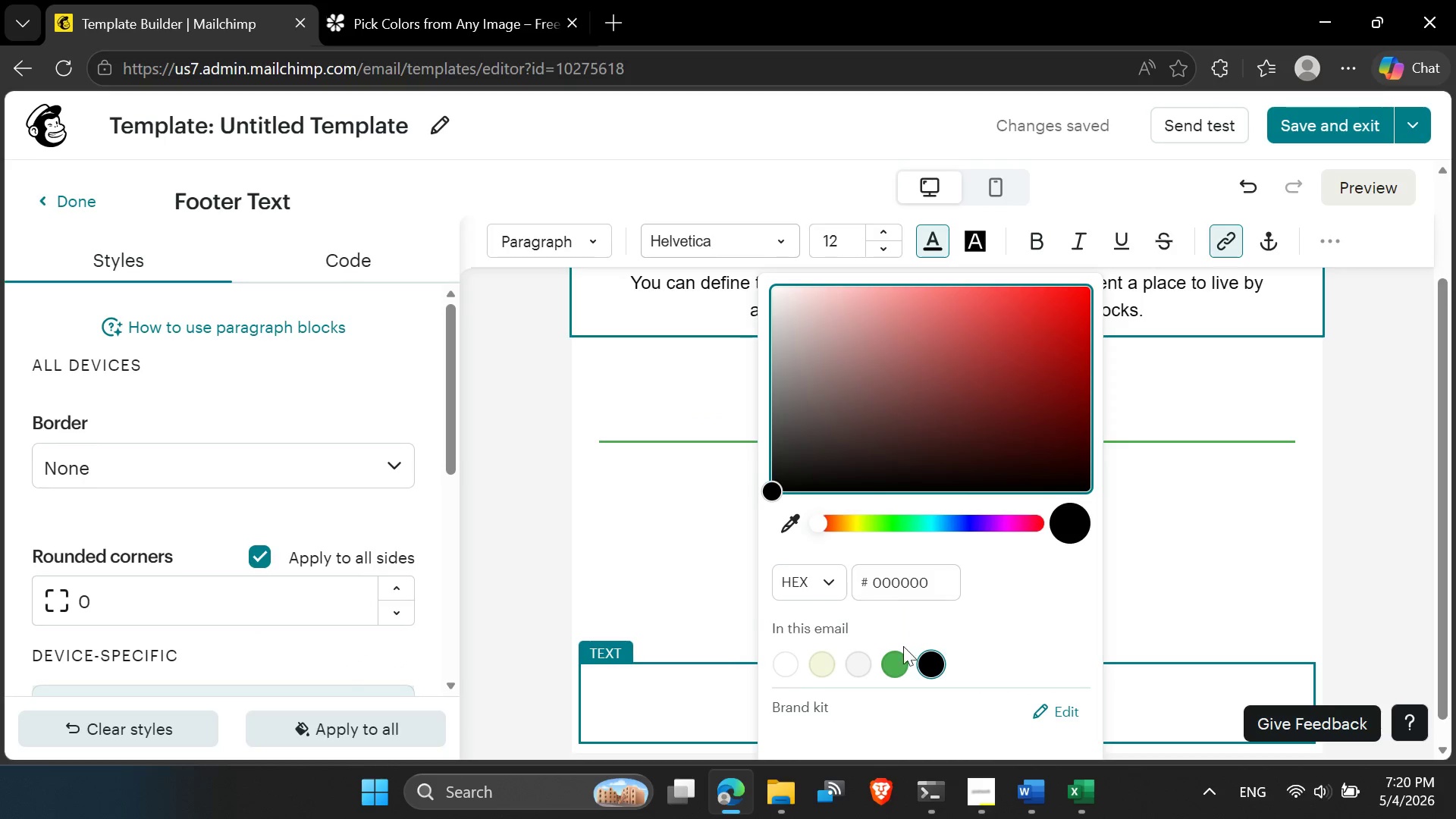 
left_click([893, 667])
 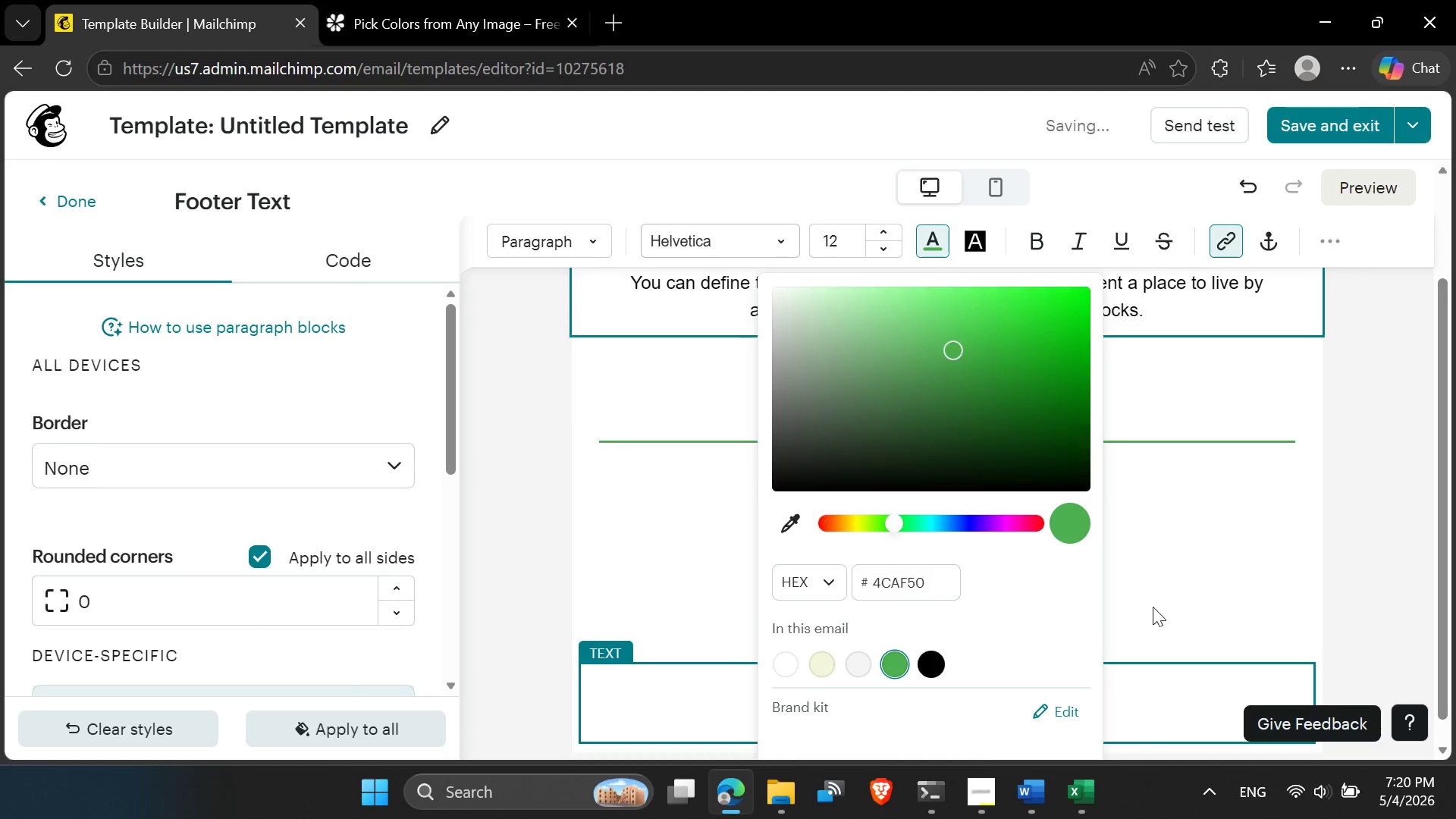 
left_click([1177, 597])
 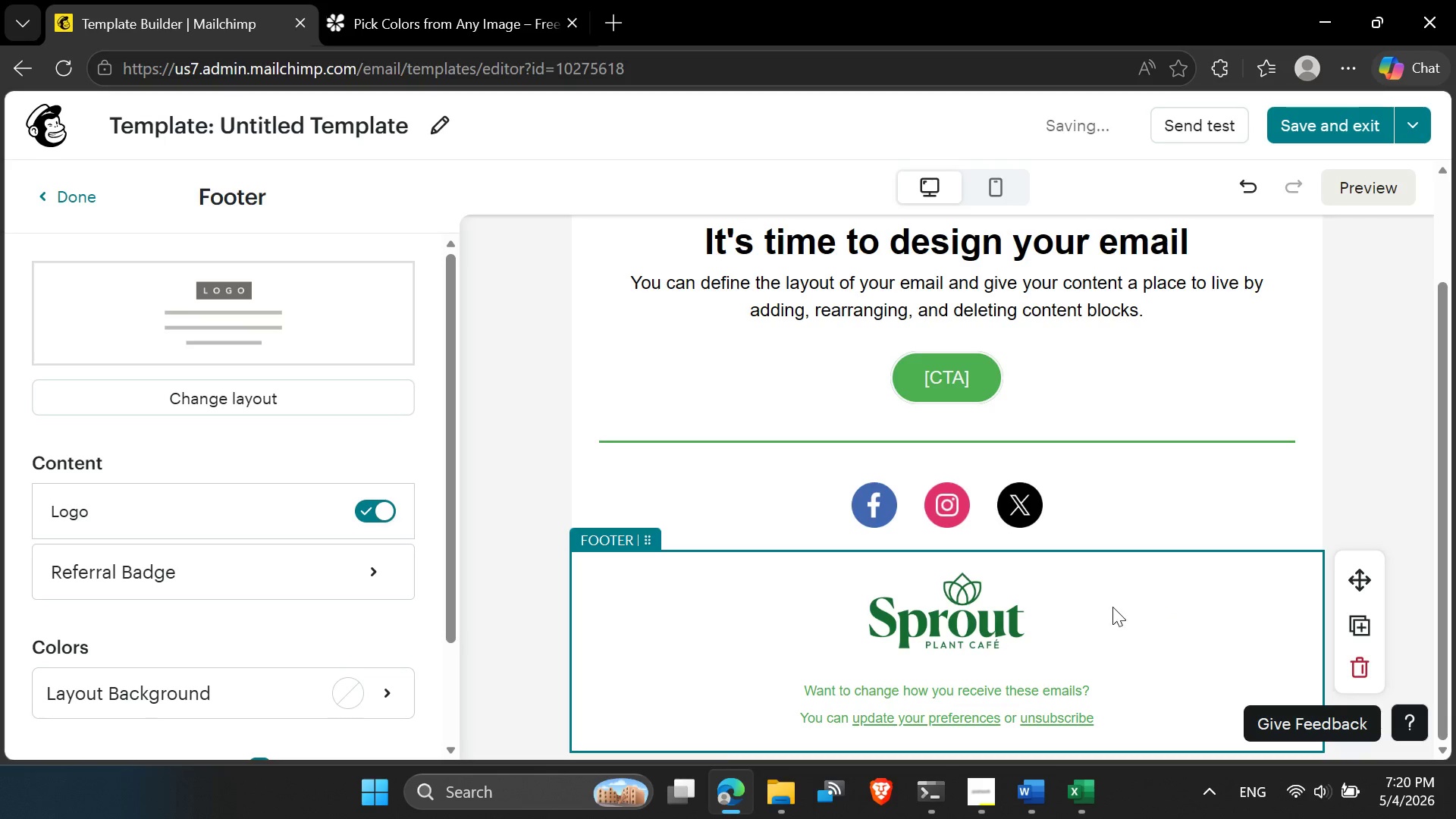 
scroll: coordinate [1045, 507], scroll_direction: up, amount: 3.0
 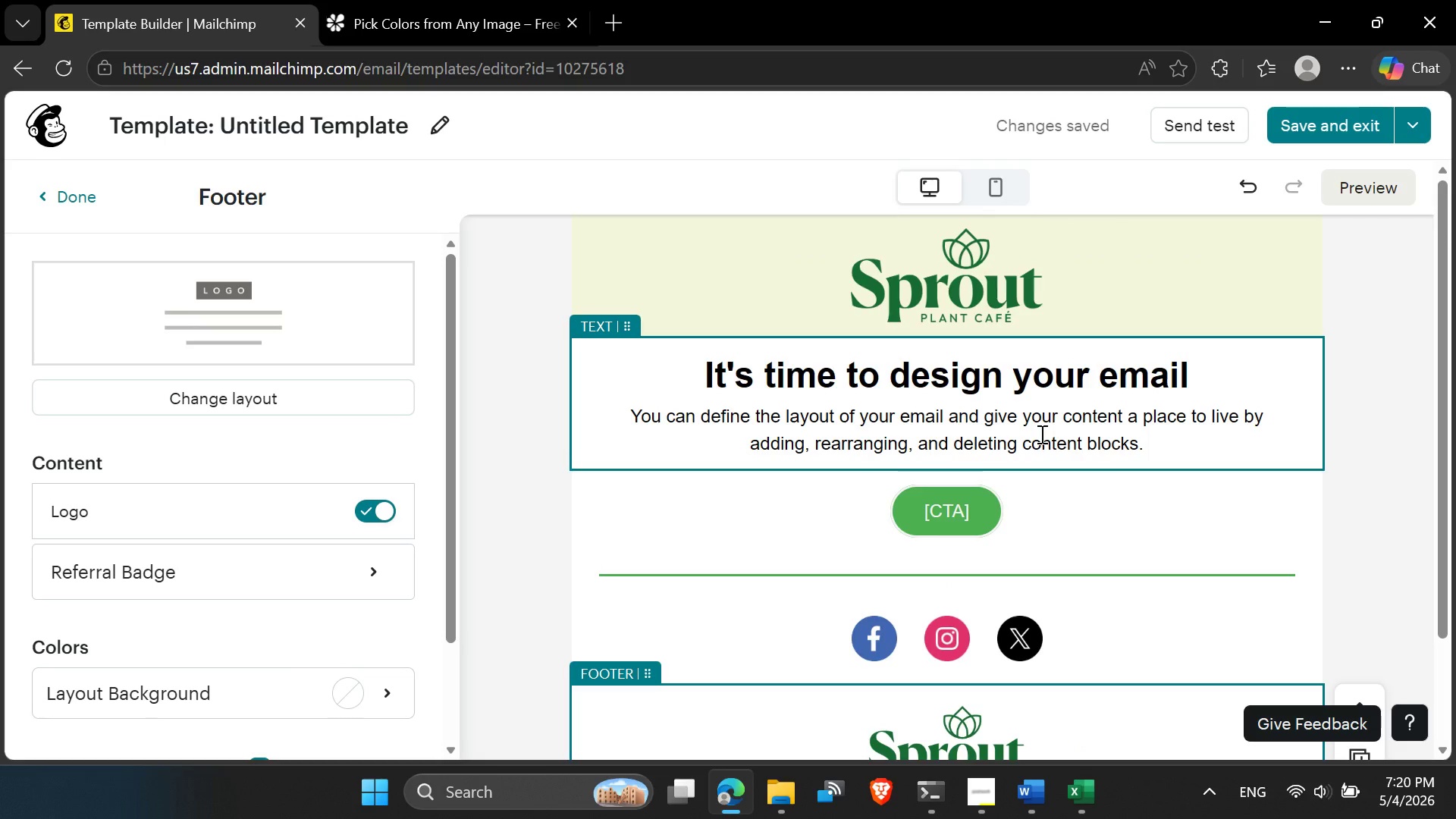 
scroll: coordinate [1009, 562], scroll_direction: down, amount: 4.0
 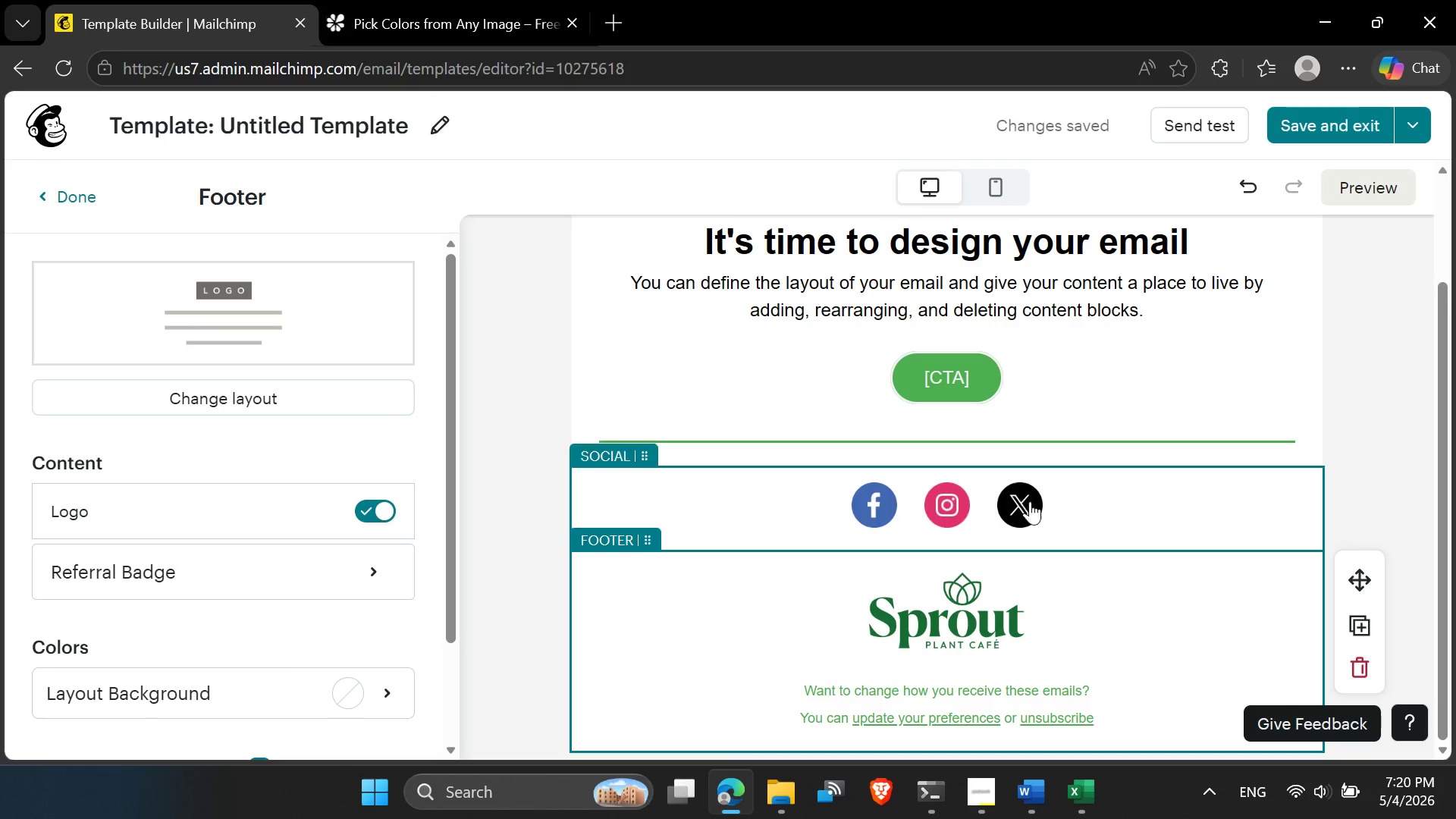 
scroll: coordinate [913, 326], scroll_direction: up, amount: 3.0
 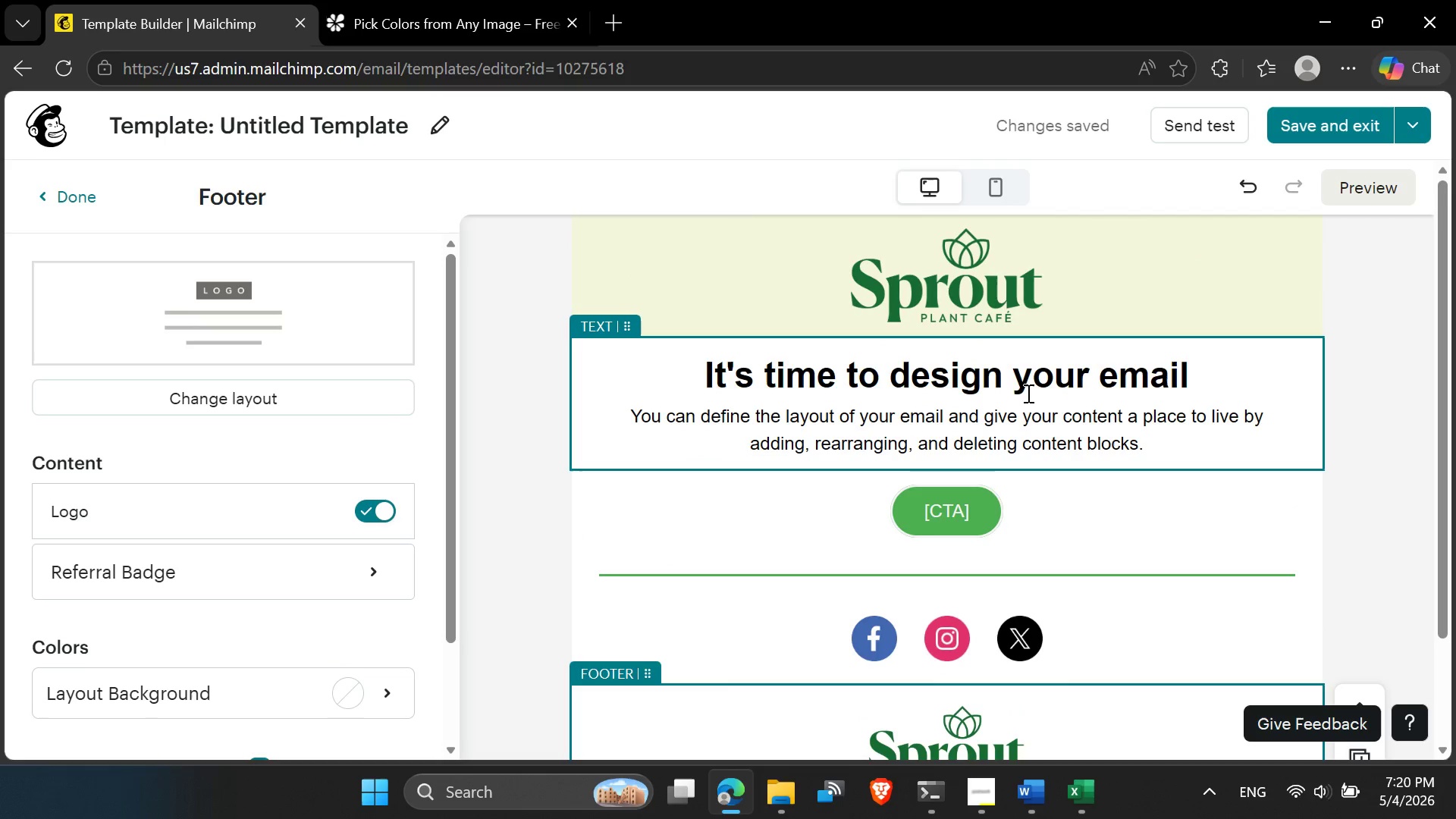 
scroll: coordinate [1028, 419], scroll_direction: down, amount: 5.0
 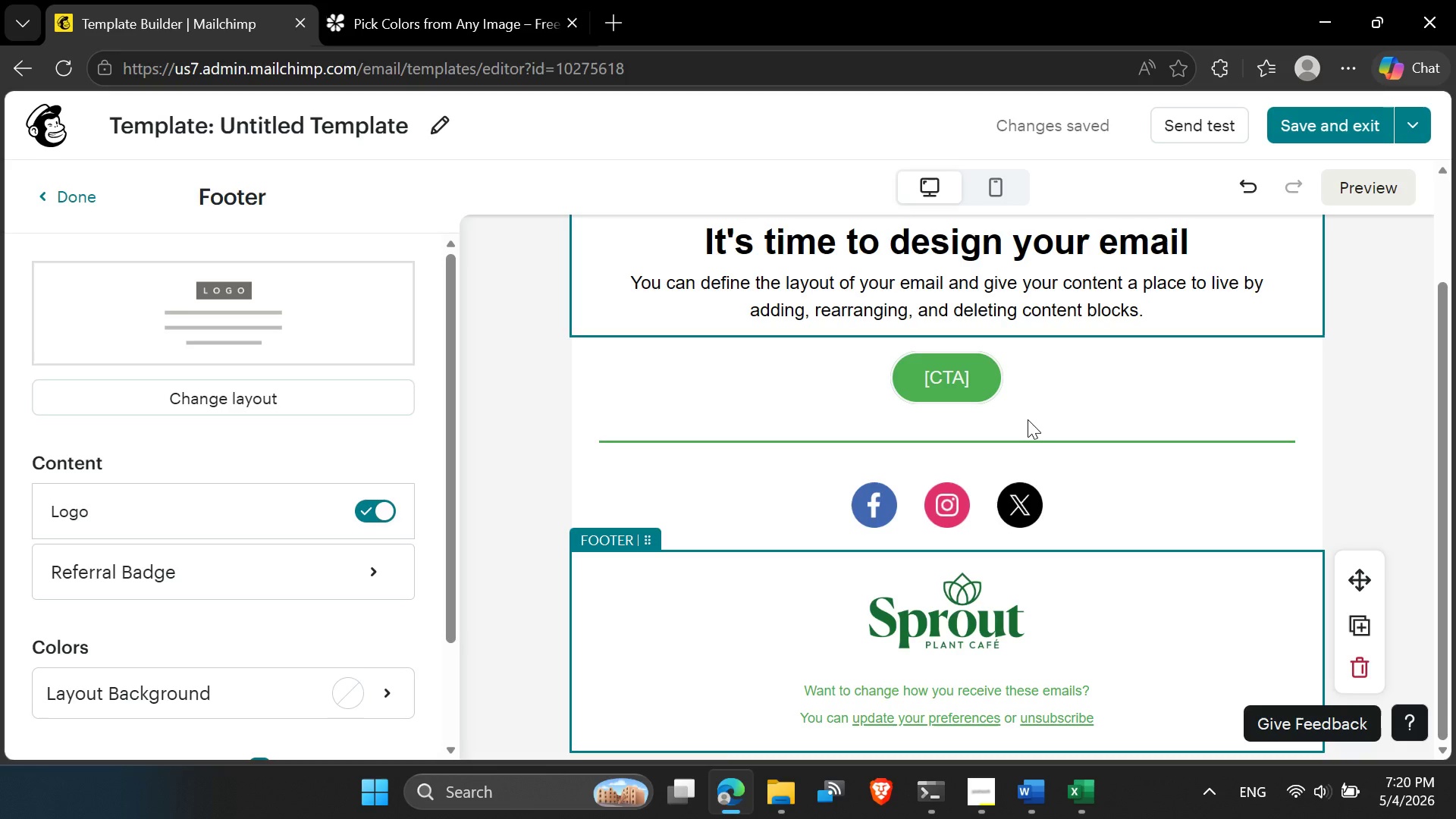 
scroll: coordinate [1028, 419], scroll_direction: up, amount: 2.0
 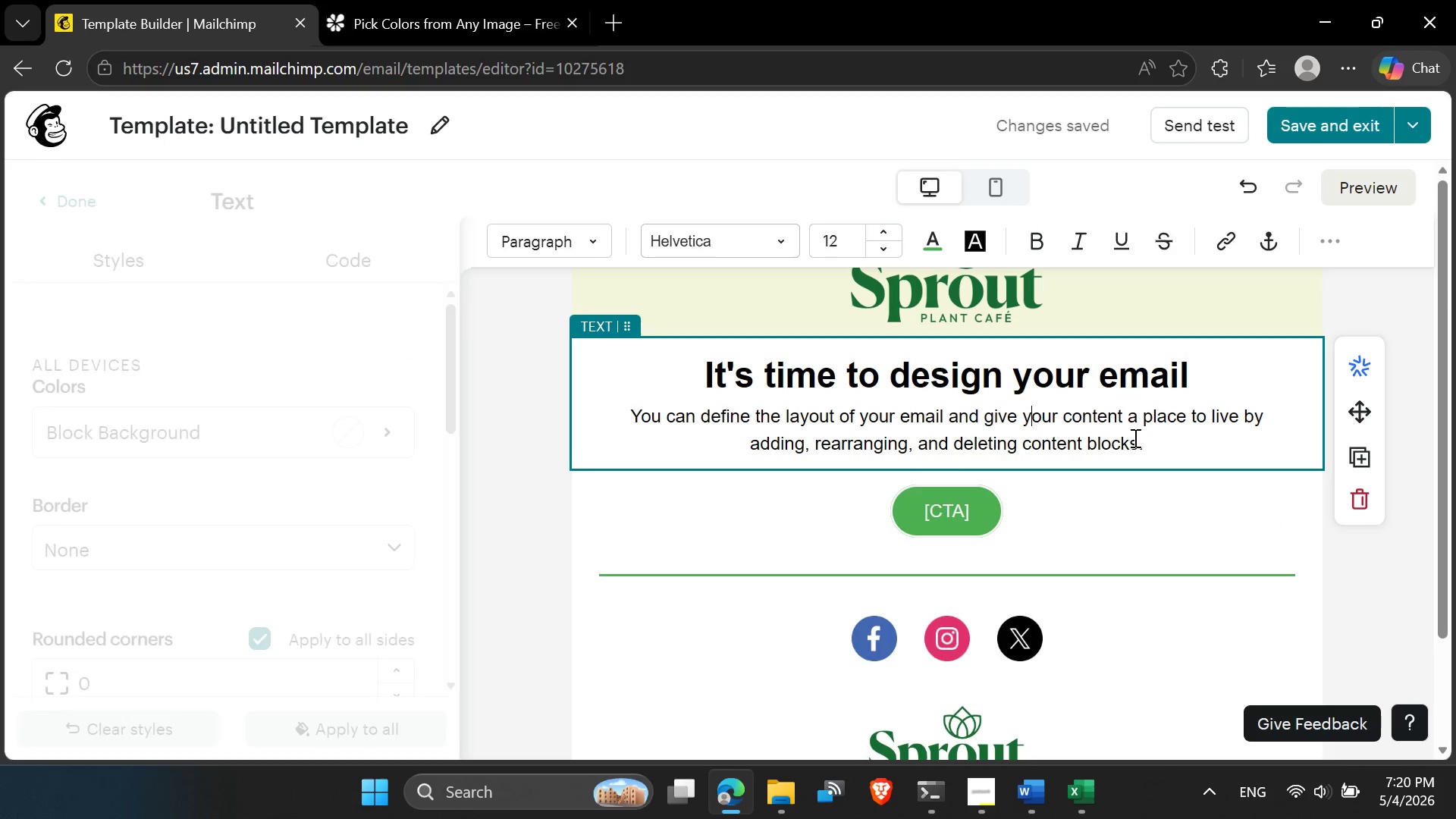 
left_click_drag(start_coordinate=[1147, 440], to_coordinate=[682, 385])
 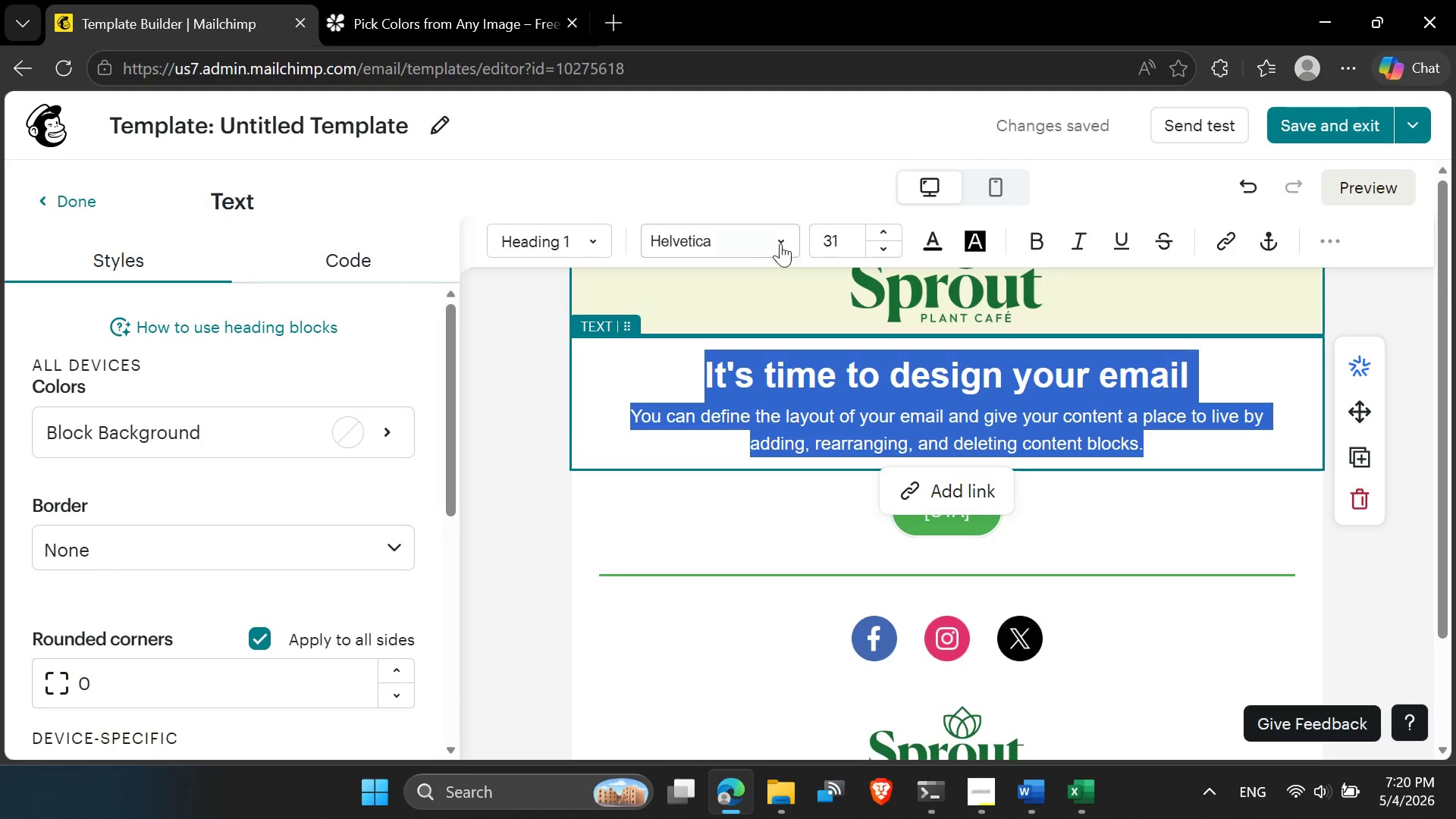 
left_click([783, 235])
 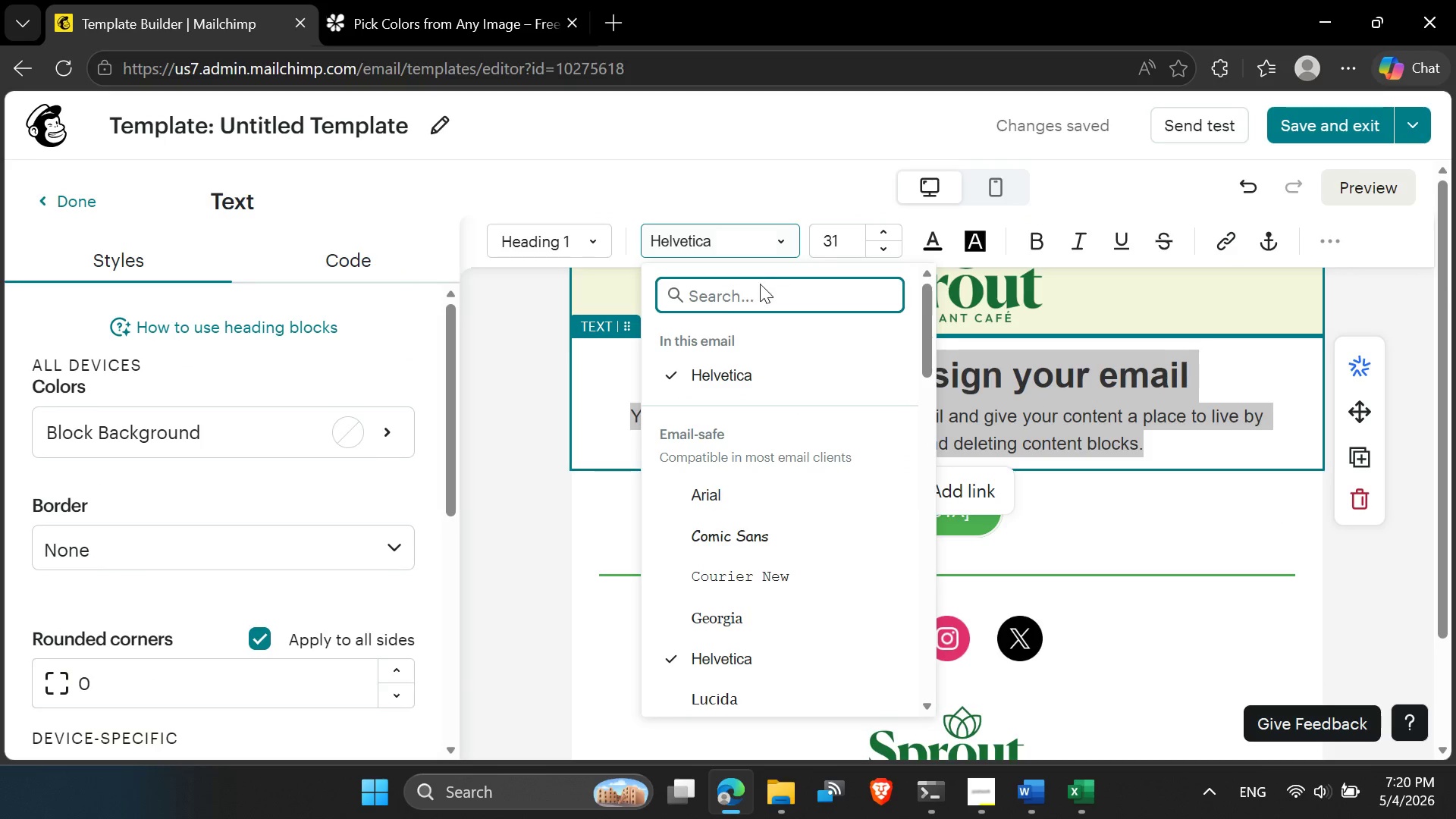 
left_click([723, 298])
 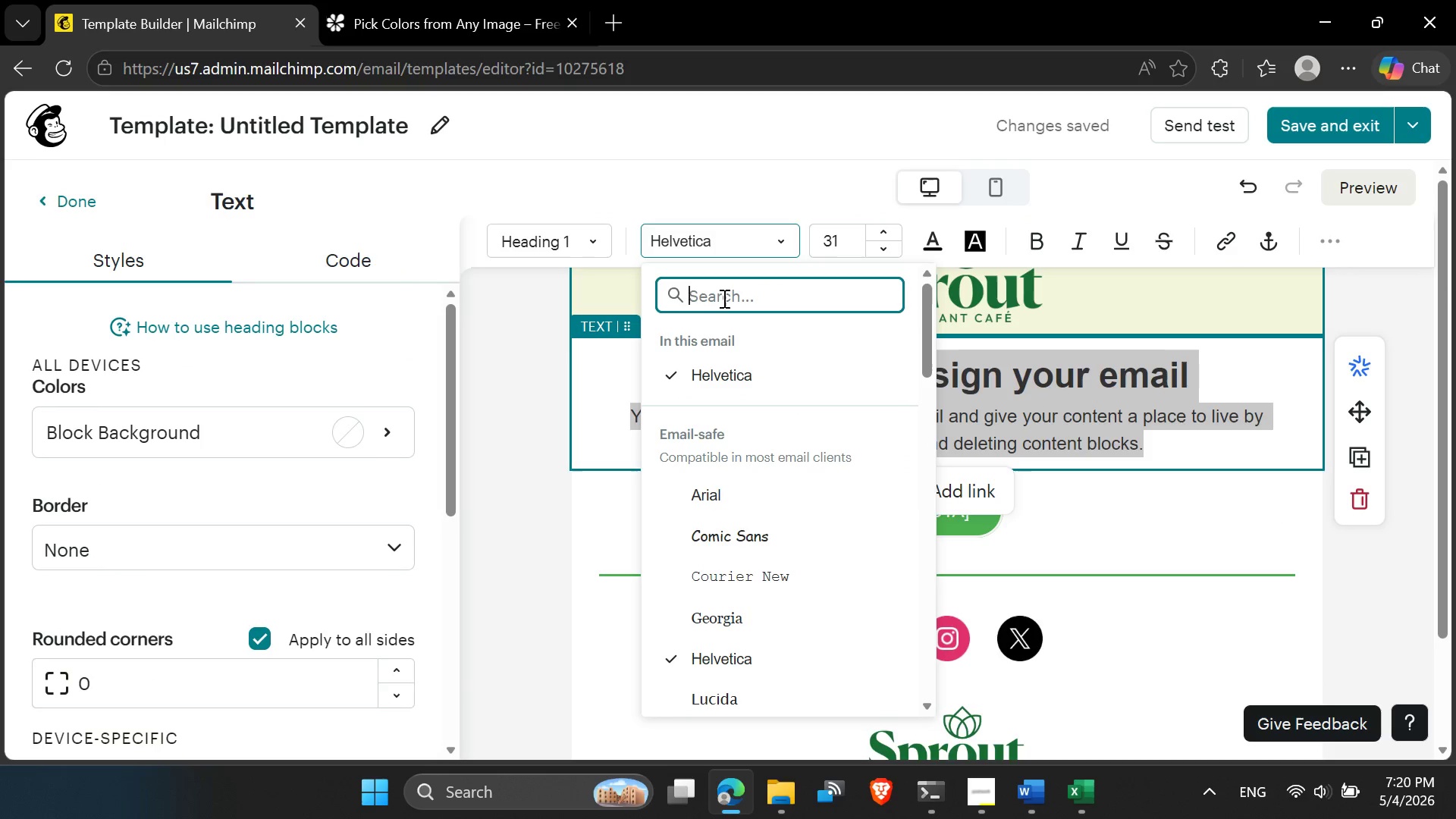 
type(robo)
 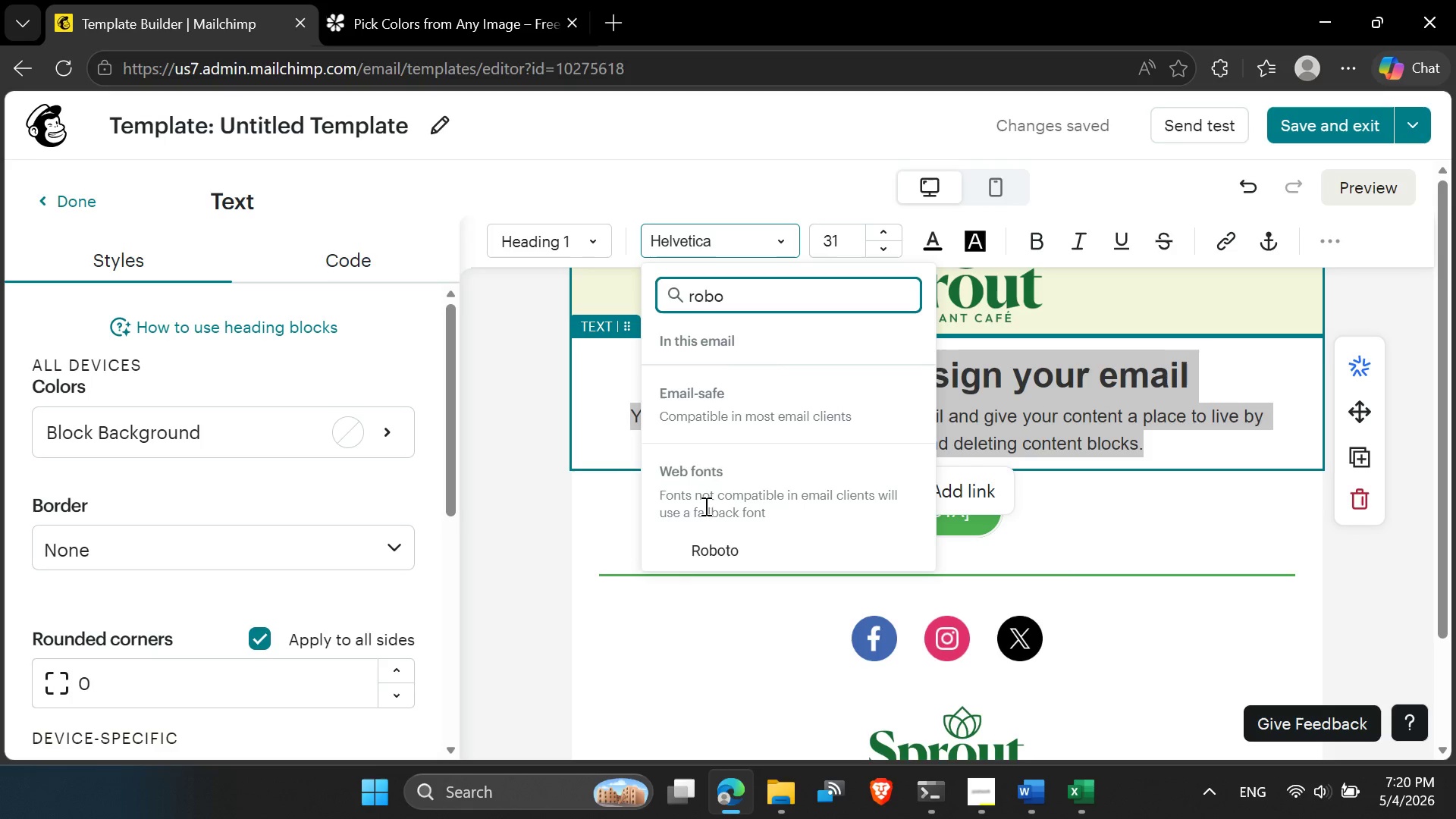 
left_click([713, 550])
 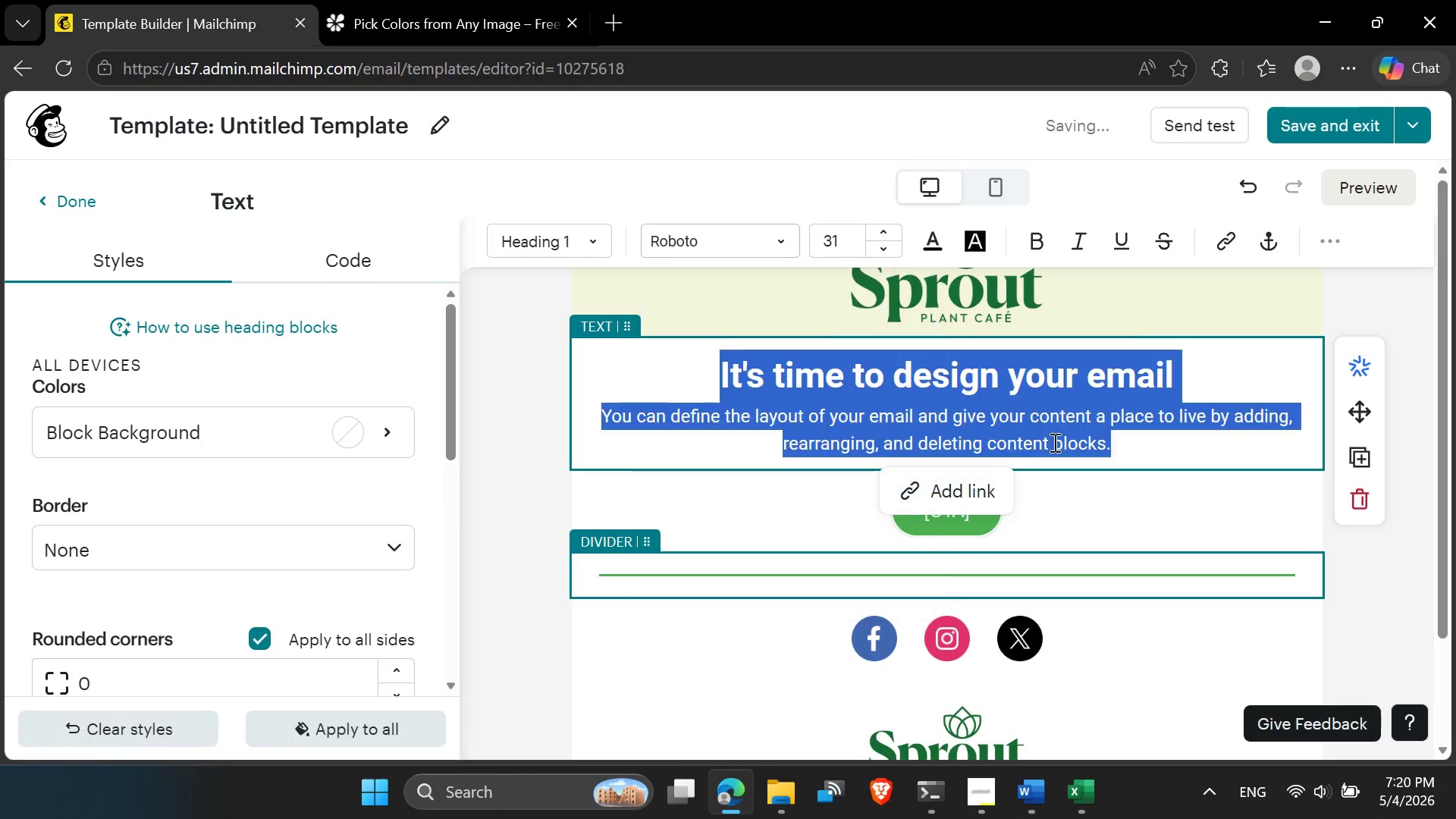 
left_click([1108, 413])
 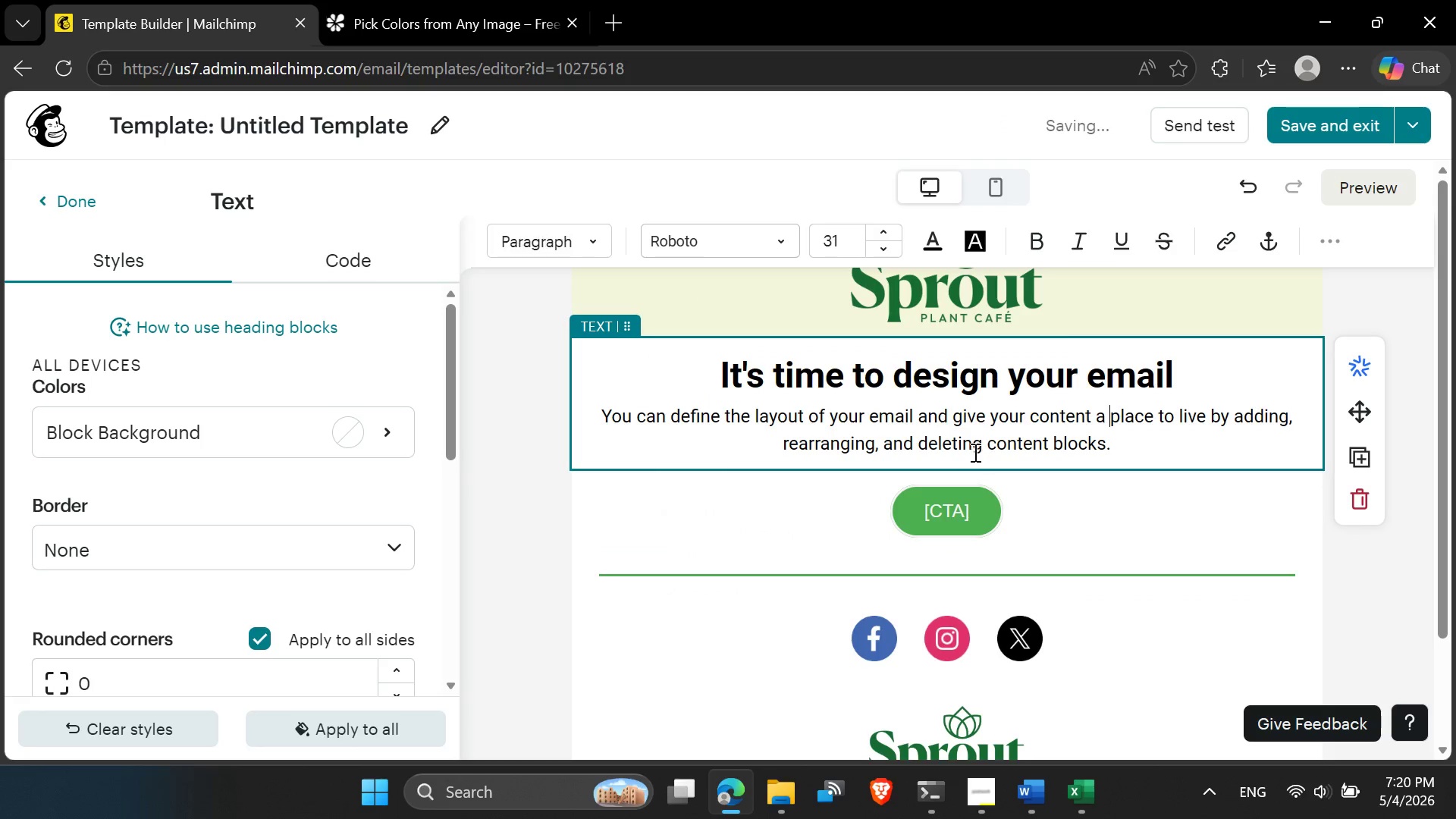 
scroll: coordinate [1256, 661], scroll_direction: down, amount: 3.0
 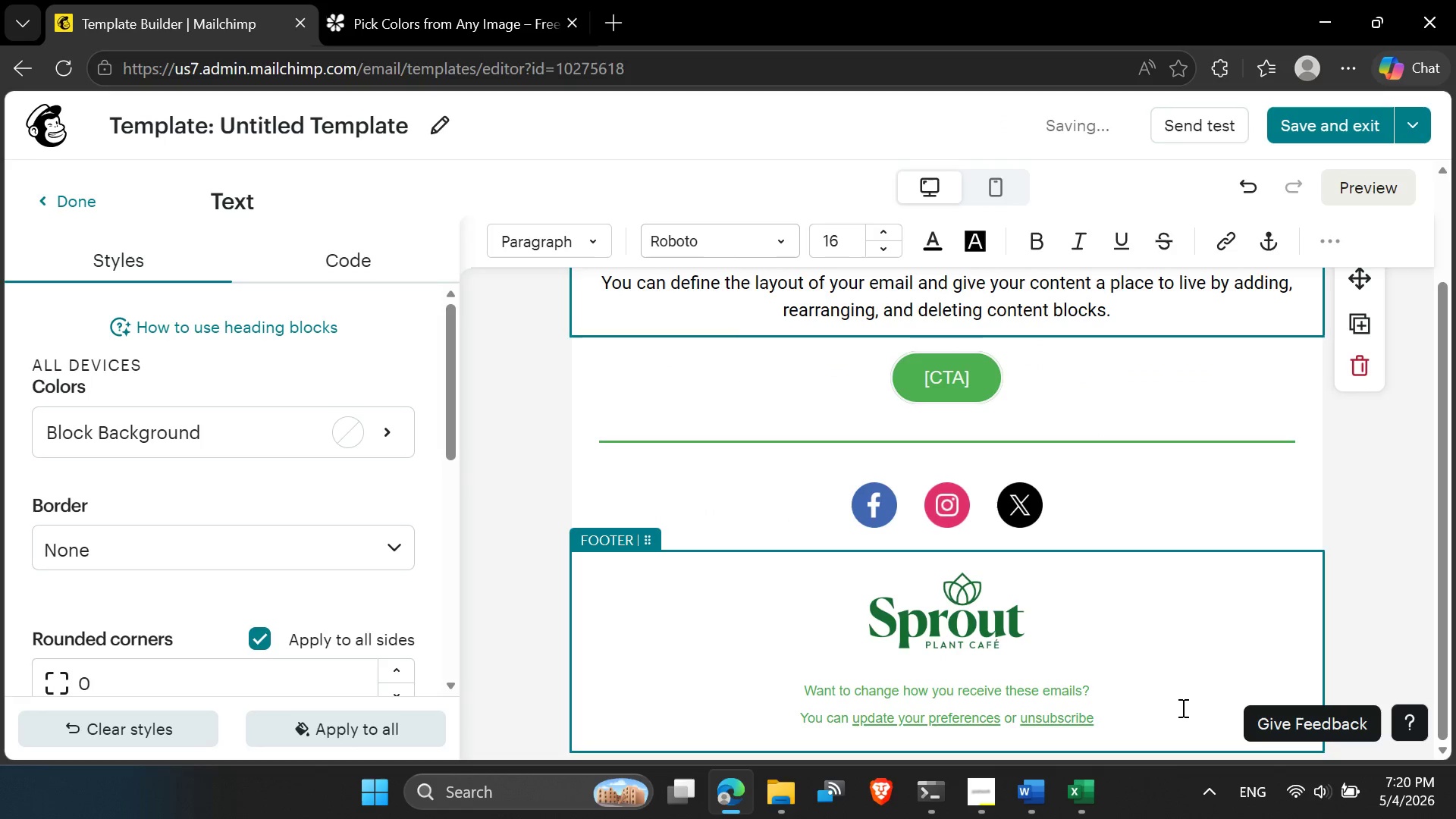 
scroll: coordinate [1181, 708], scroll_direction: up, amount: 7.0
 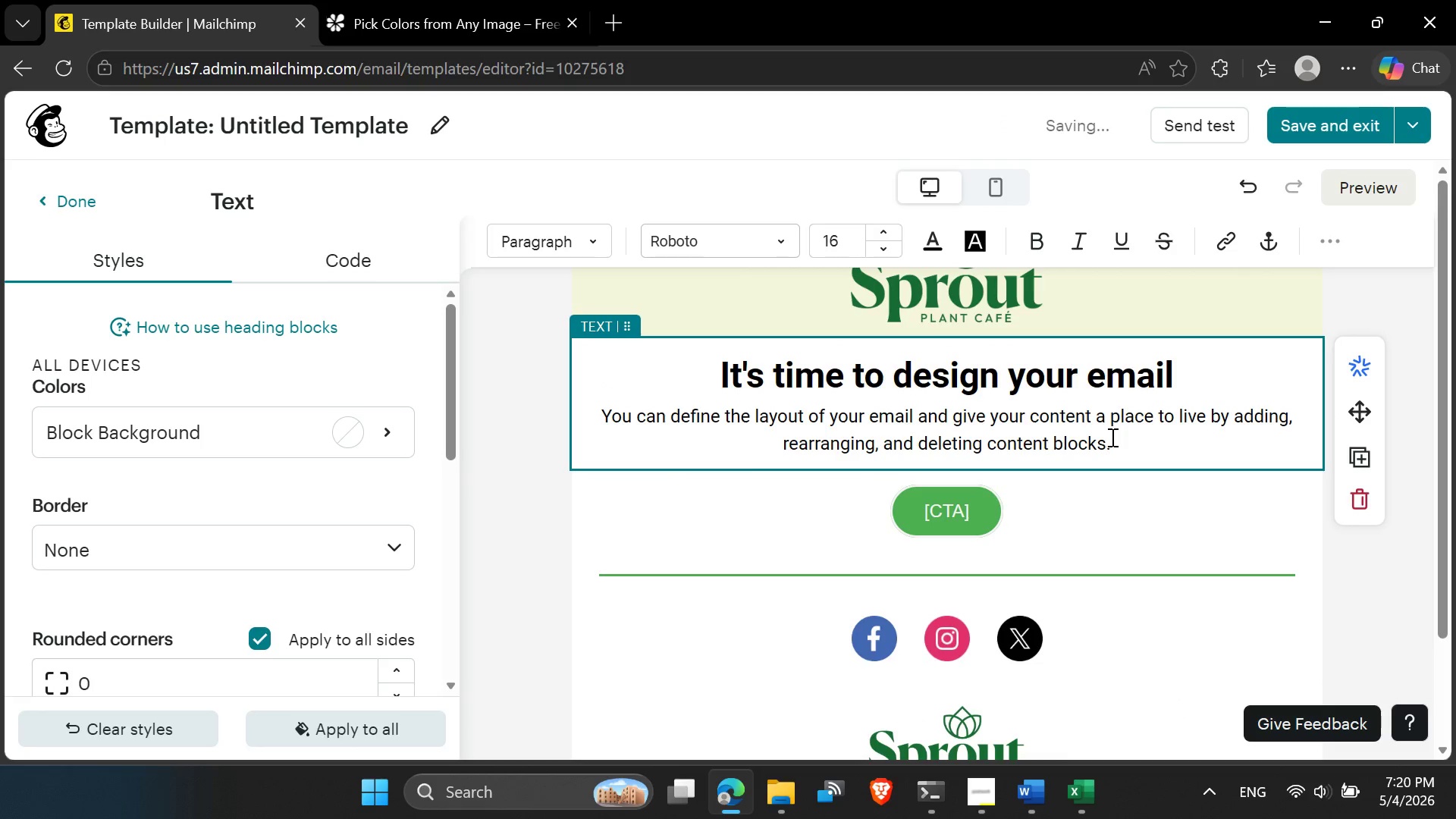 
left_click_drag(start_coordinate=[1130, 448], to_coordinate=[667, 369])
 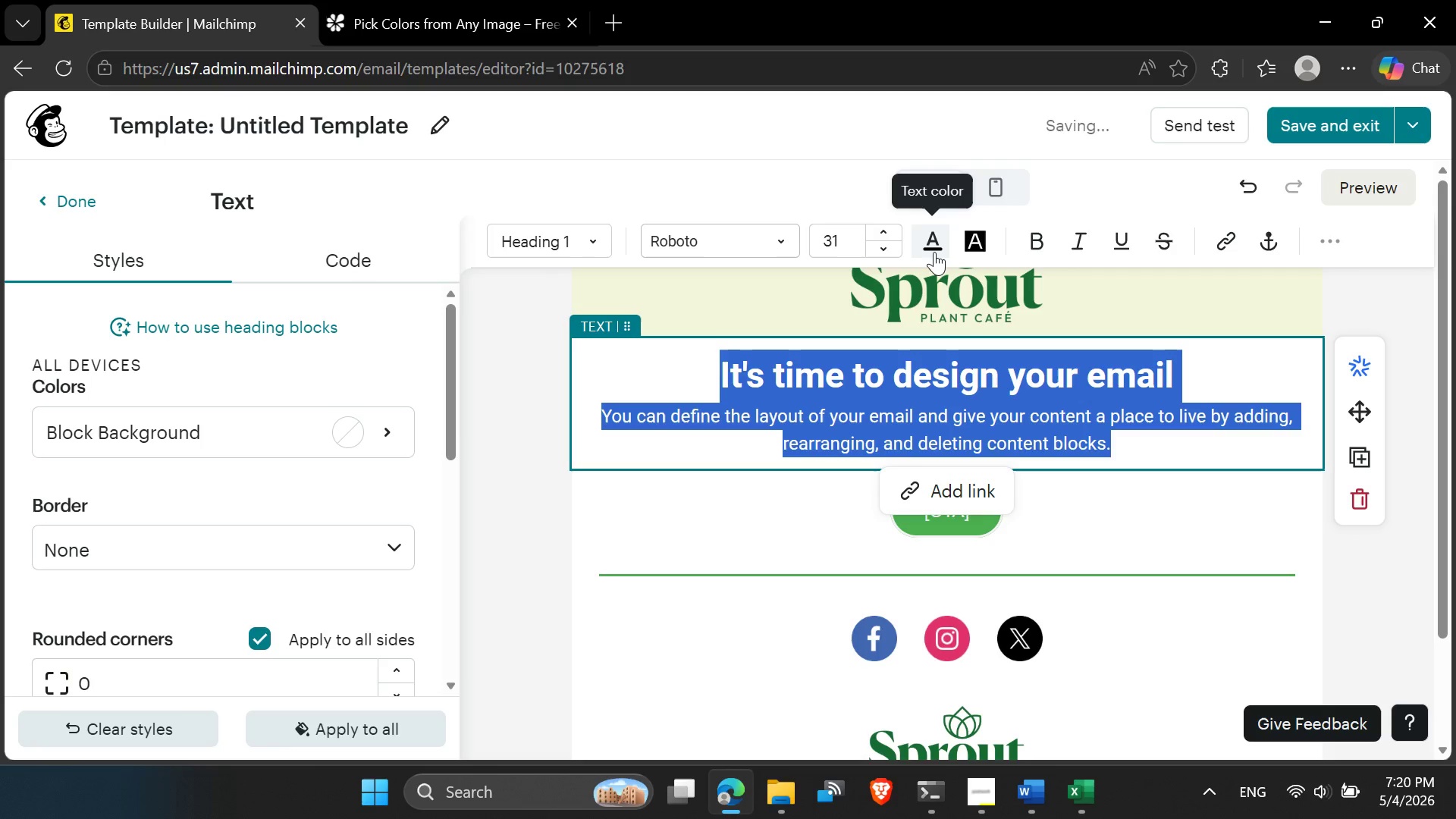 
left_click([934, 252])
 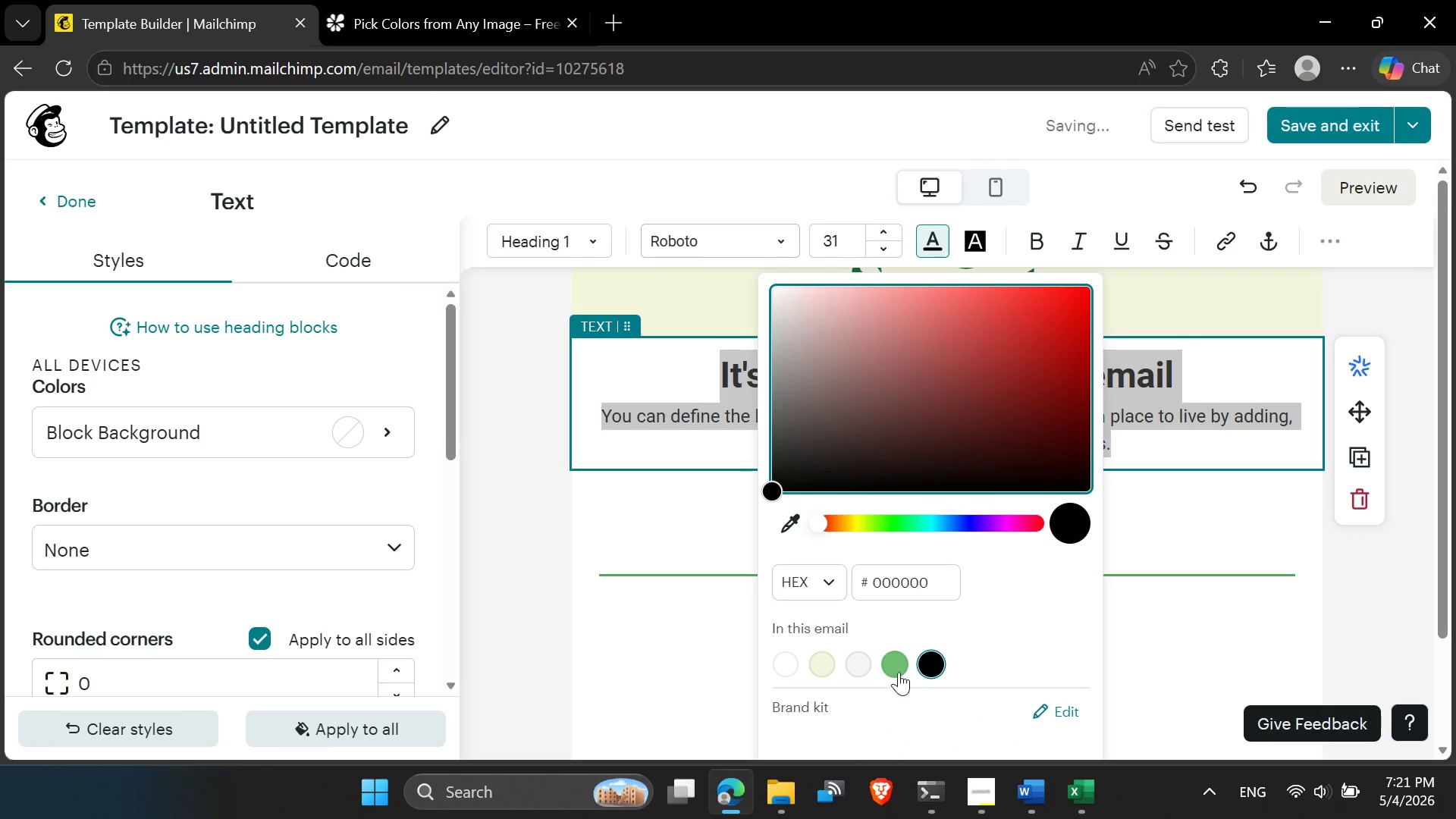 
left_click([891, 657])
 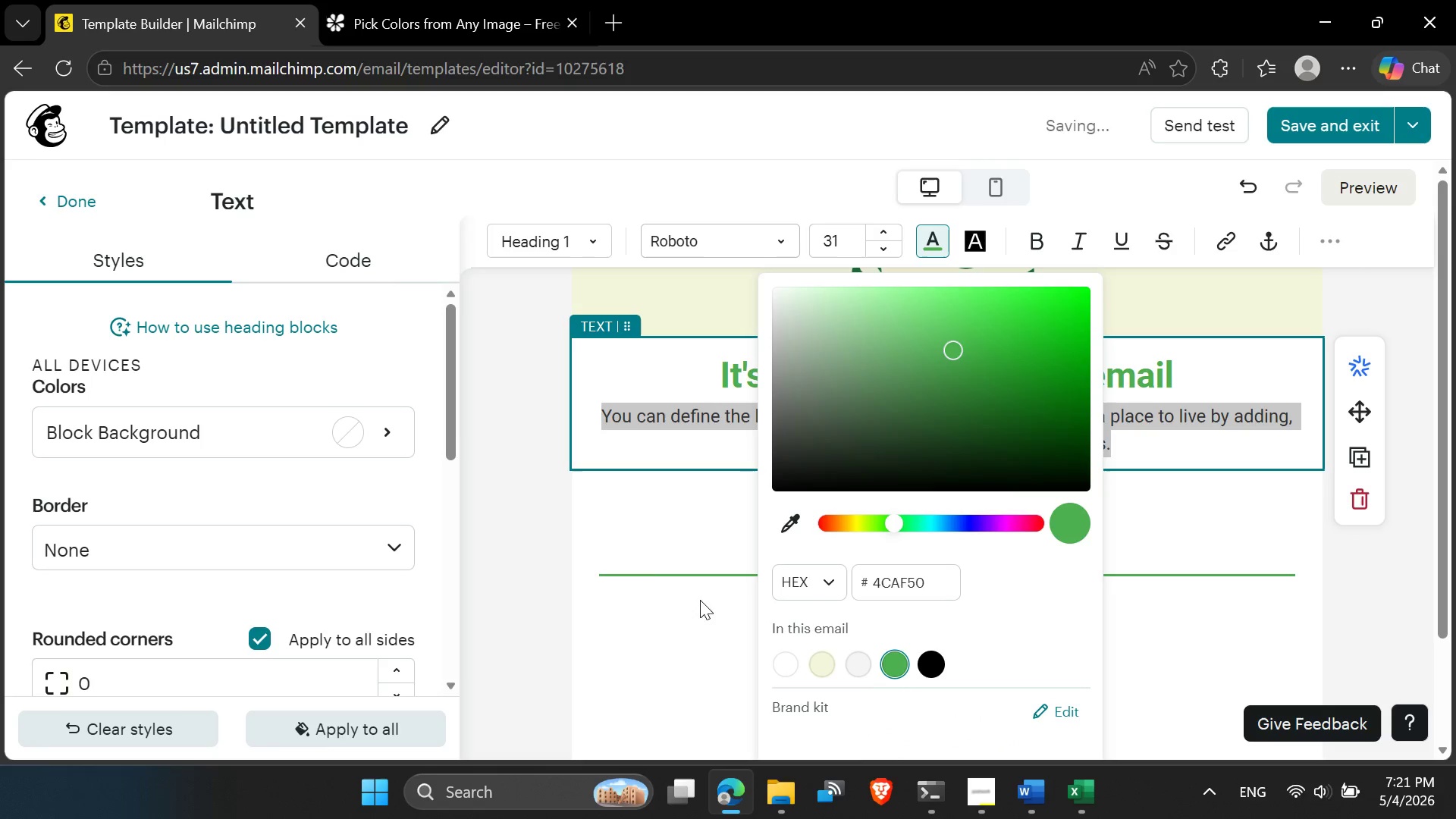 
left_click([560, 499])
 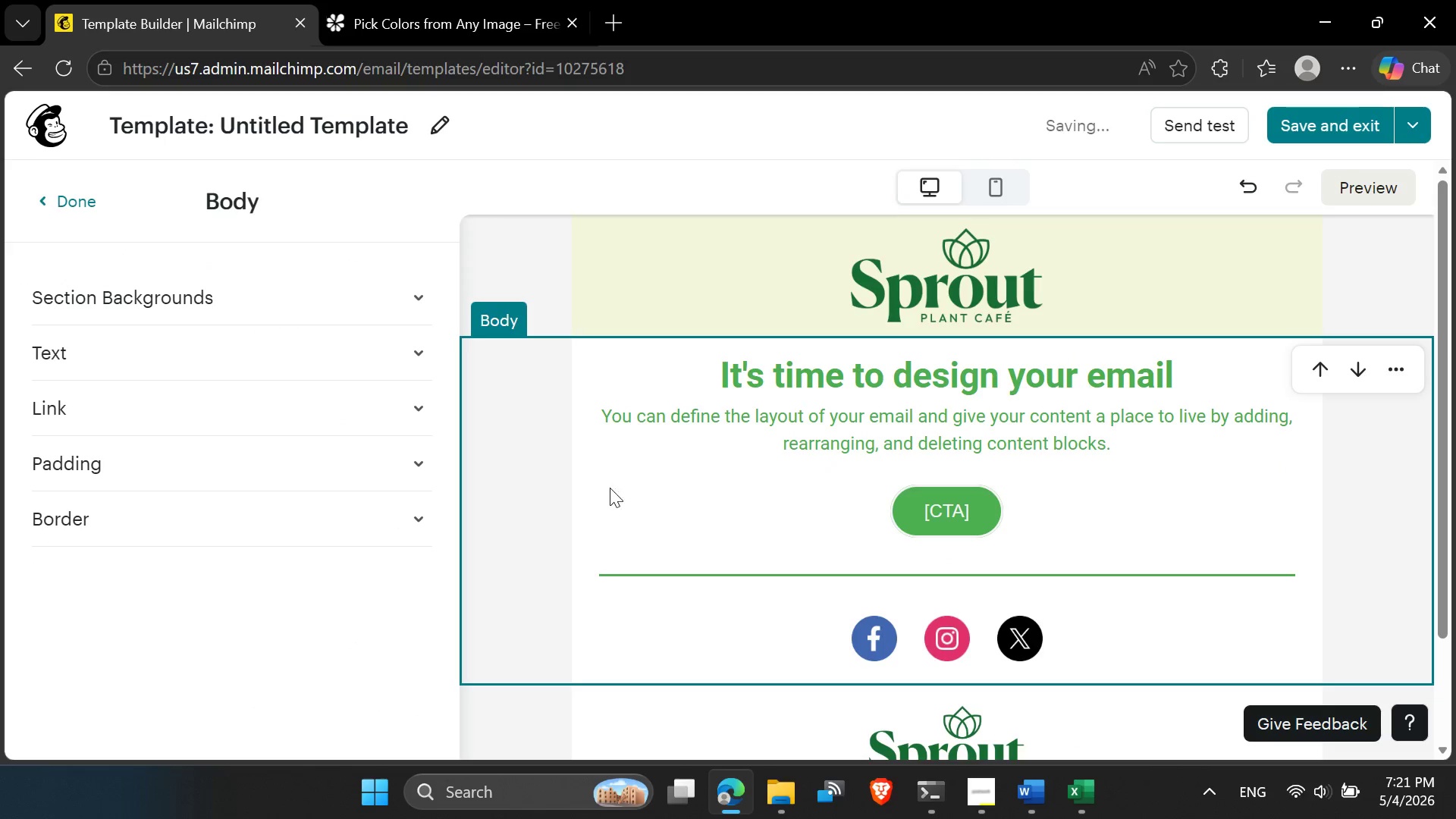 
scroll: coordinate [623, 483], scroll_direction: down, amount: 1.0
 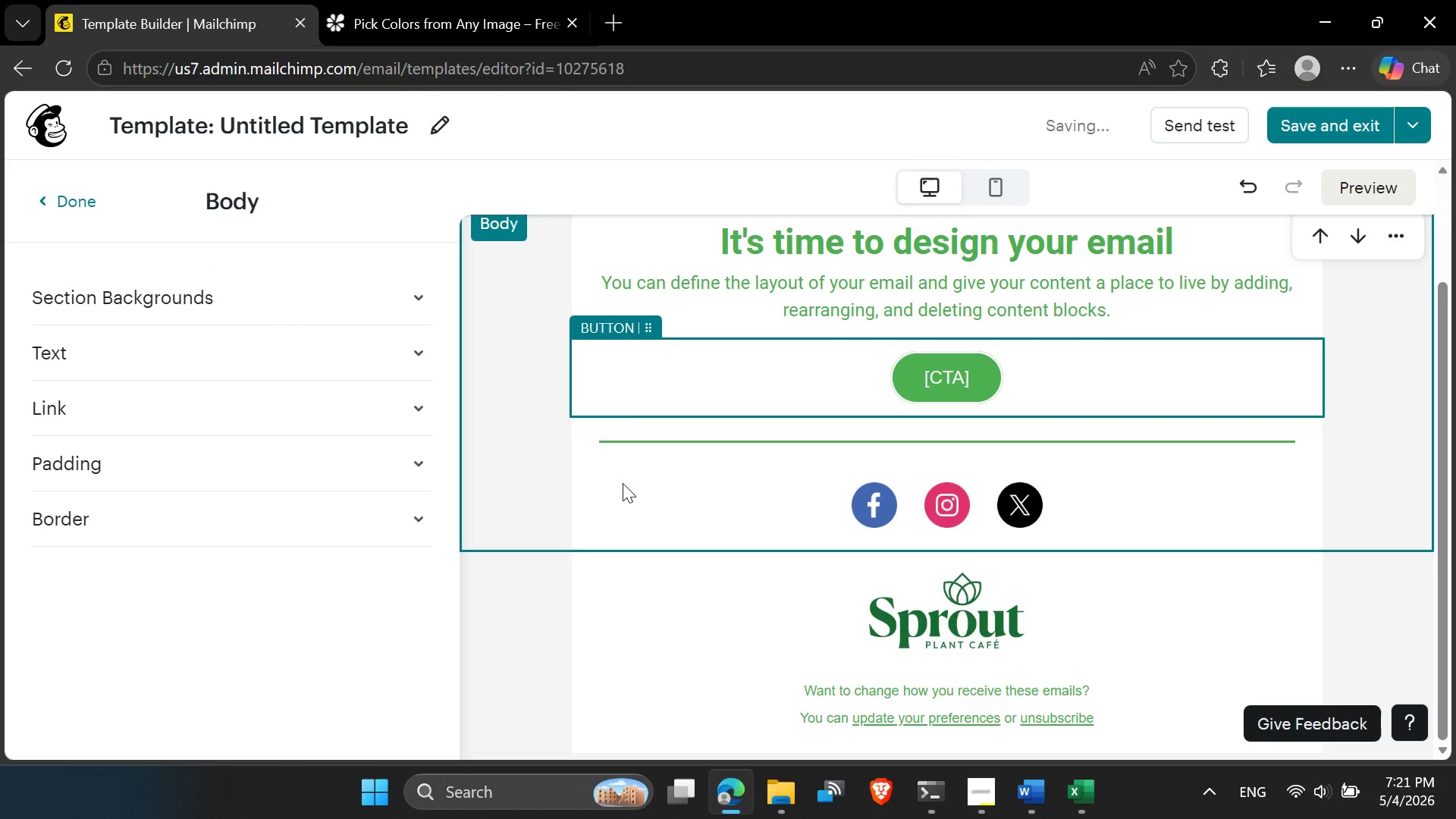 
scroll: coordinate [965, 364], scroll_direction: up, amount: 2.0
 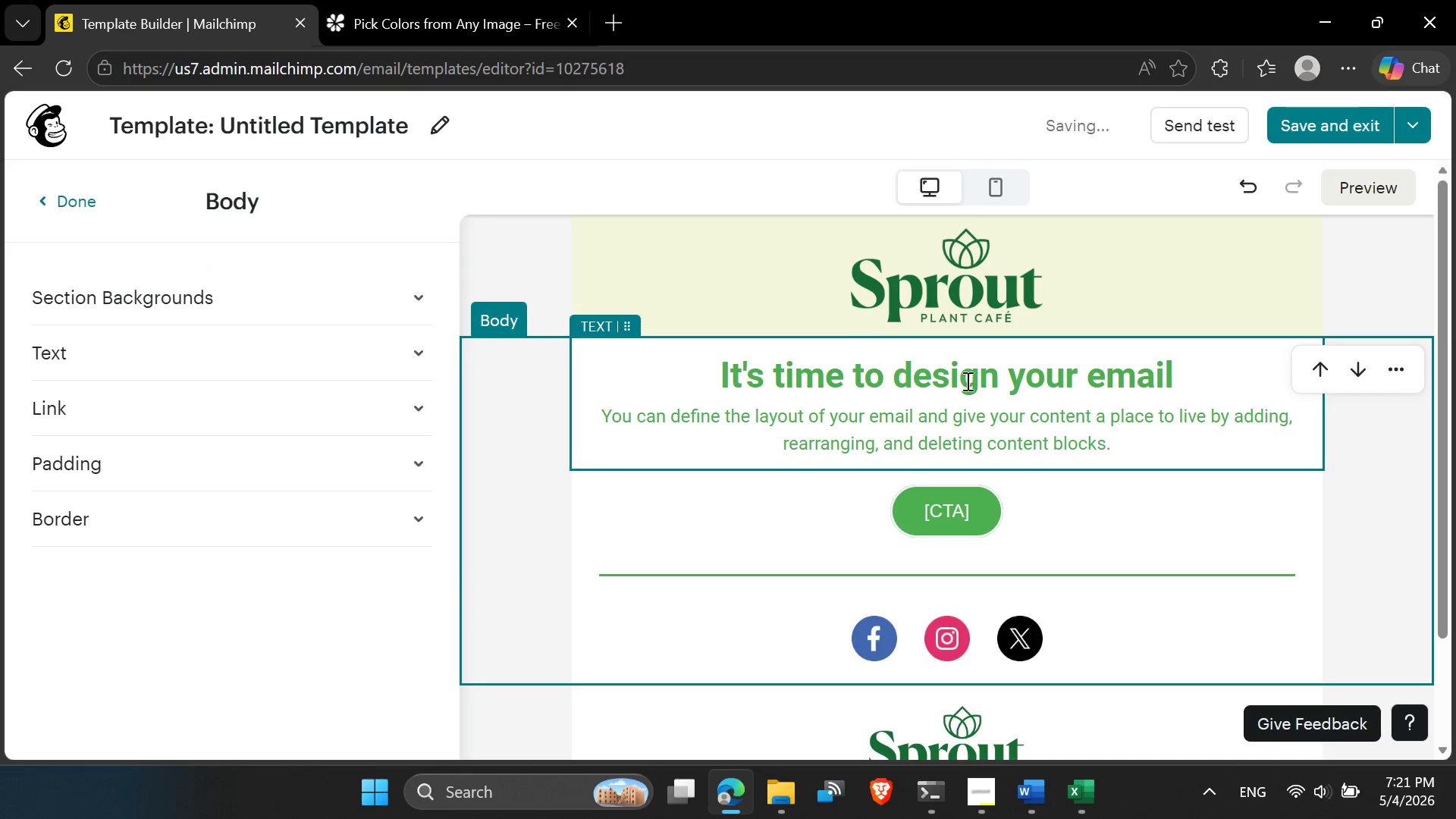 
scroll: coordinate [962, 401], scroll_direction: down, amount: 1.0
 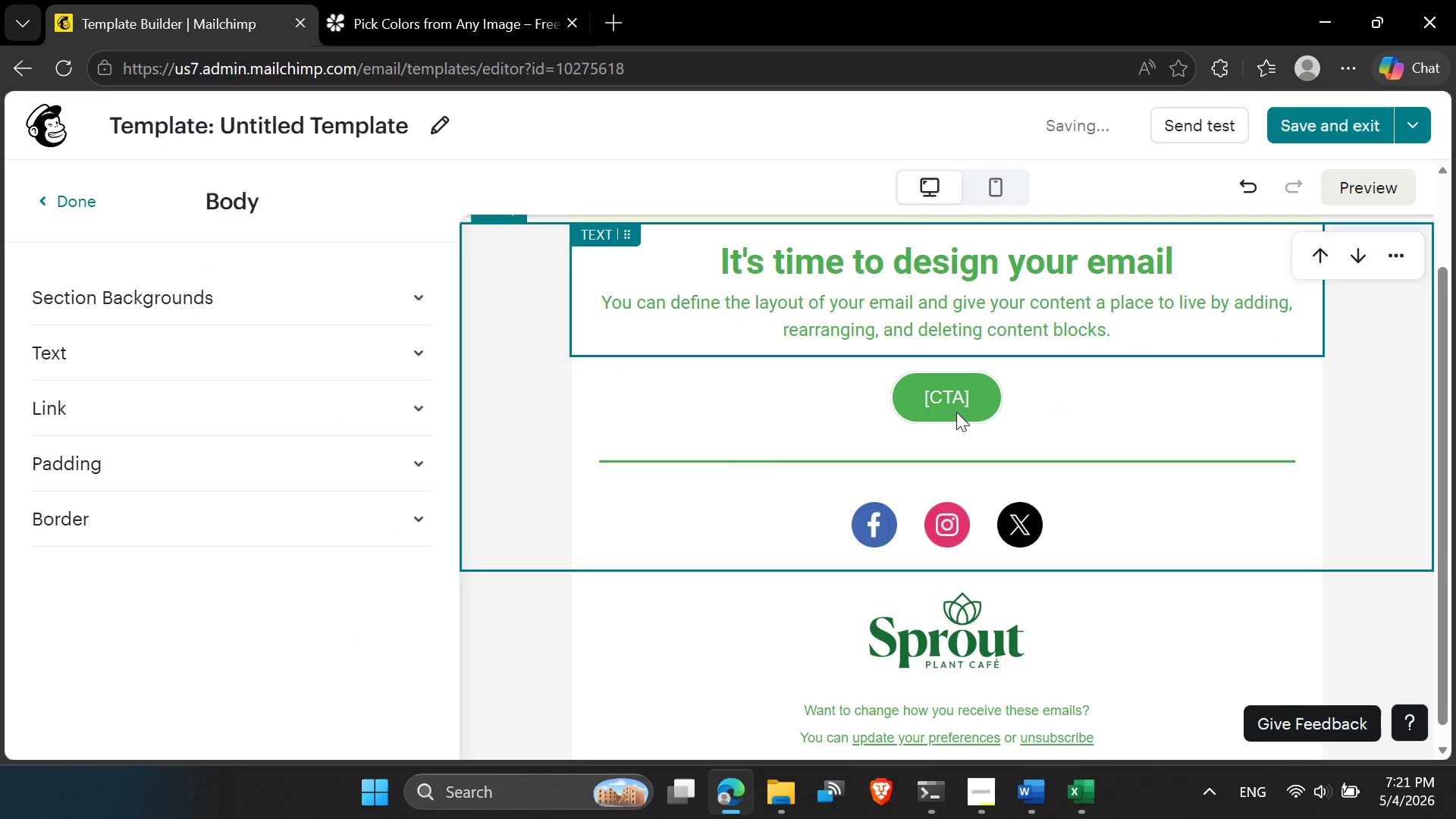 
scroll: coordinate [959, 576], scroll_direction: none, amount: 0.0
 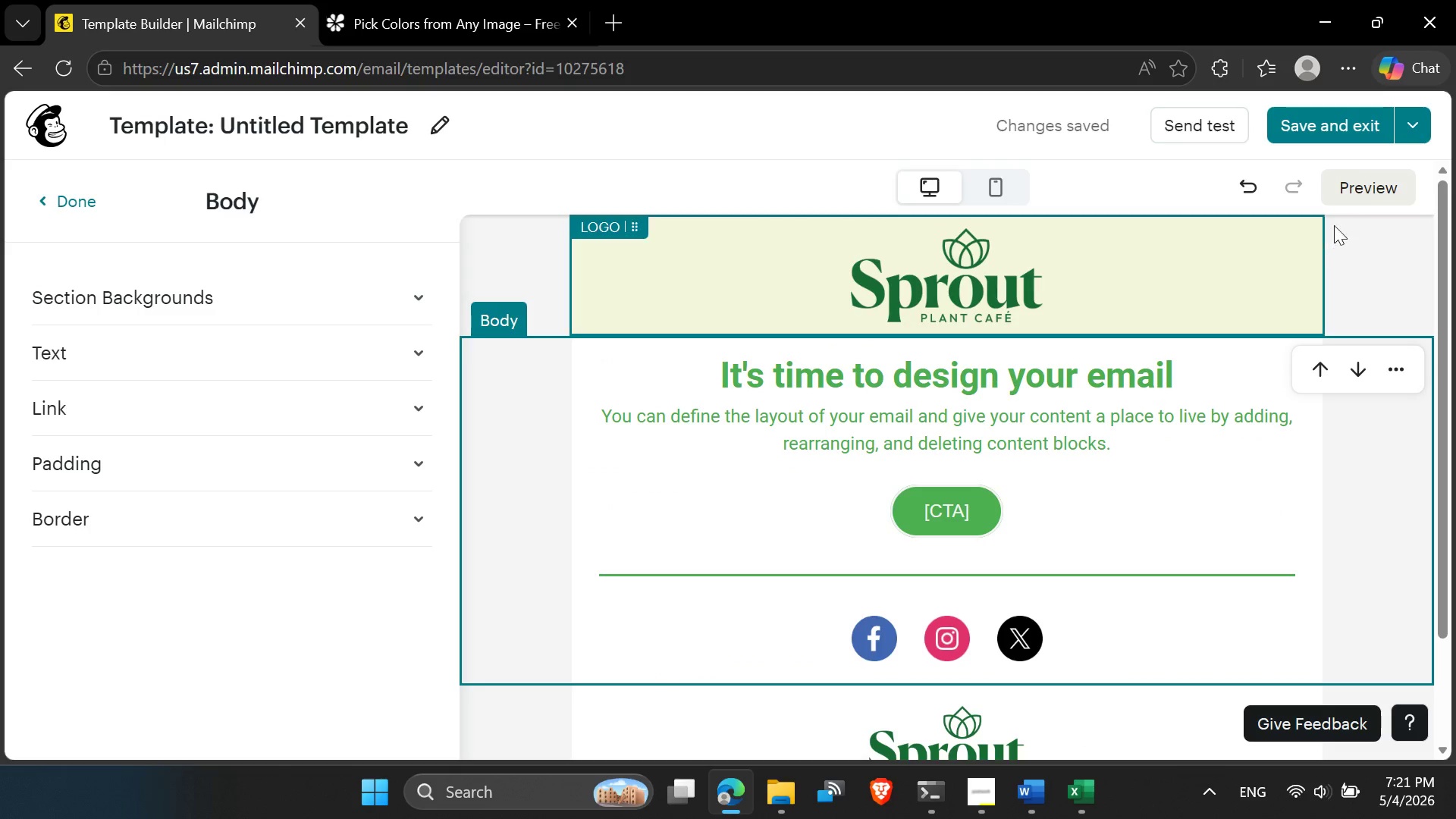 
left_click([1364, 194])
 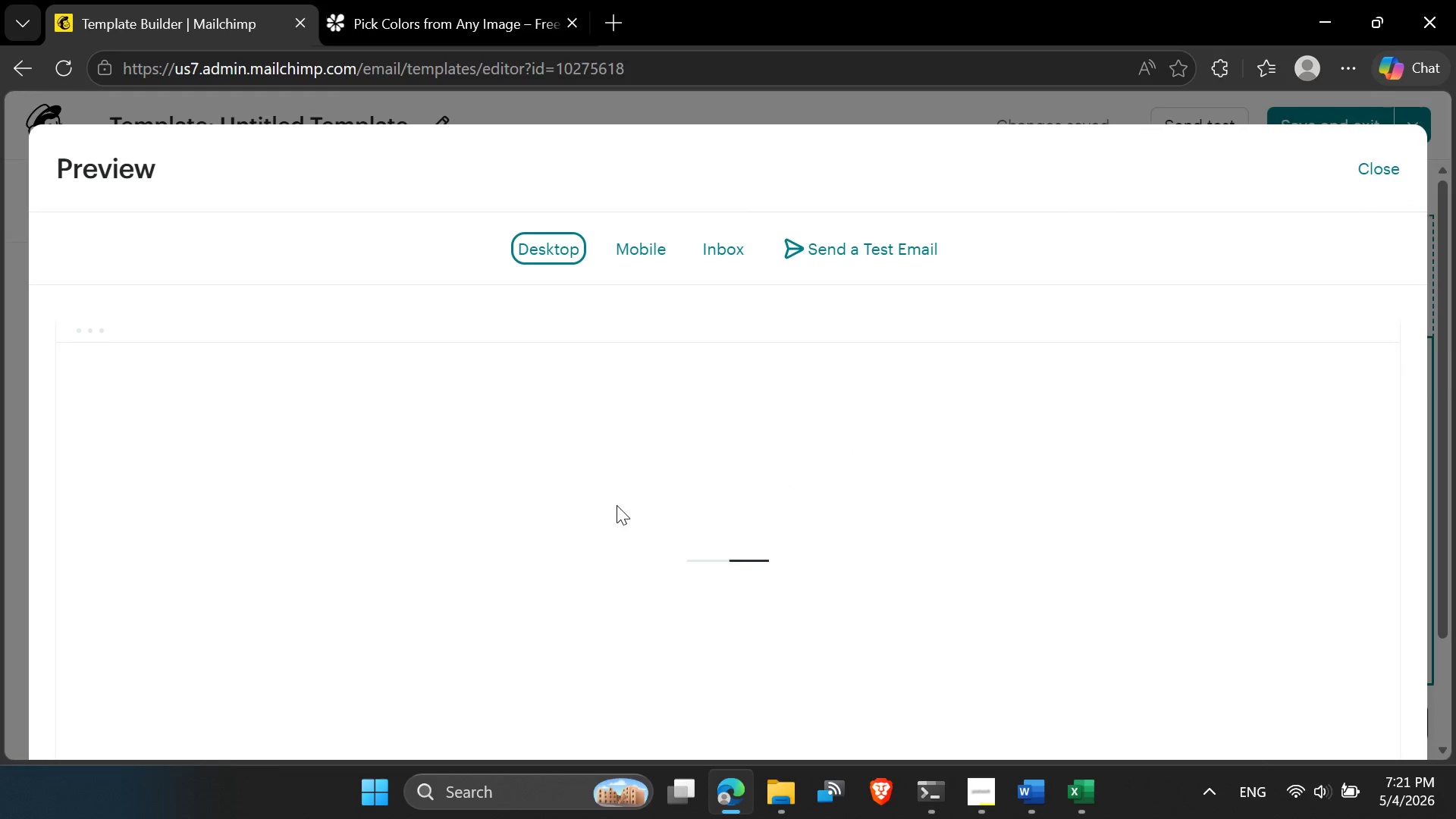 
scroll: coordinate [617, 505], scroll_direction: up, amount: 1.0
 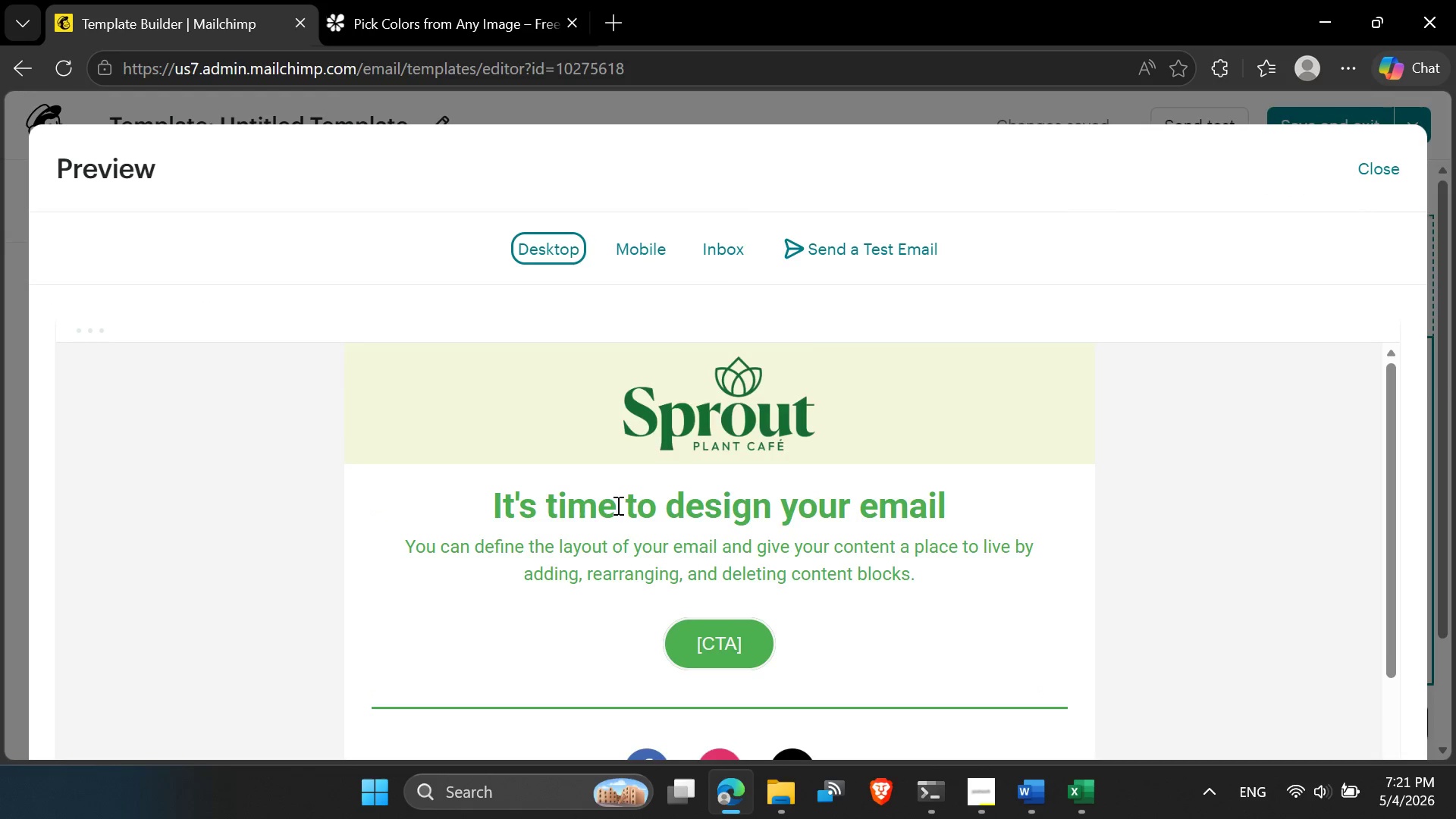 
scroll: coordinate [617, 506], scroll_direction: down, amount: 4.0
 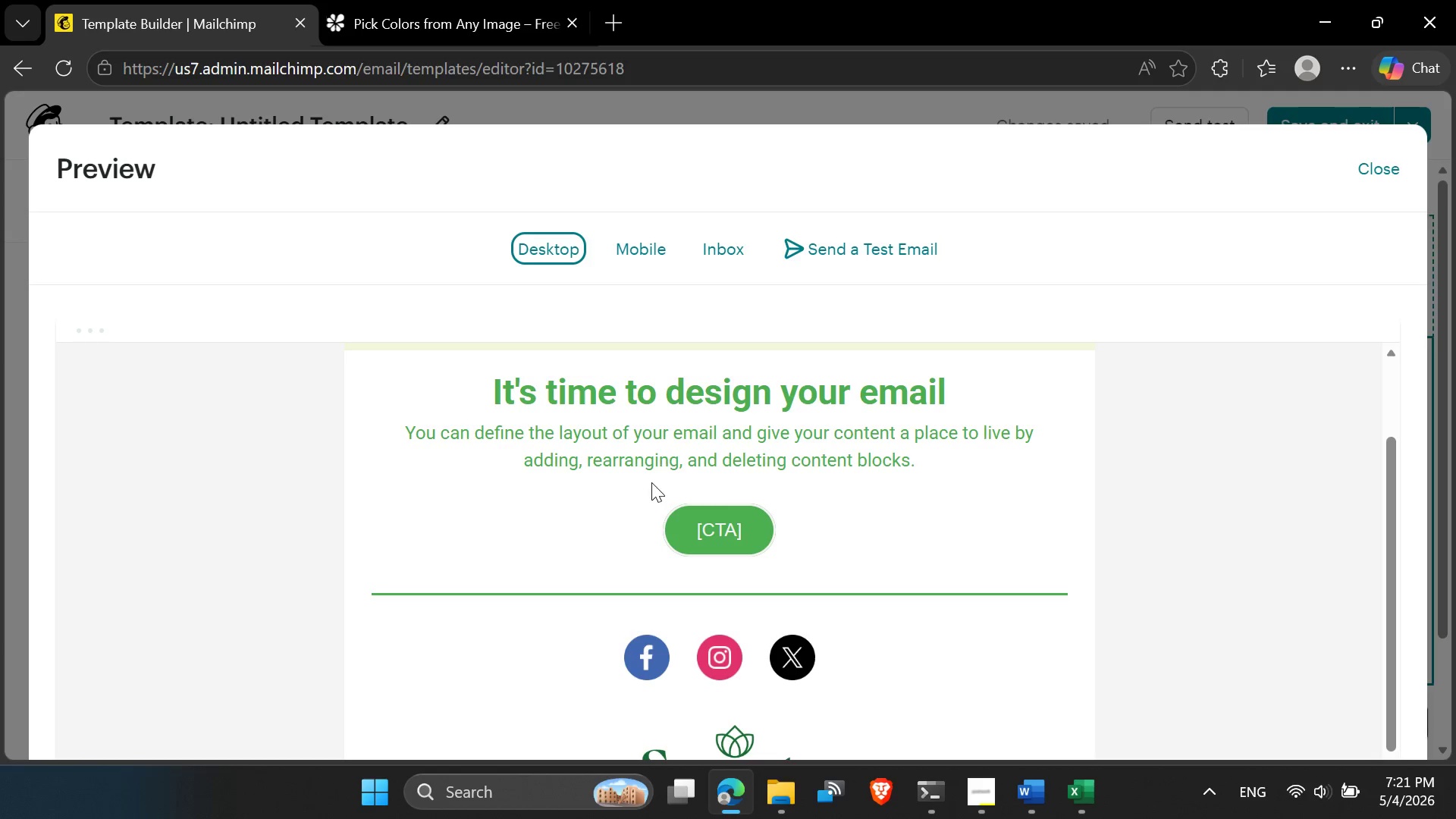 
left_click([666, 459])
 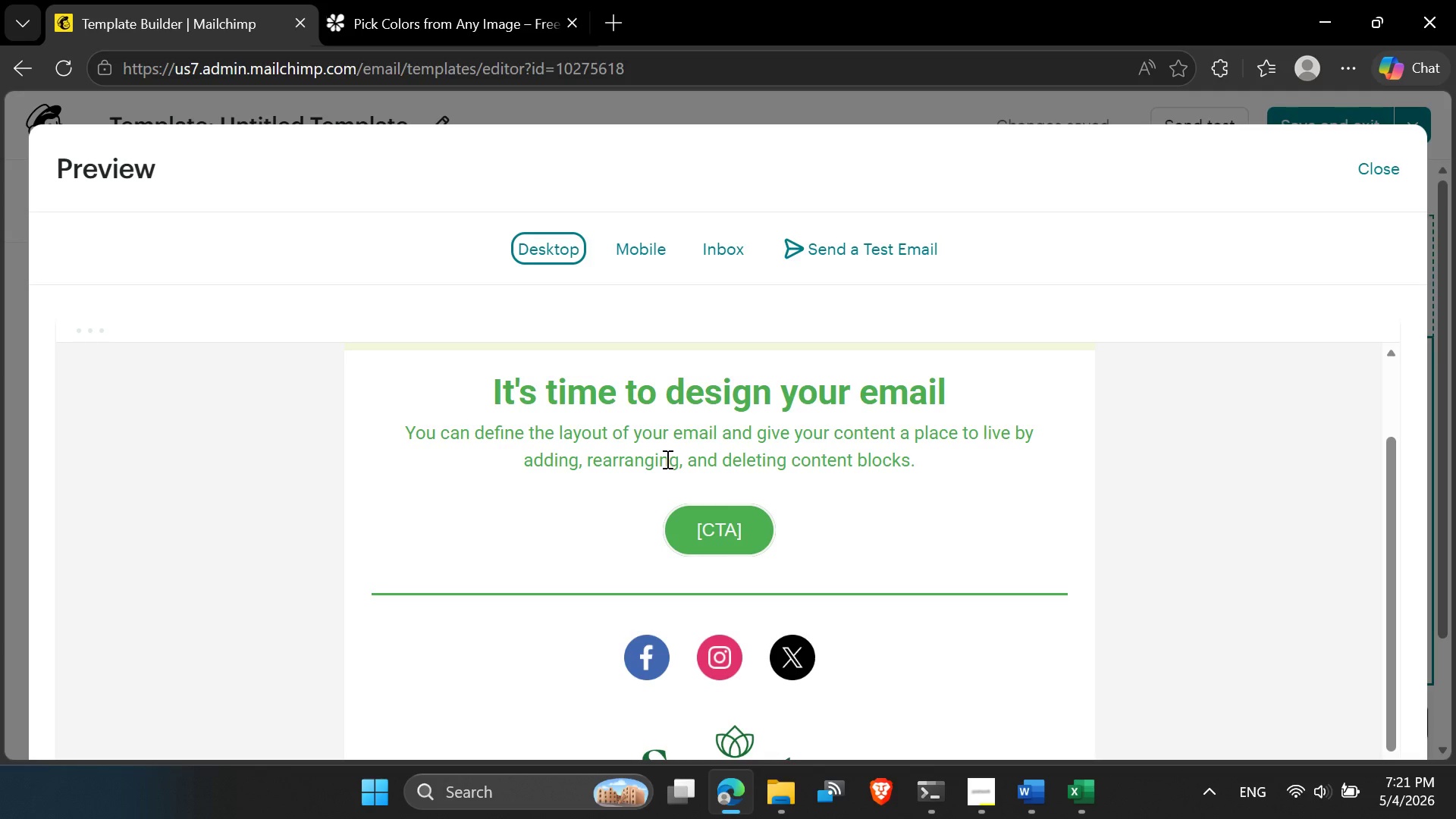 
scroll: coordinate [666, 459], scroll_direction: up, amount: 2.0
 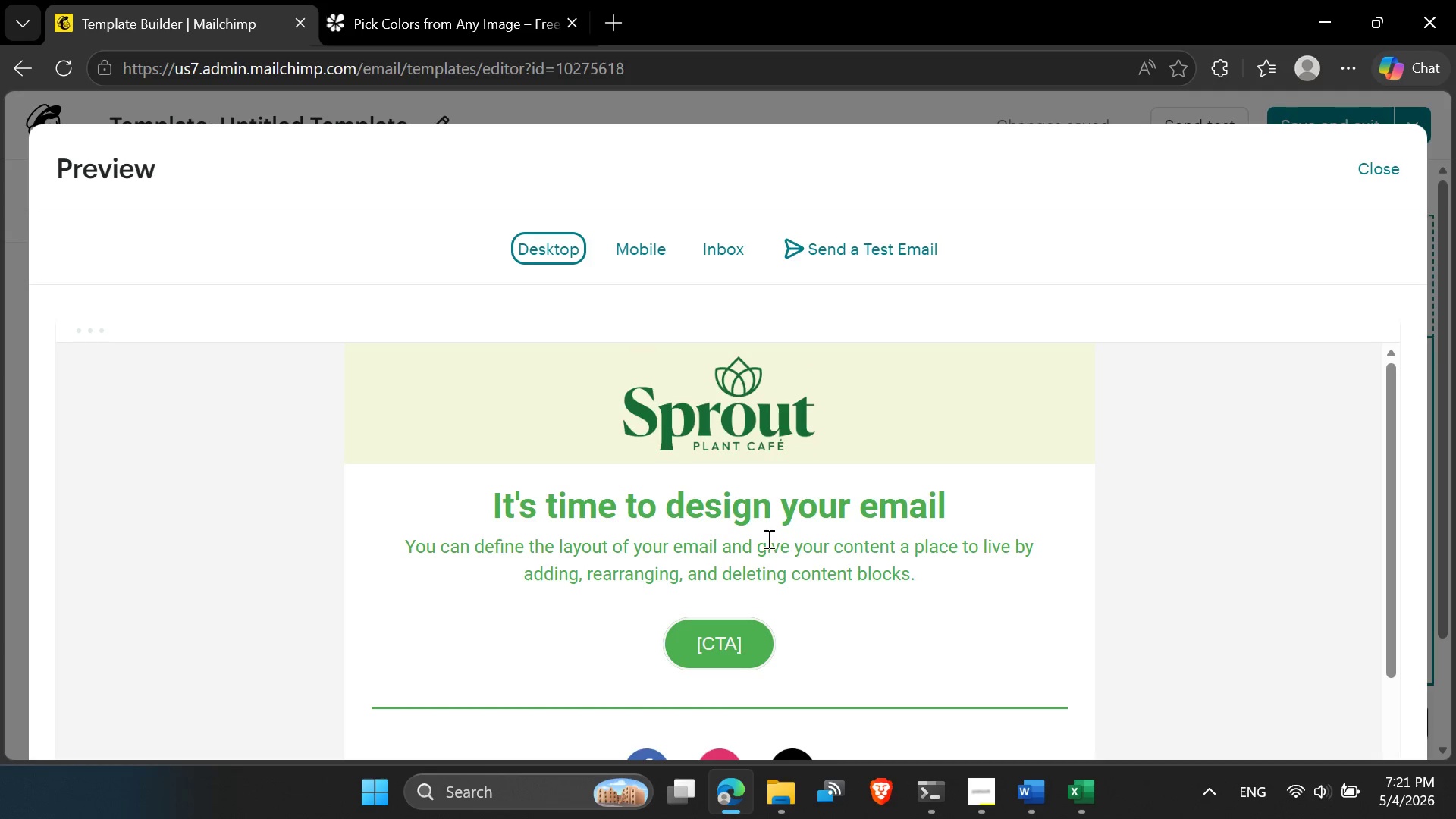 
double_click([833, 548])
 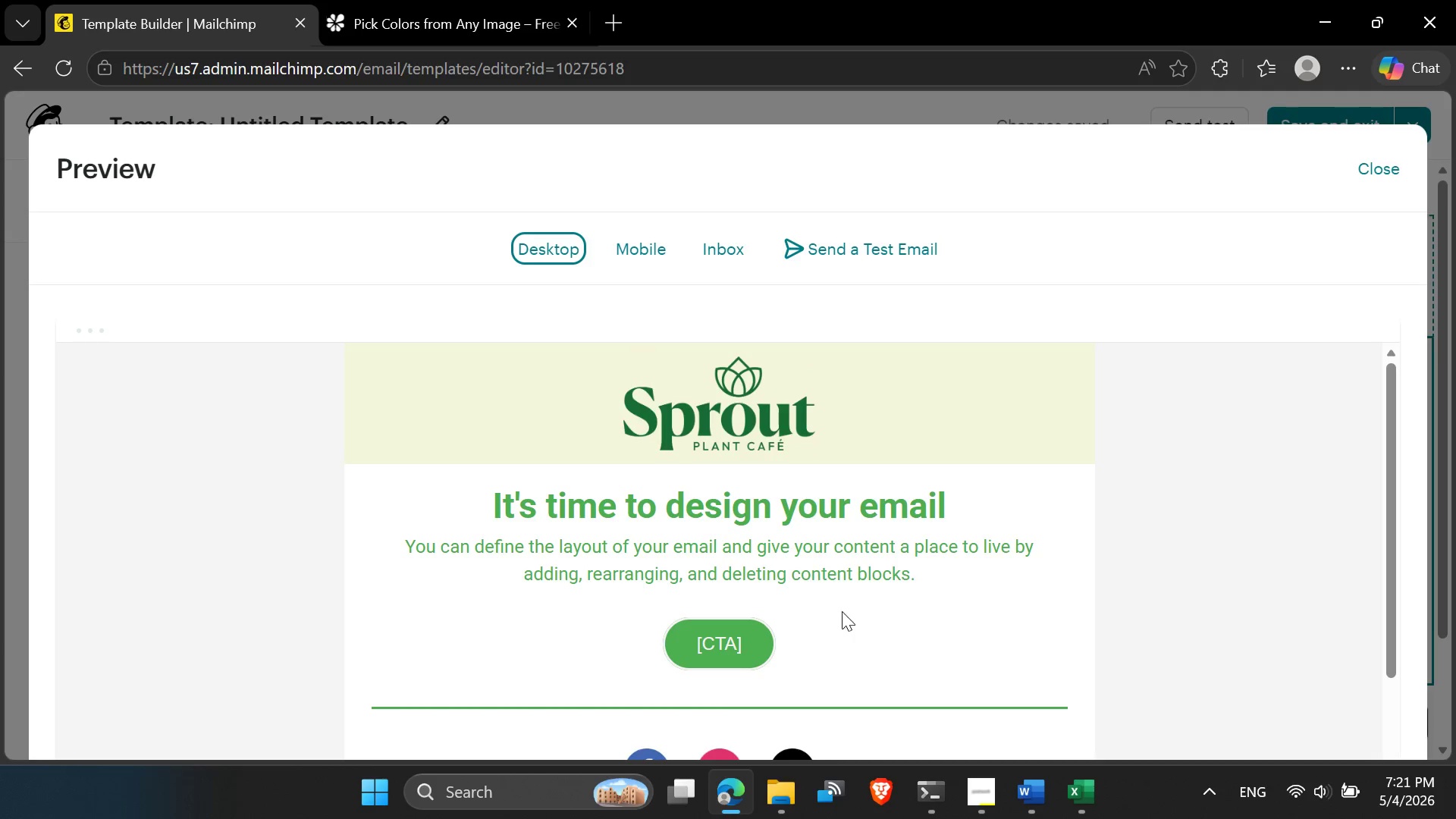 
left_click([833, 627])
 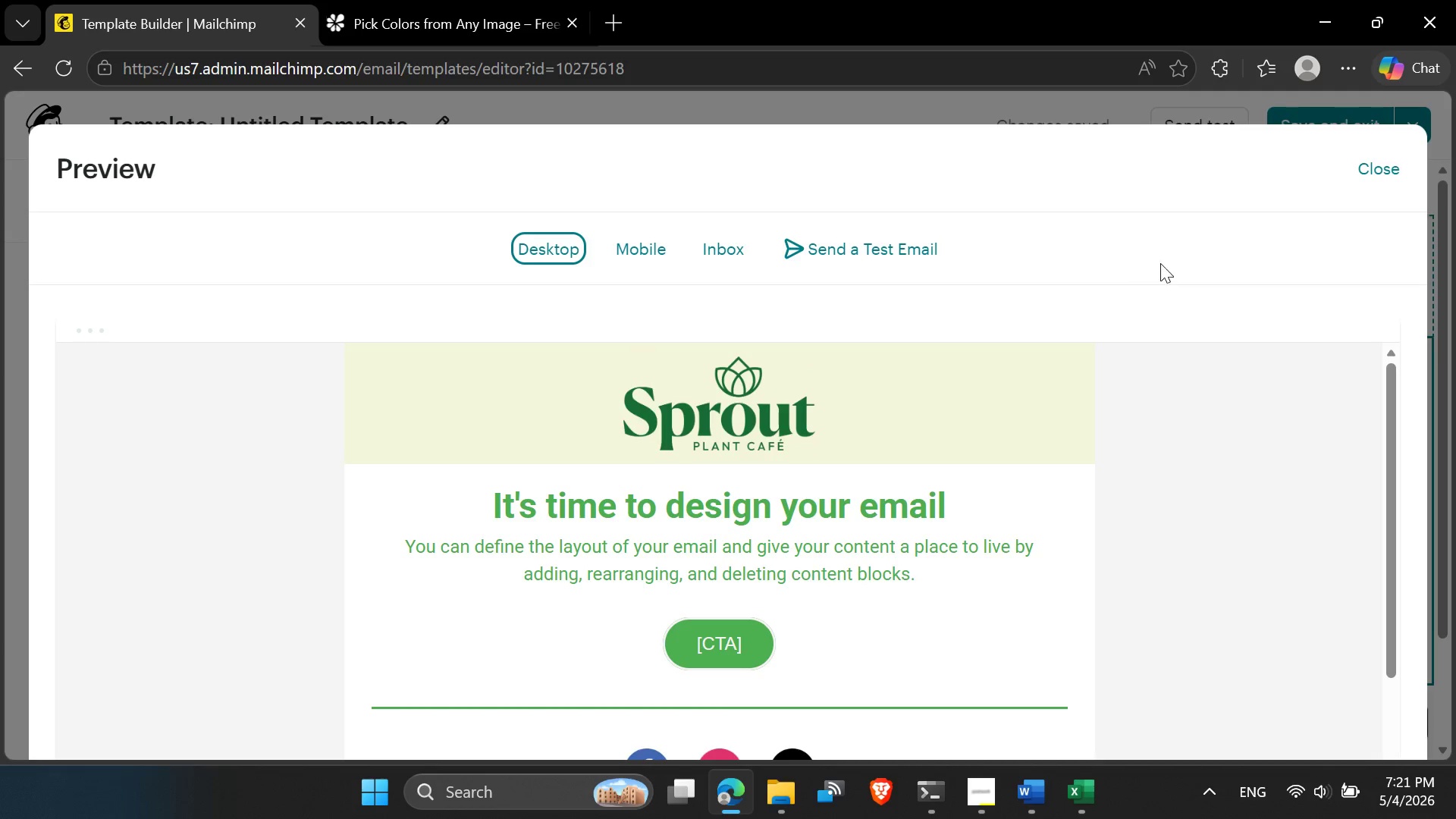 
left_click([1363, 171])
 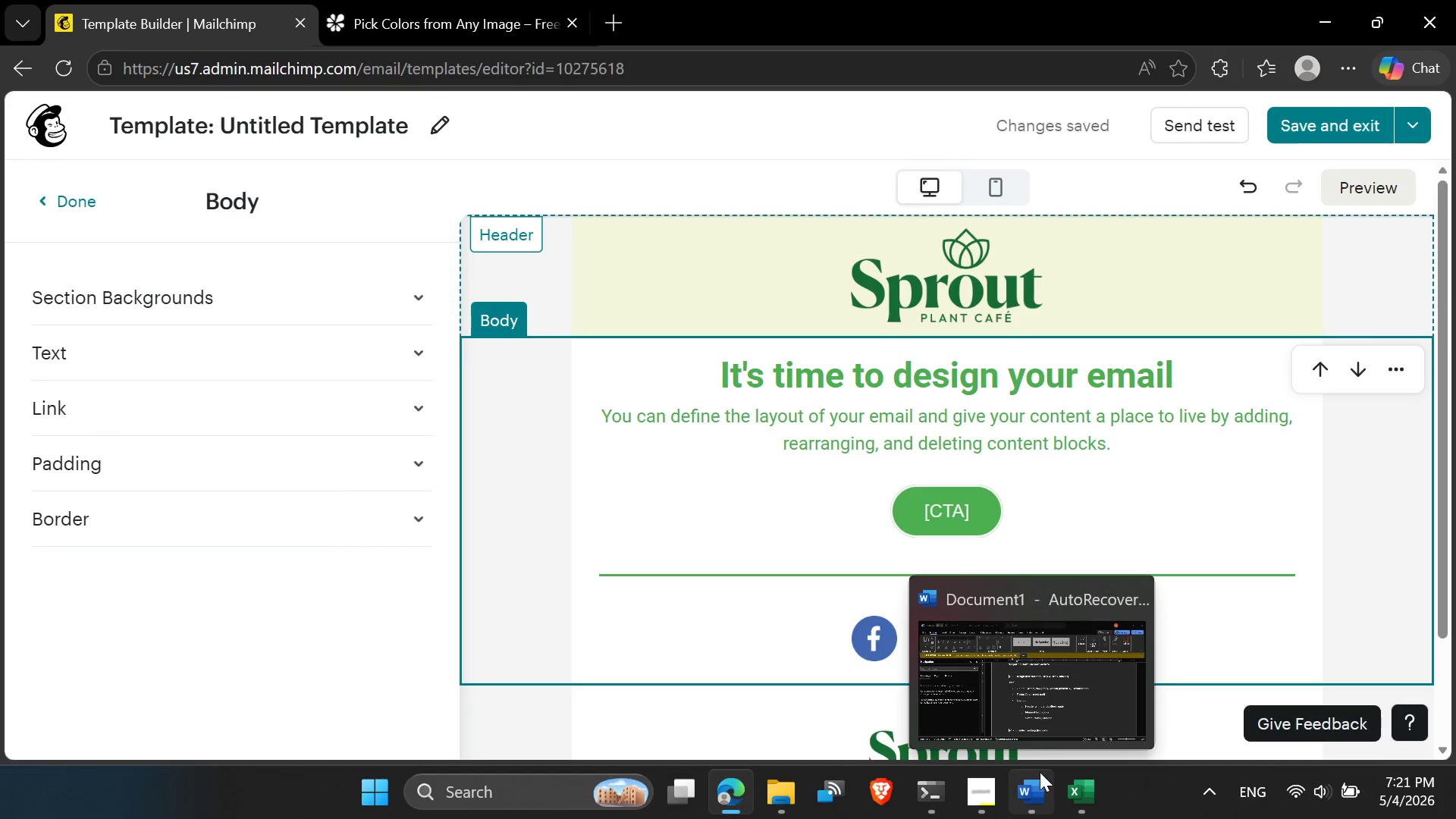 
left_click([1039, 710])
 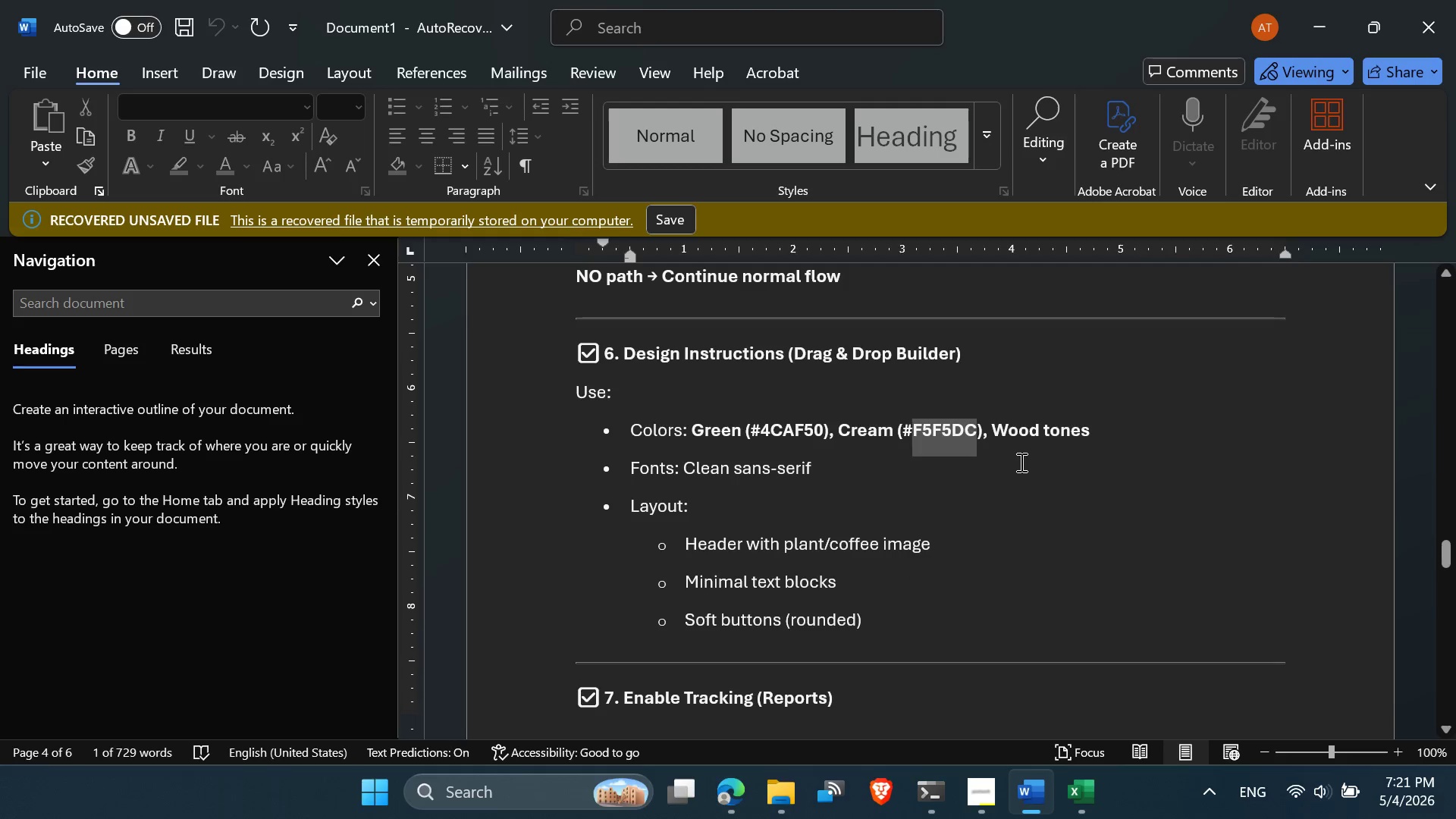 
left_click([1030, 447])
 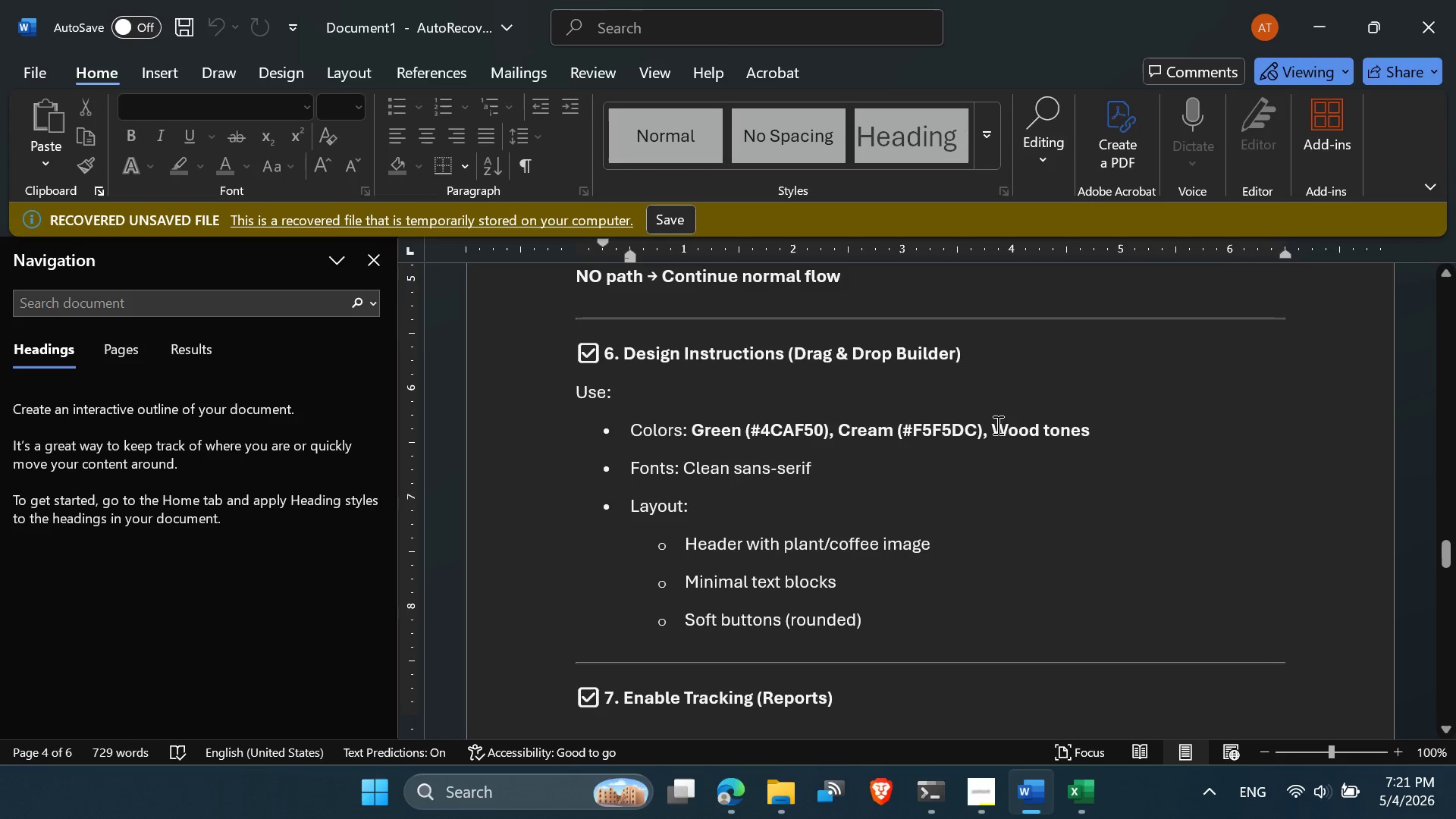 
left_click_drag(start_coordinate=[990, 425], to_coordinate=[1089, 428])
 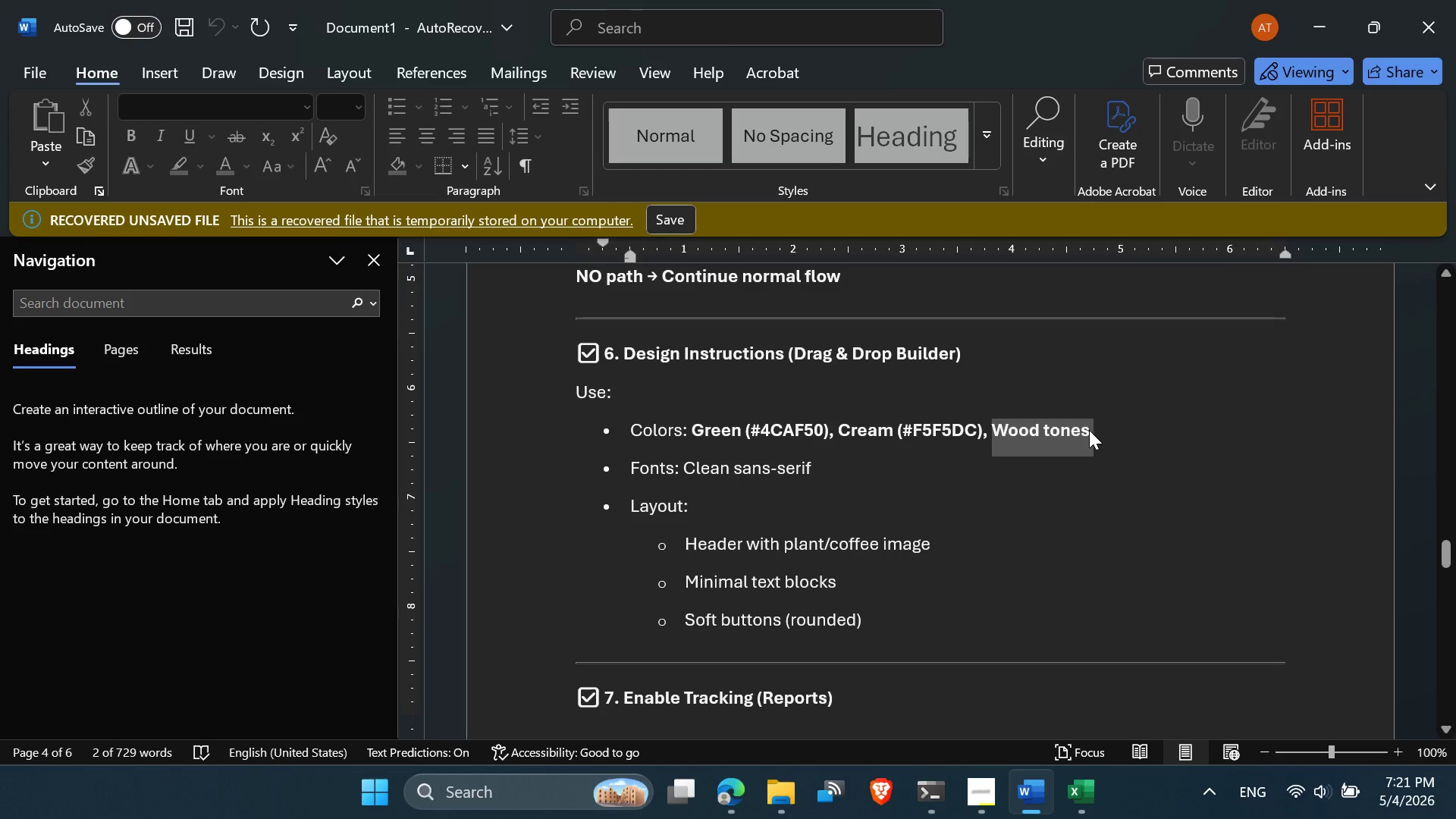 
key(Control+C)
 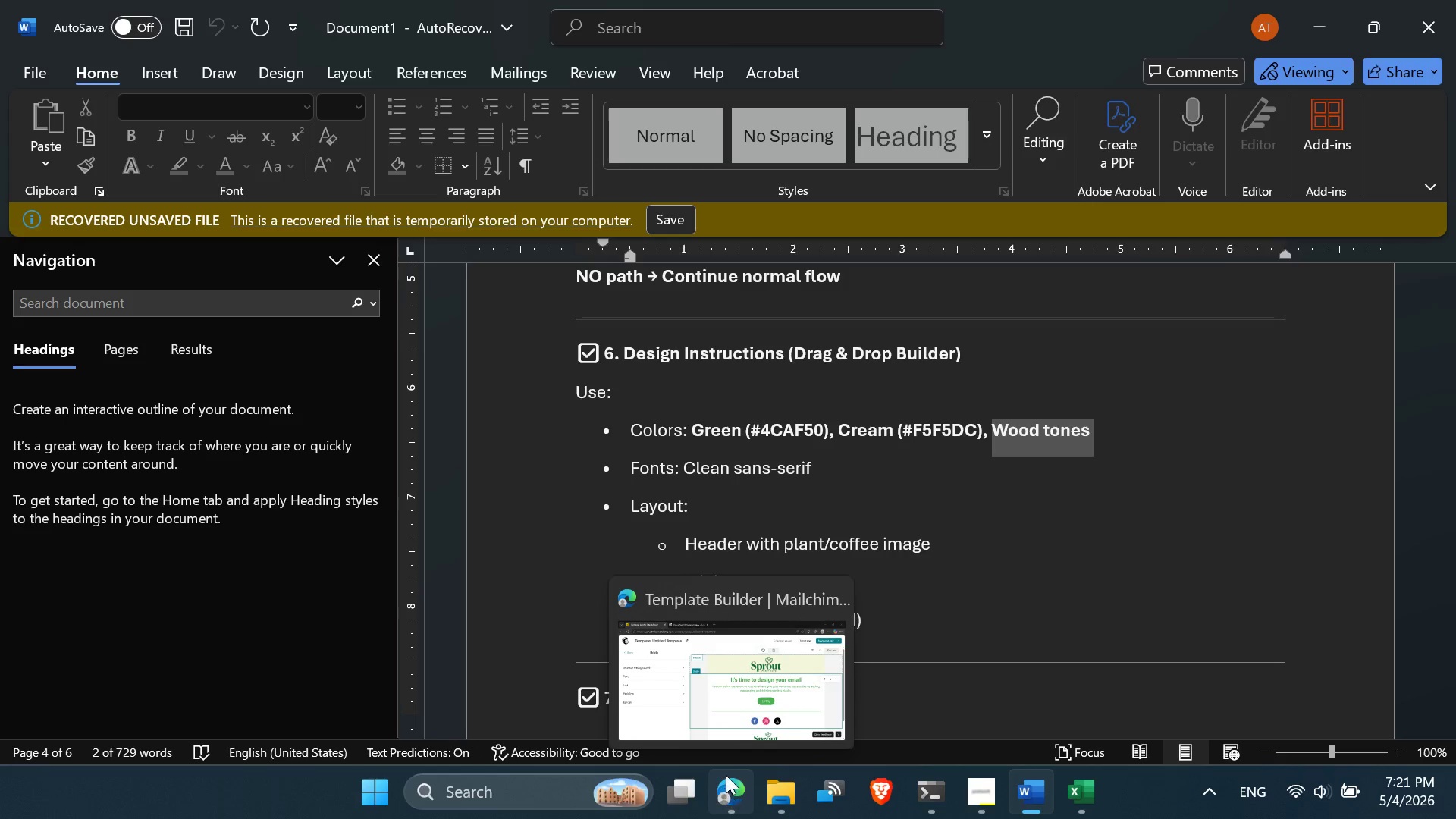 
left_click([726, 713])
 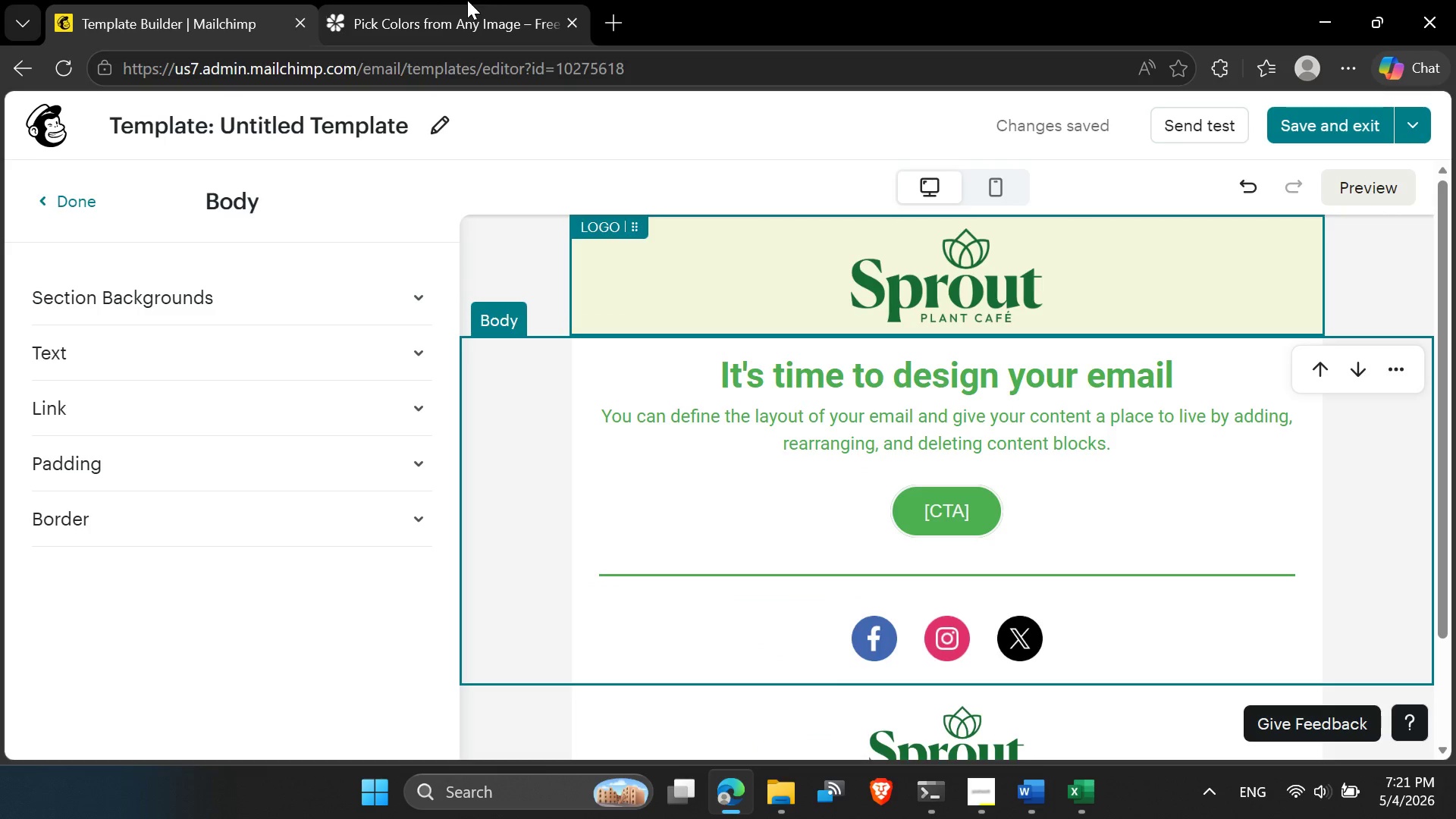 
left_click([475, 5])
 